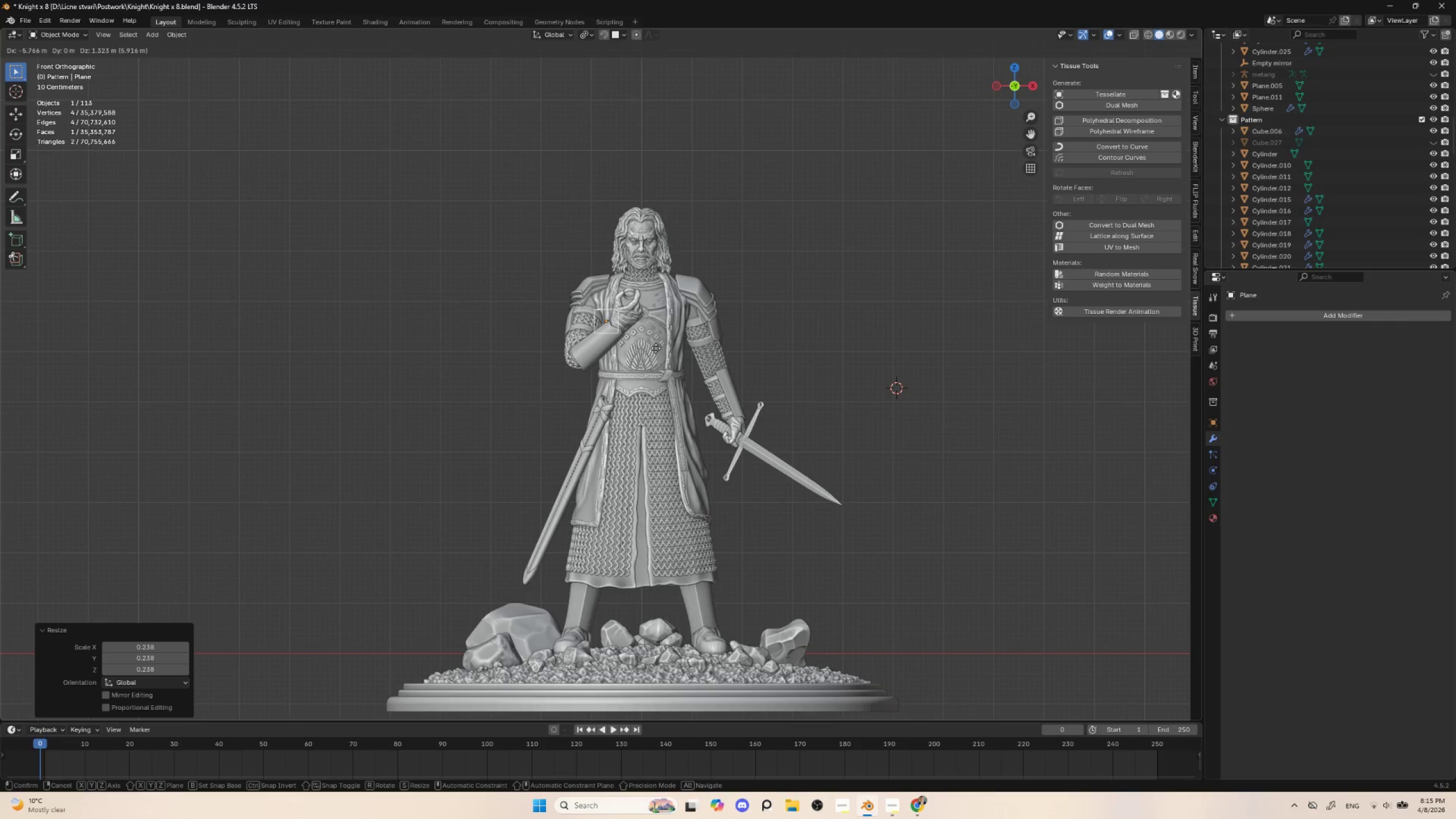 
left_click([656, 348])
 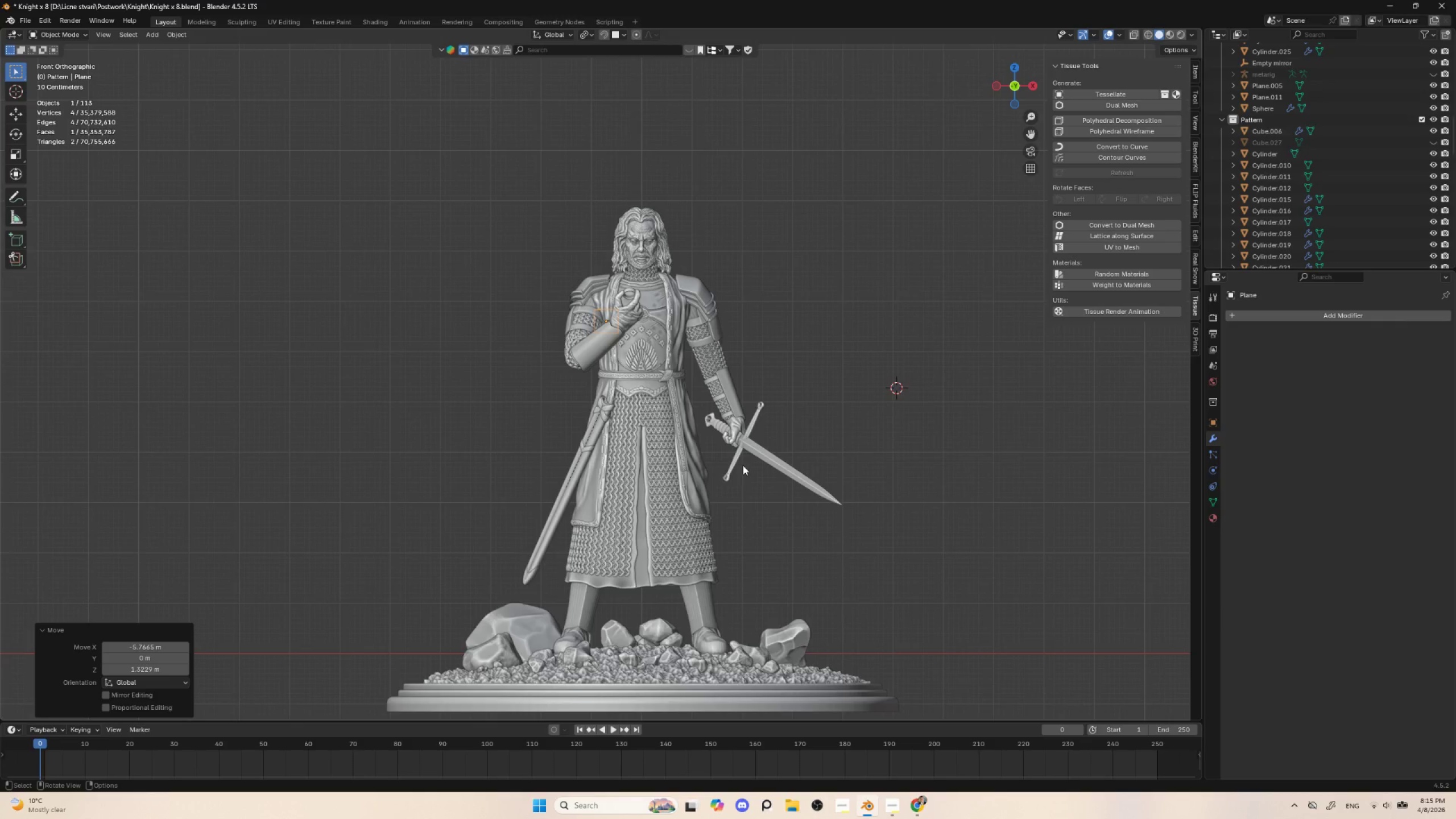 
scroll: coordinate [741, 454], scroll_direction: up, amount: 4.0
 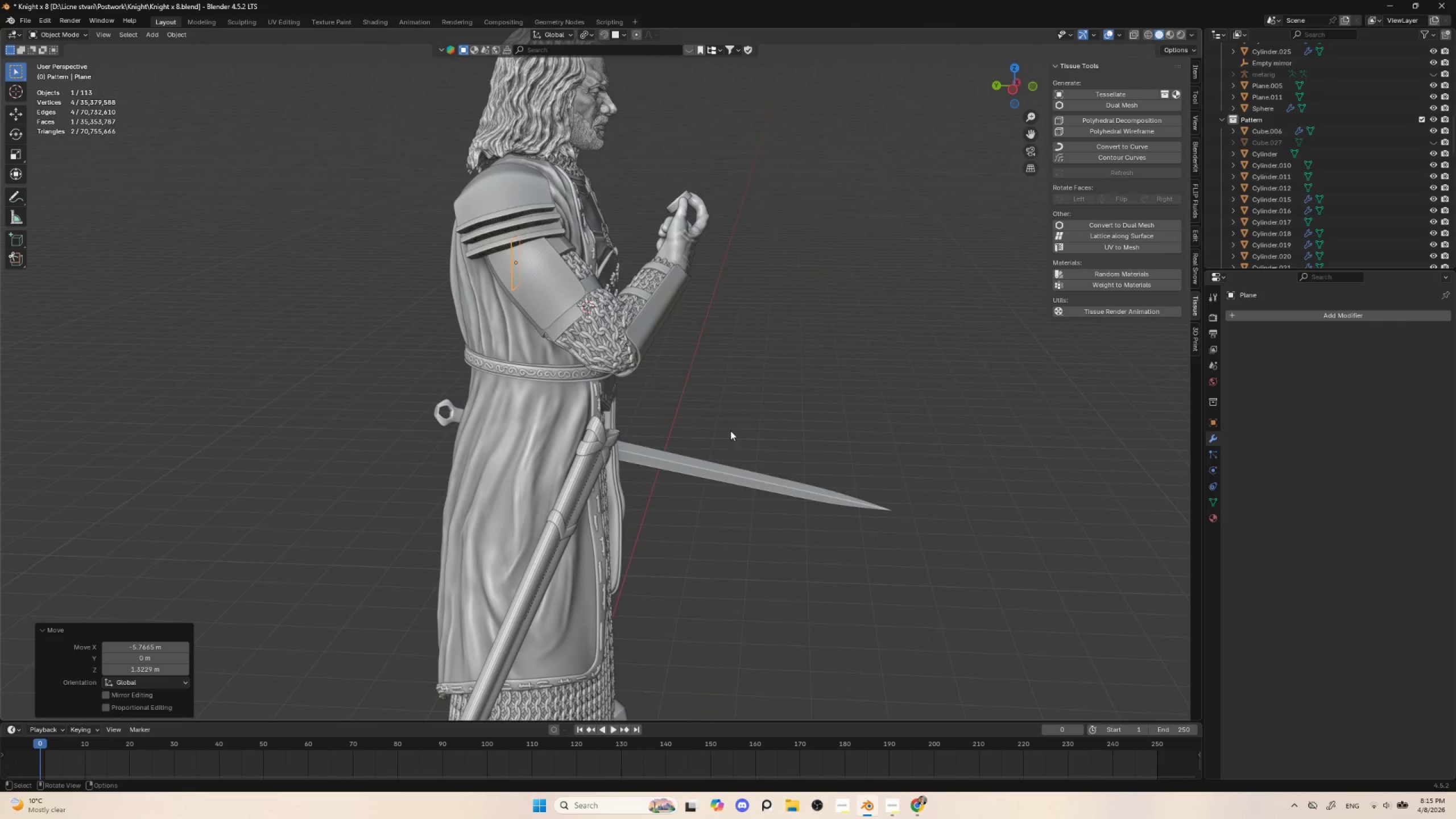 
key(G)
 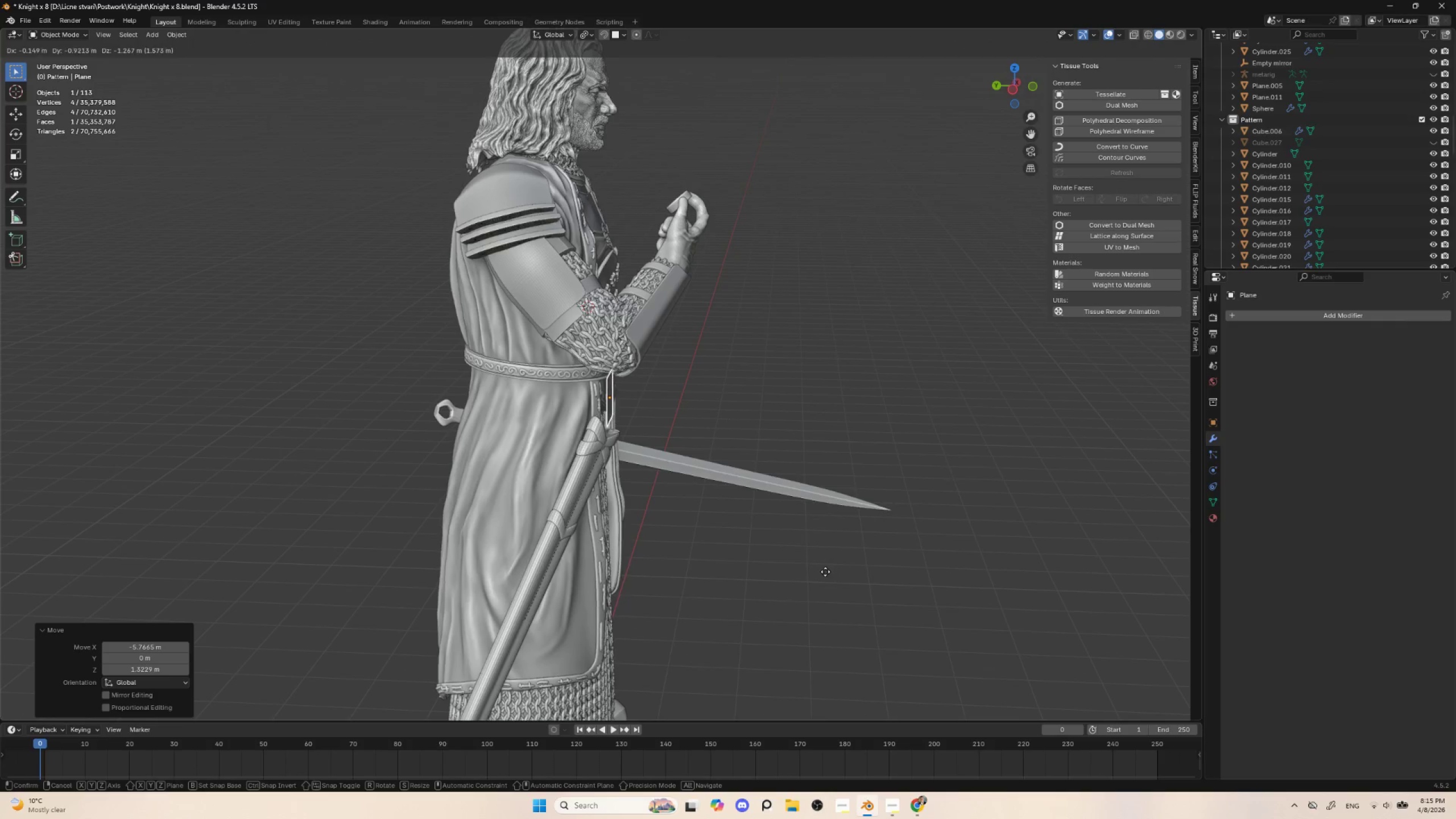 
left_click([822, 567])
 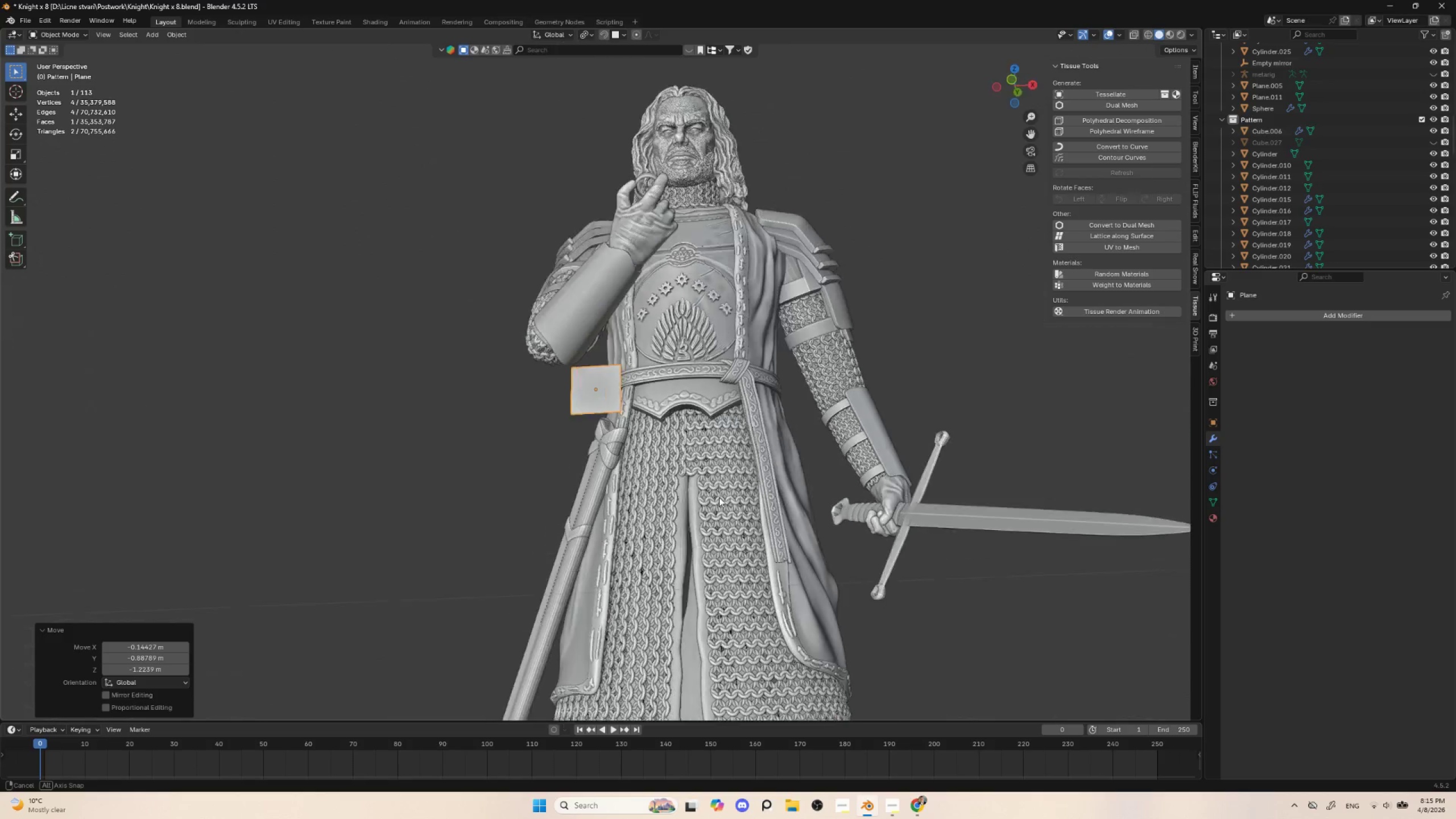 
hold_key(key=AltLeft, duration=0.55)
 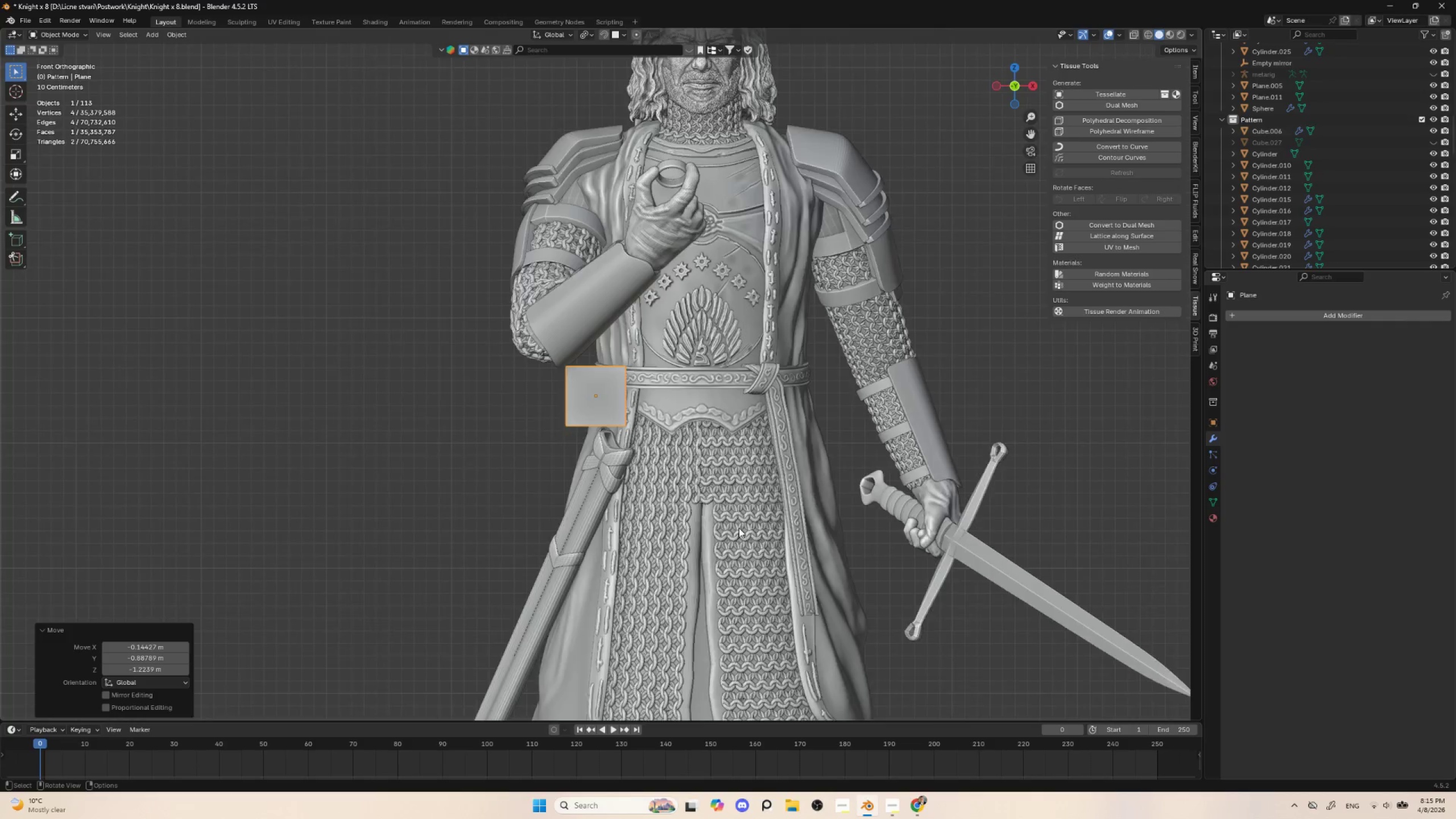 
scroll: coordinate [739, 528], scroll_direction: up, amount: 4.0
 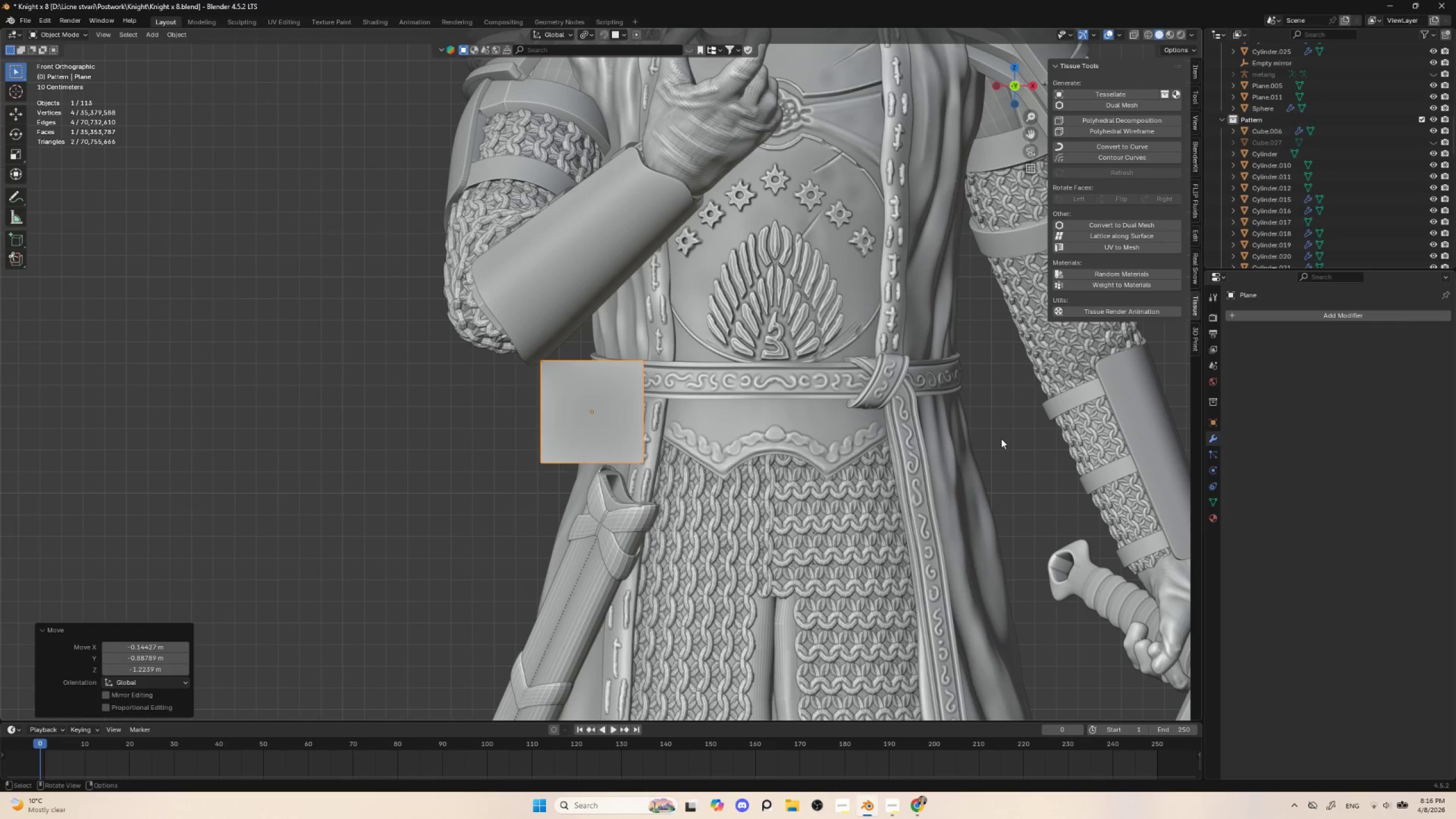 
wait(6.41)
 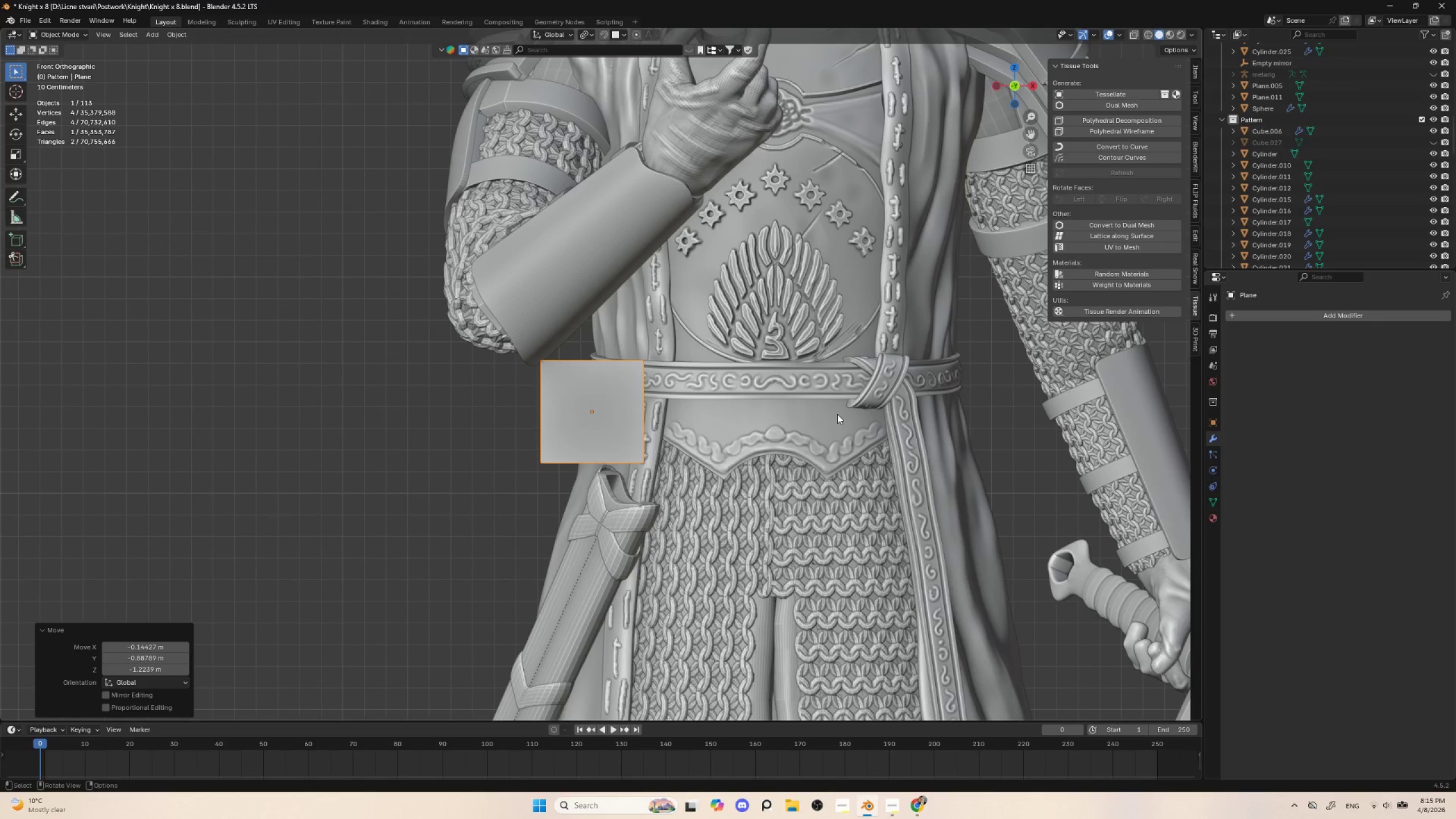 
key(S)
 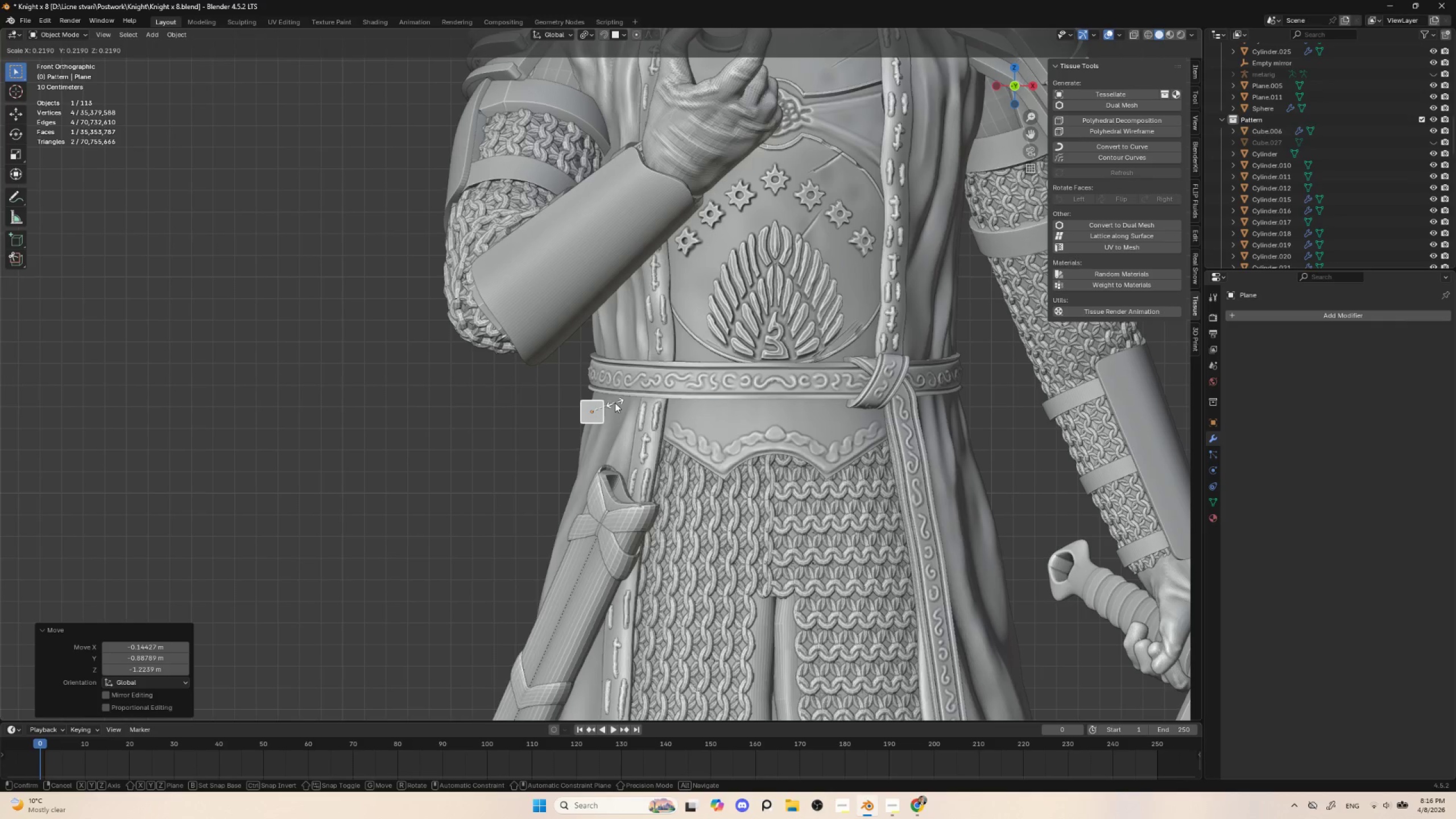 
left_click([615, 403])
 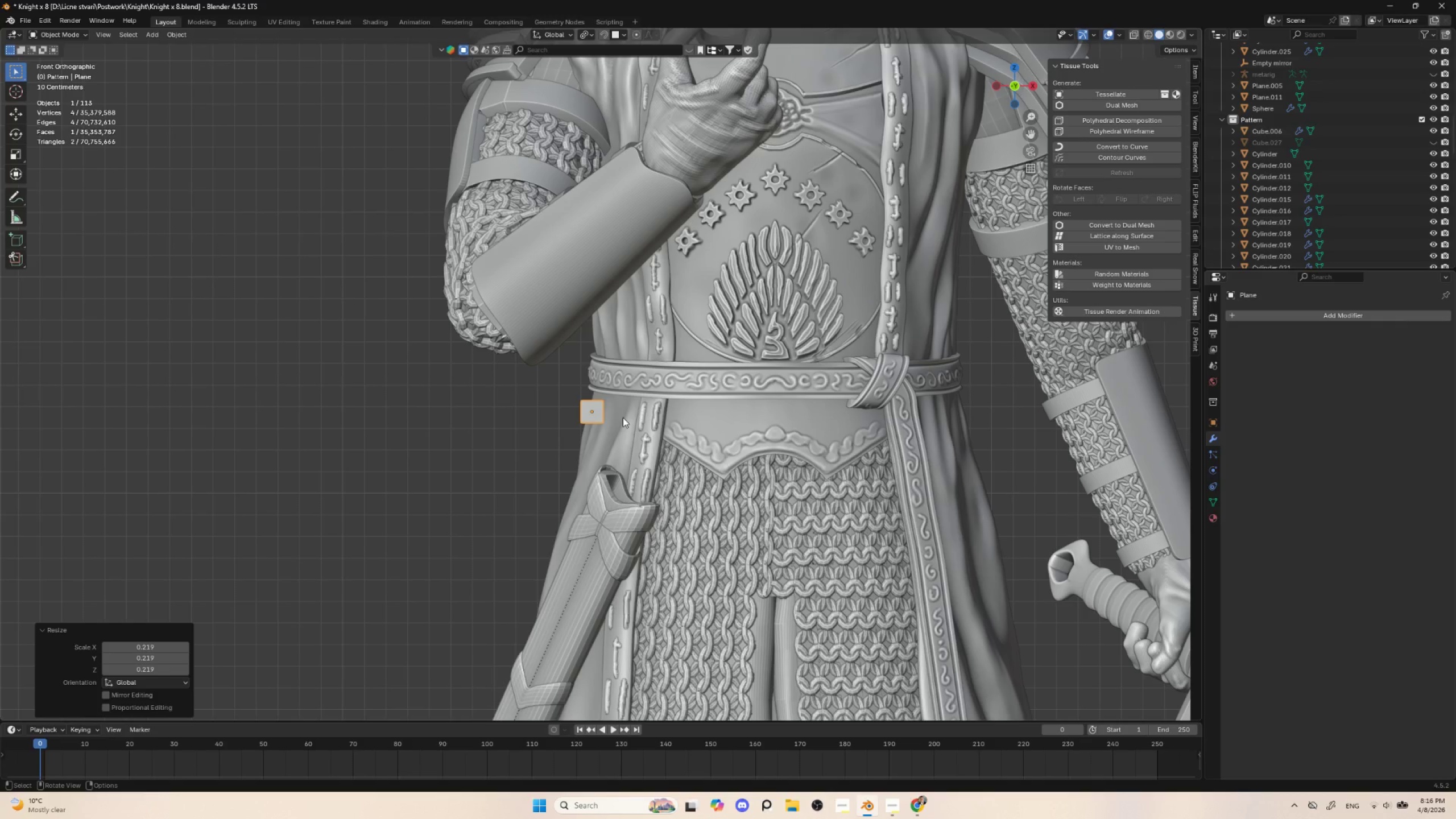 
key(G)
 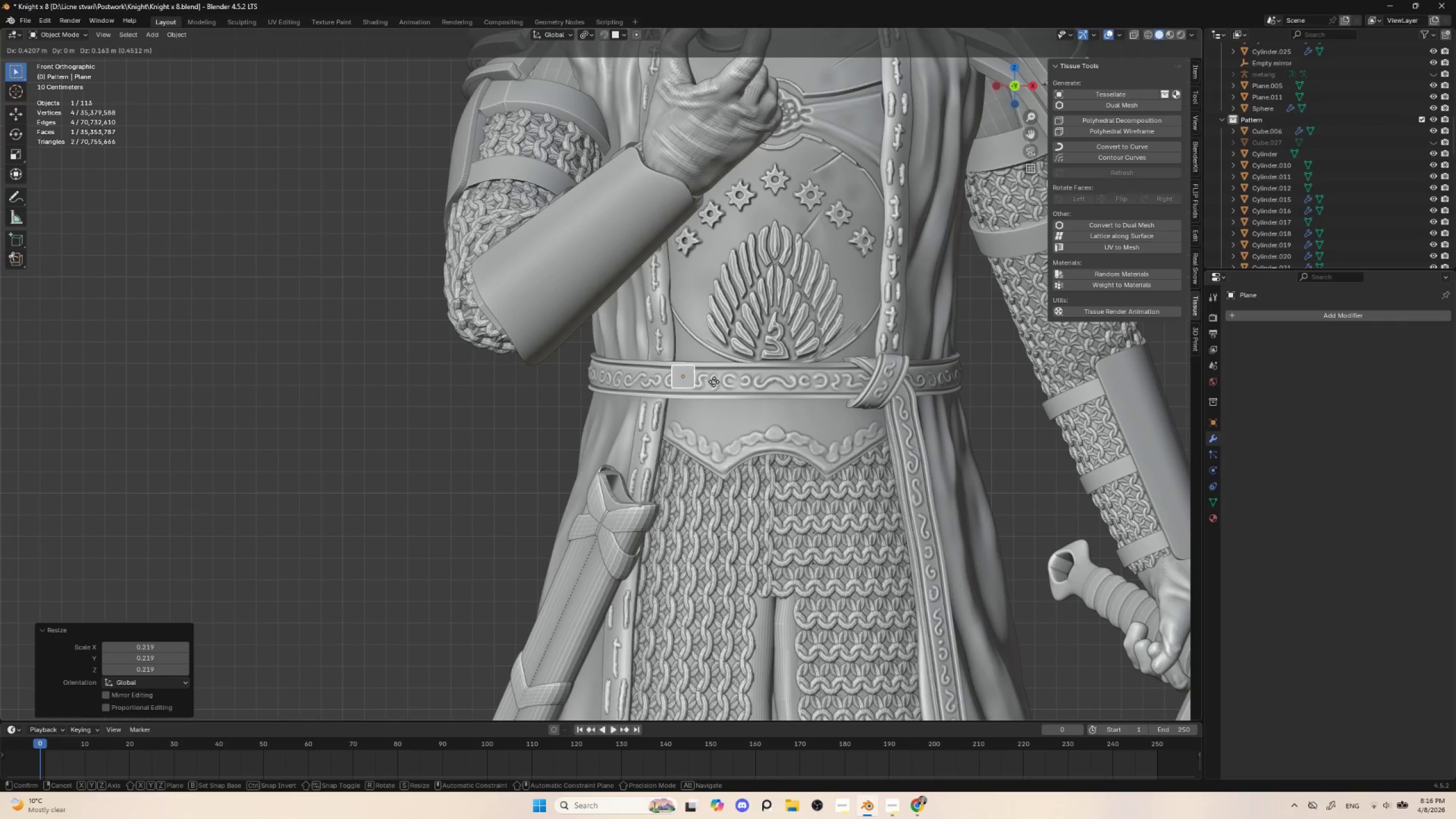 
left_click([714, 381])
 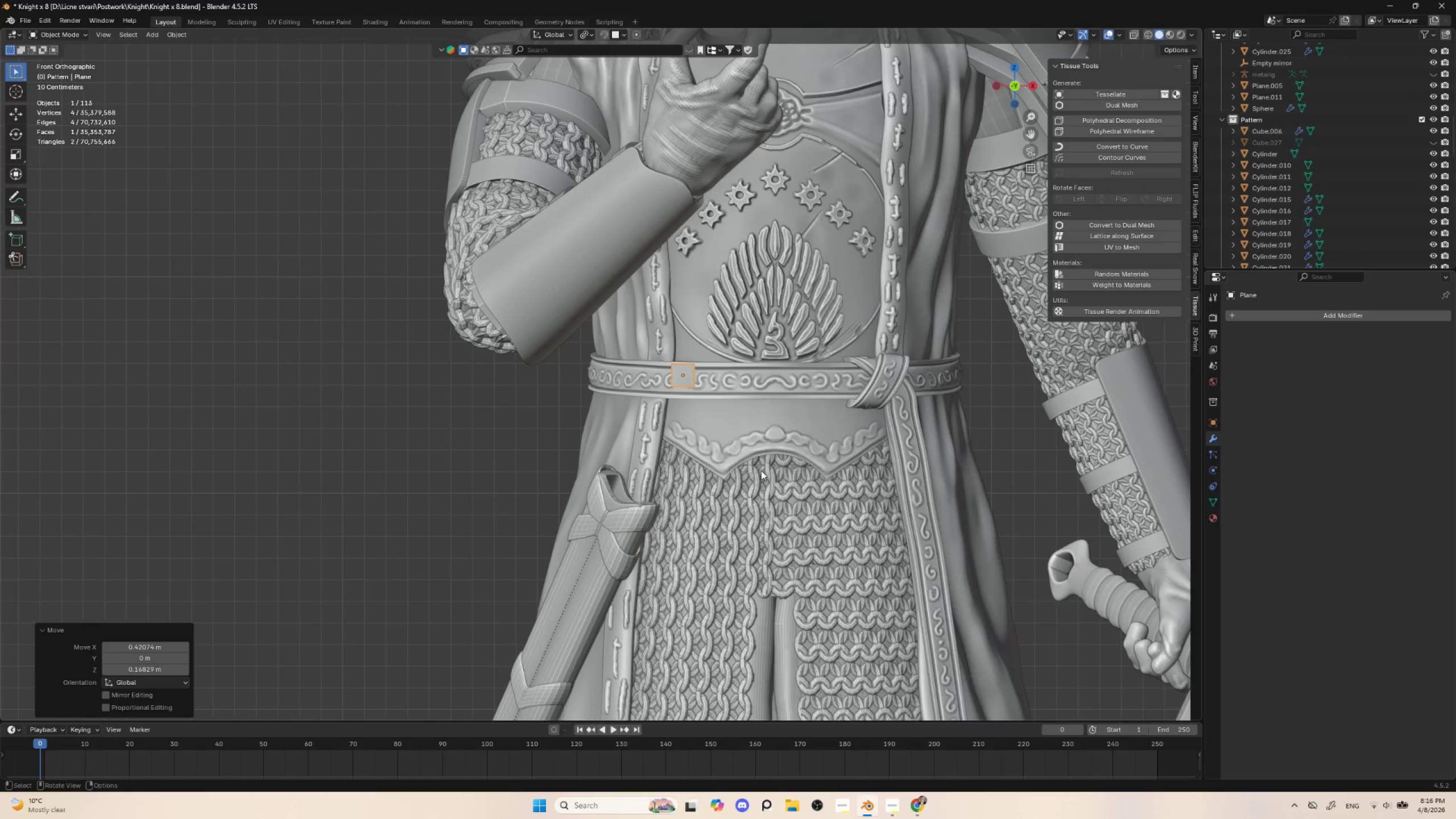 
scroll: coordinate [761, 472], scroll_direction: up, amount: 3.0
 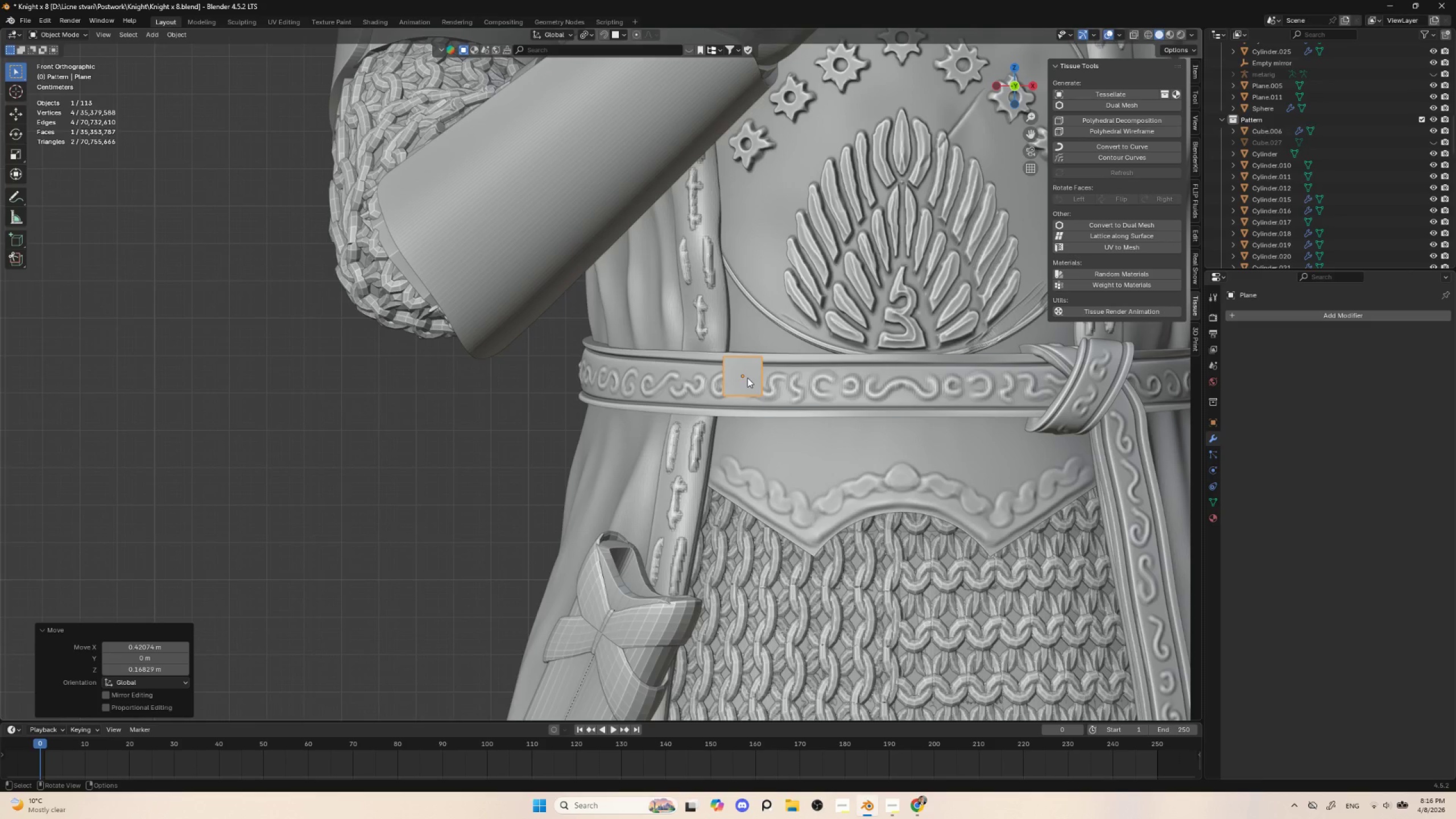 
key(G)
 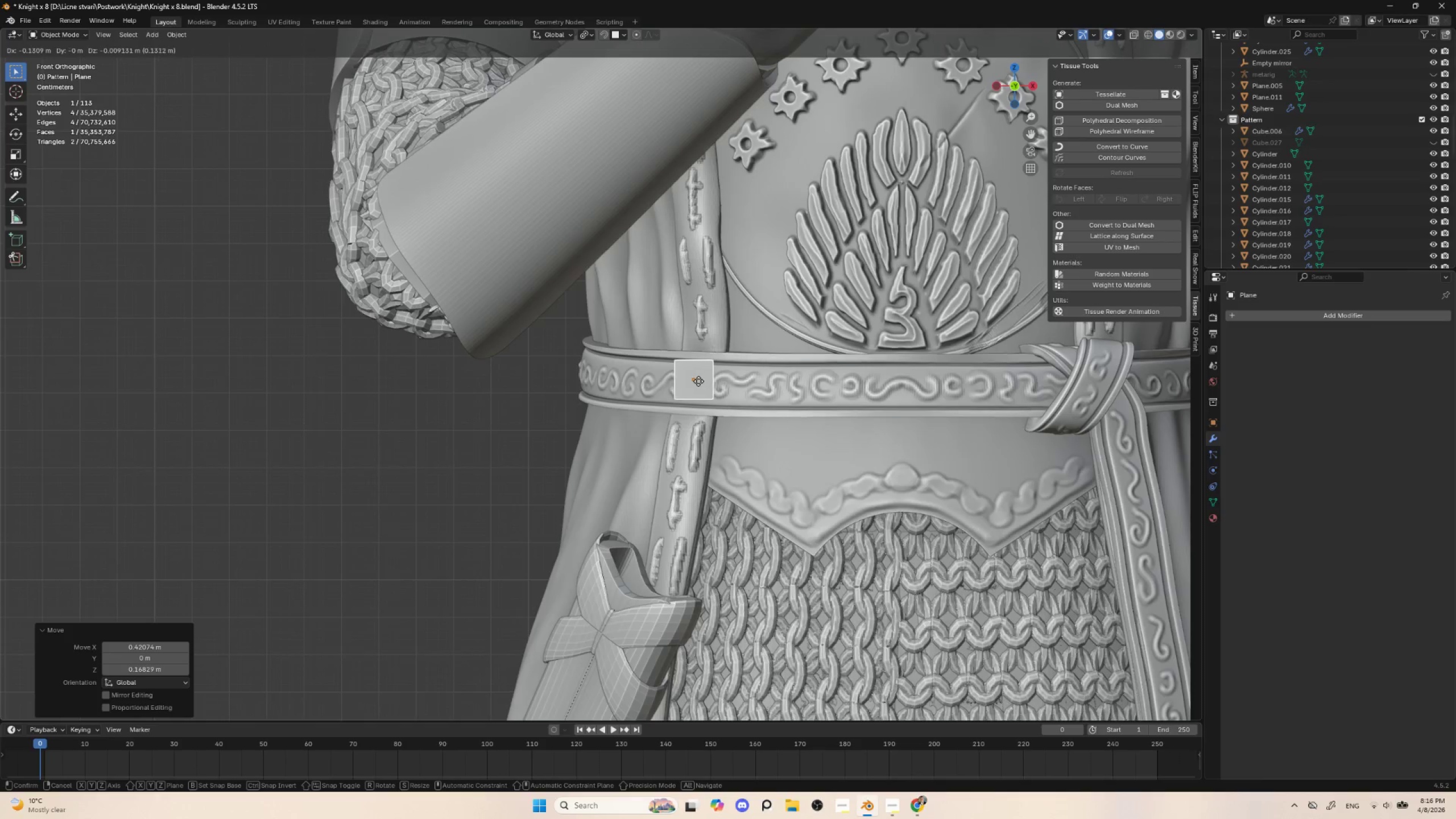 
left_click([698, 381])
 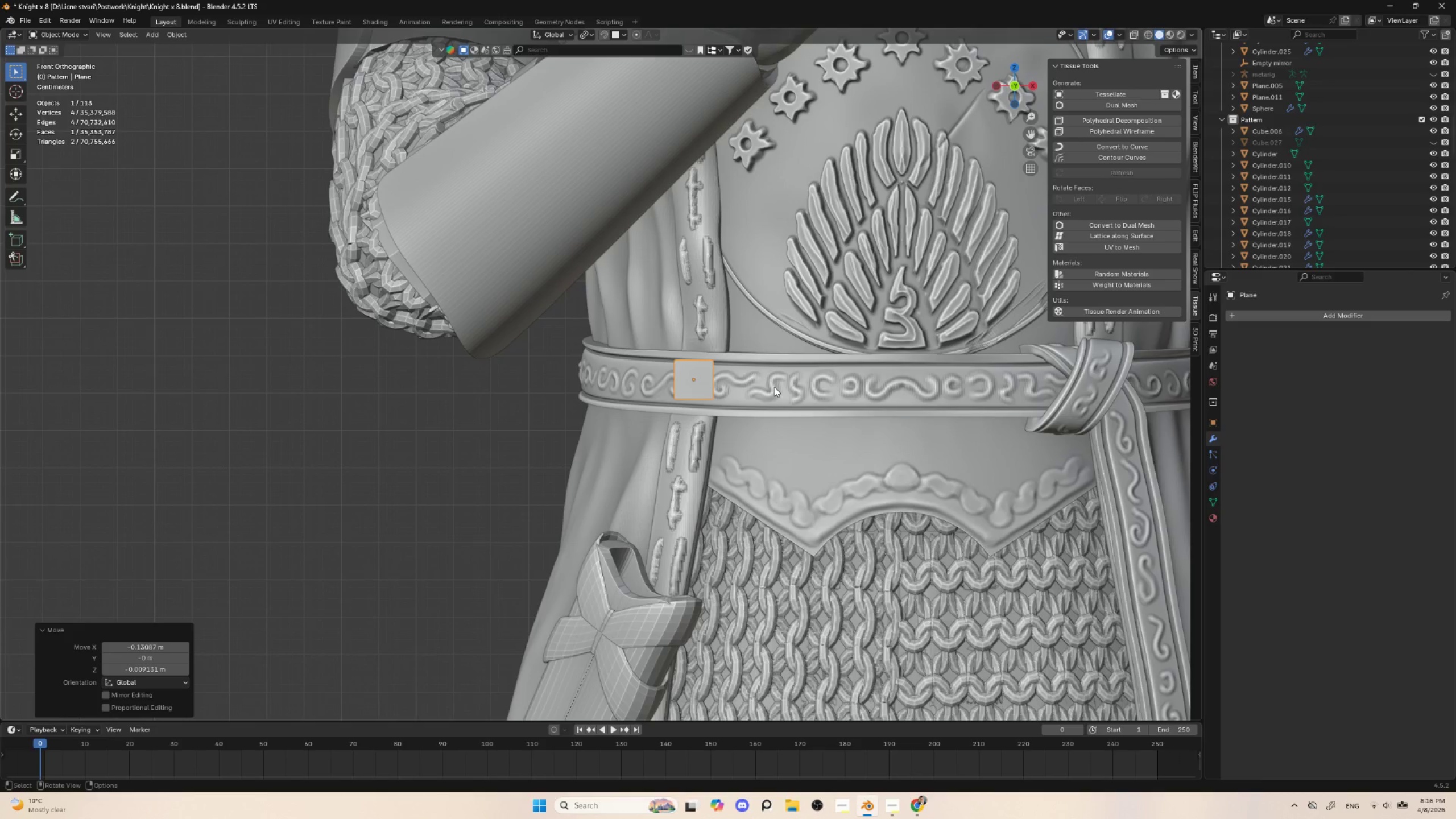 
type(sy)
 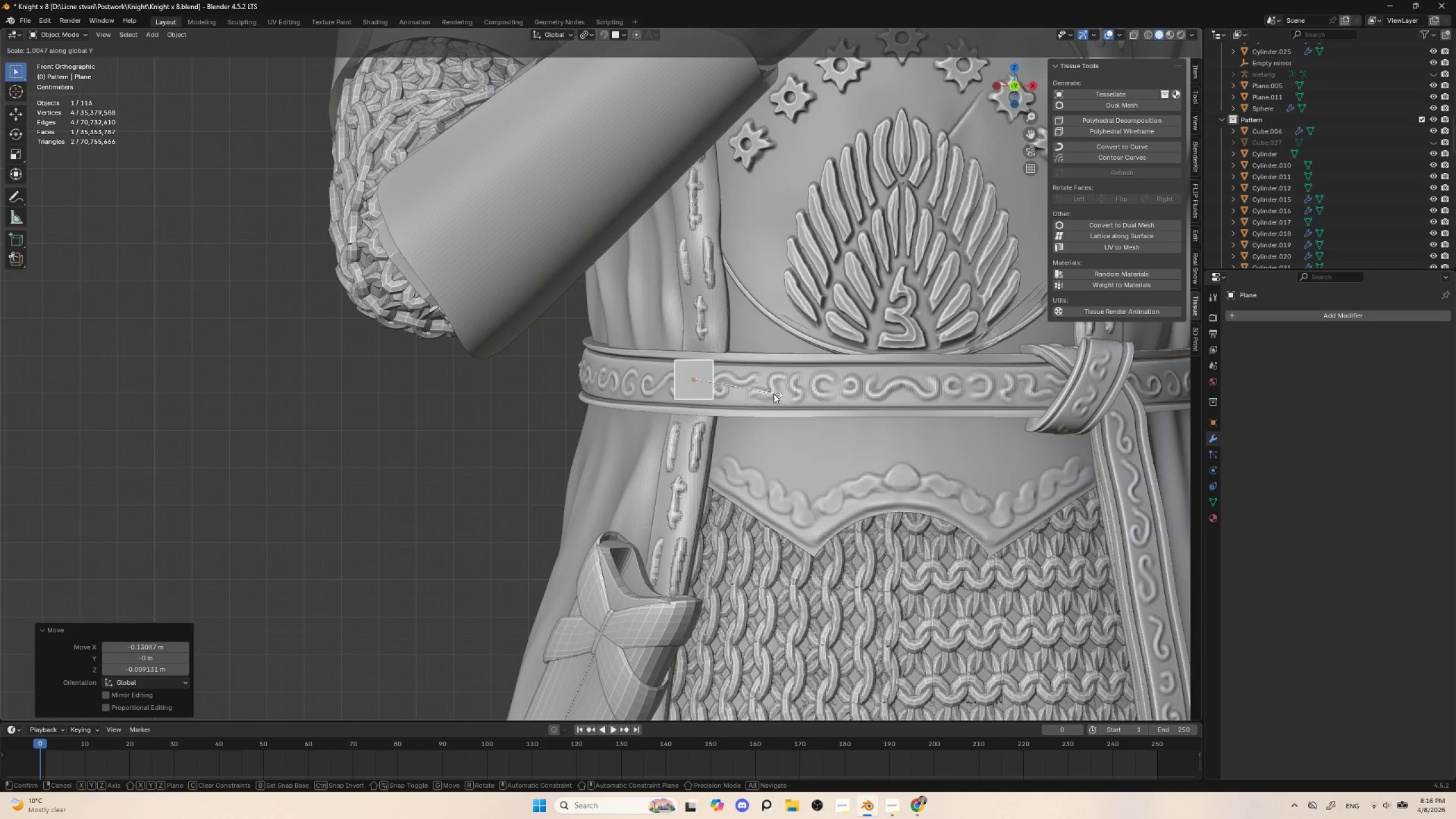 
key(X)
 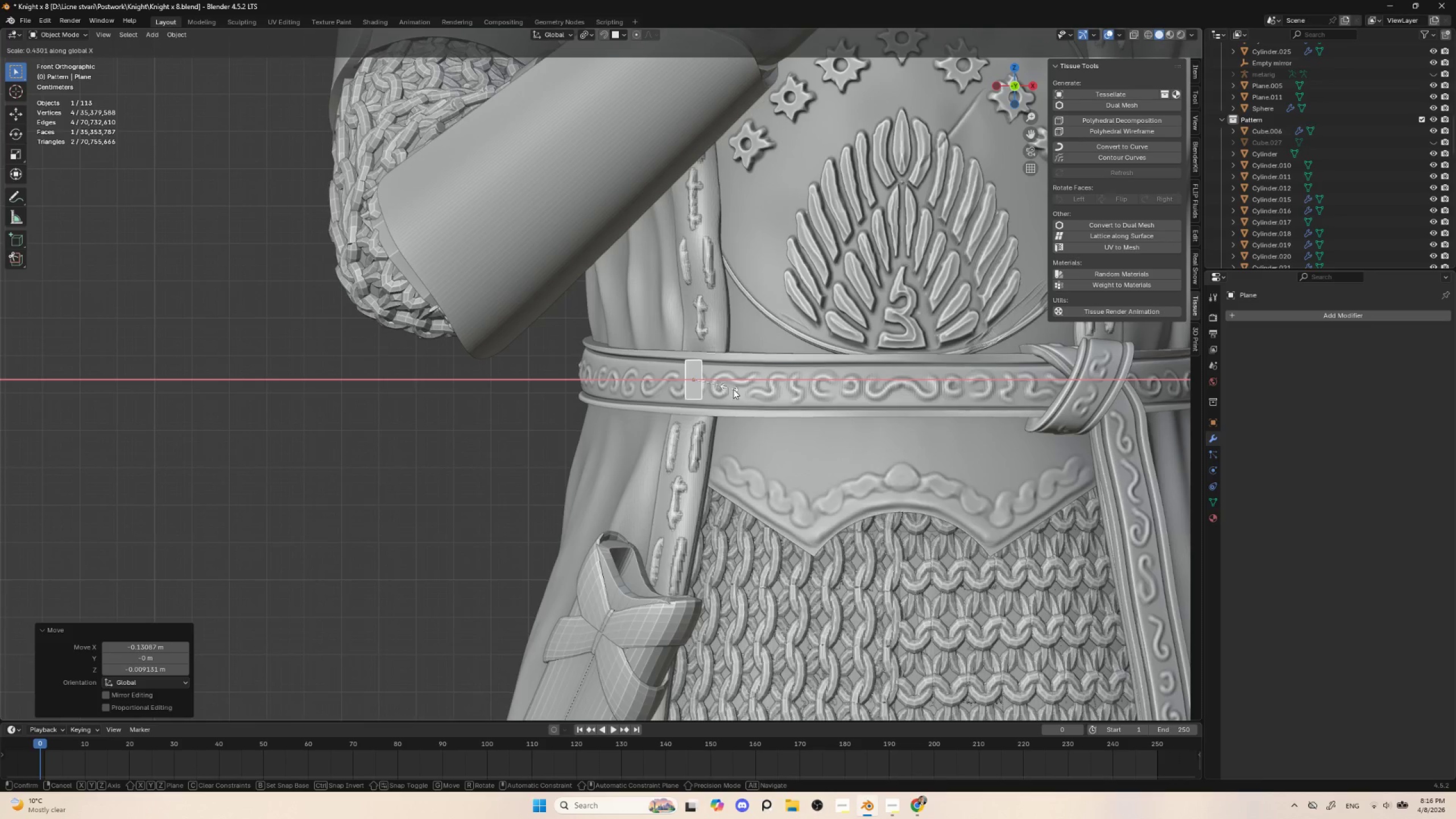 
left_click([736, 390])
 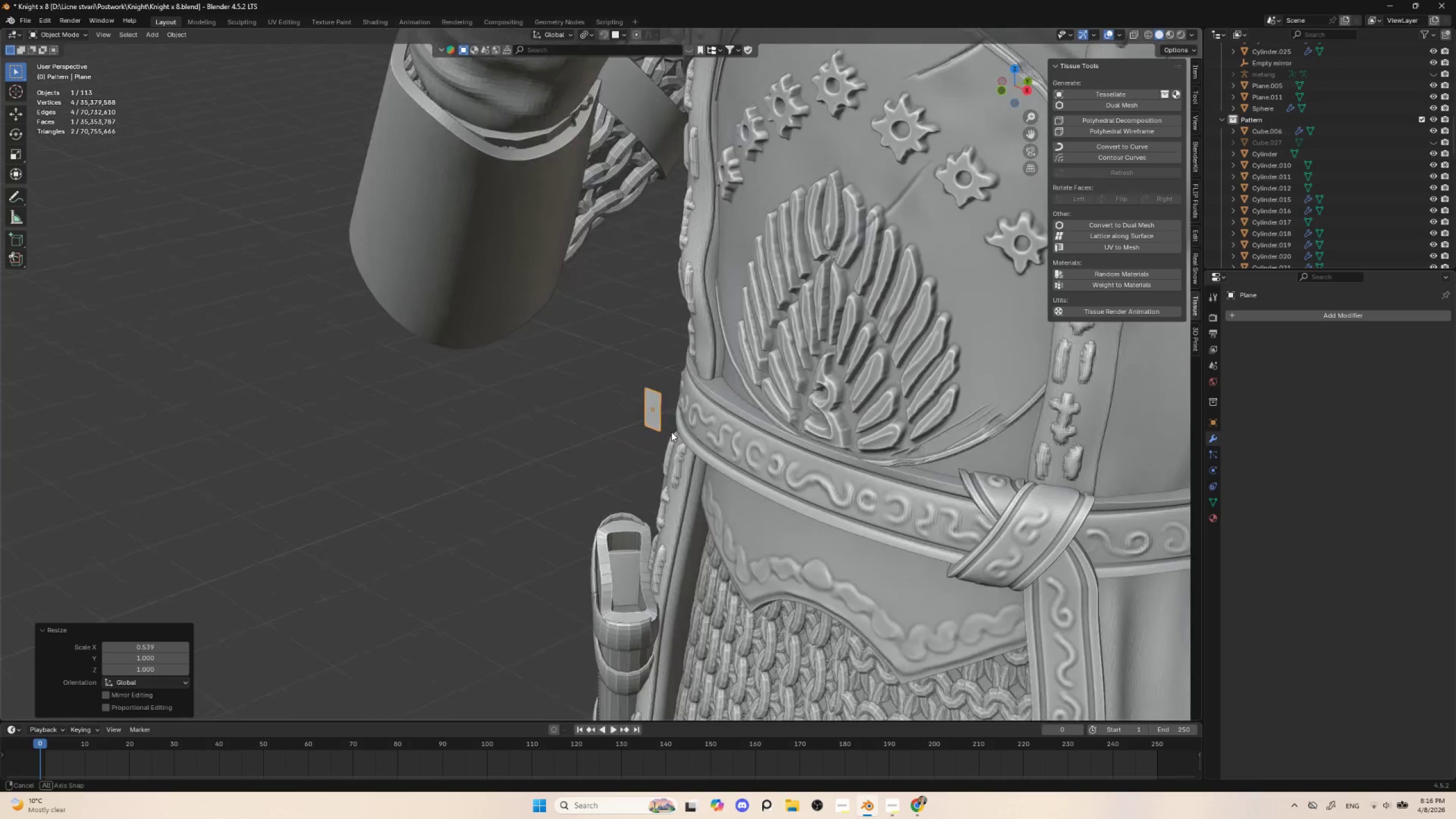 
hold_key(key=AltLeft, duration=0.44)
 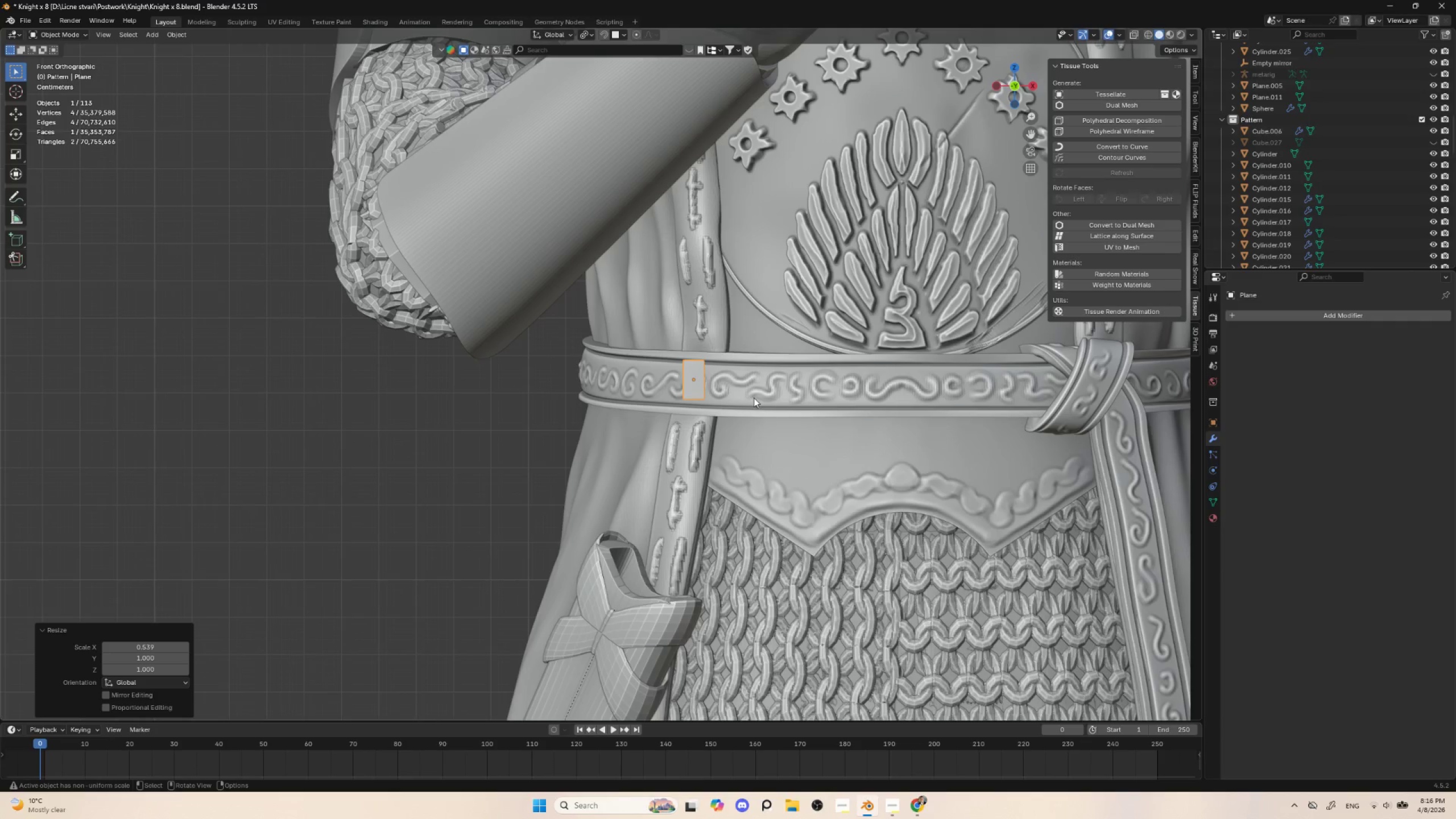 
type(rz)
key(Escape)
 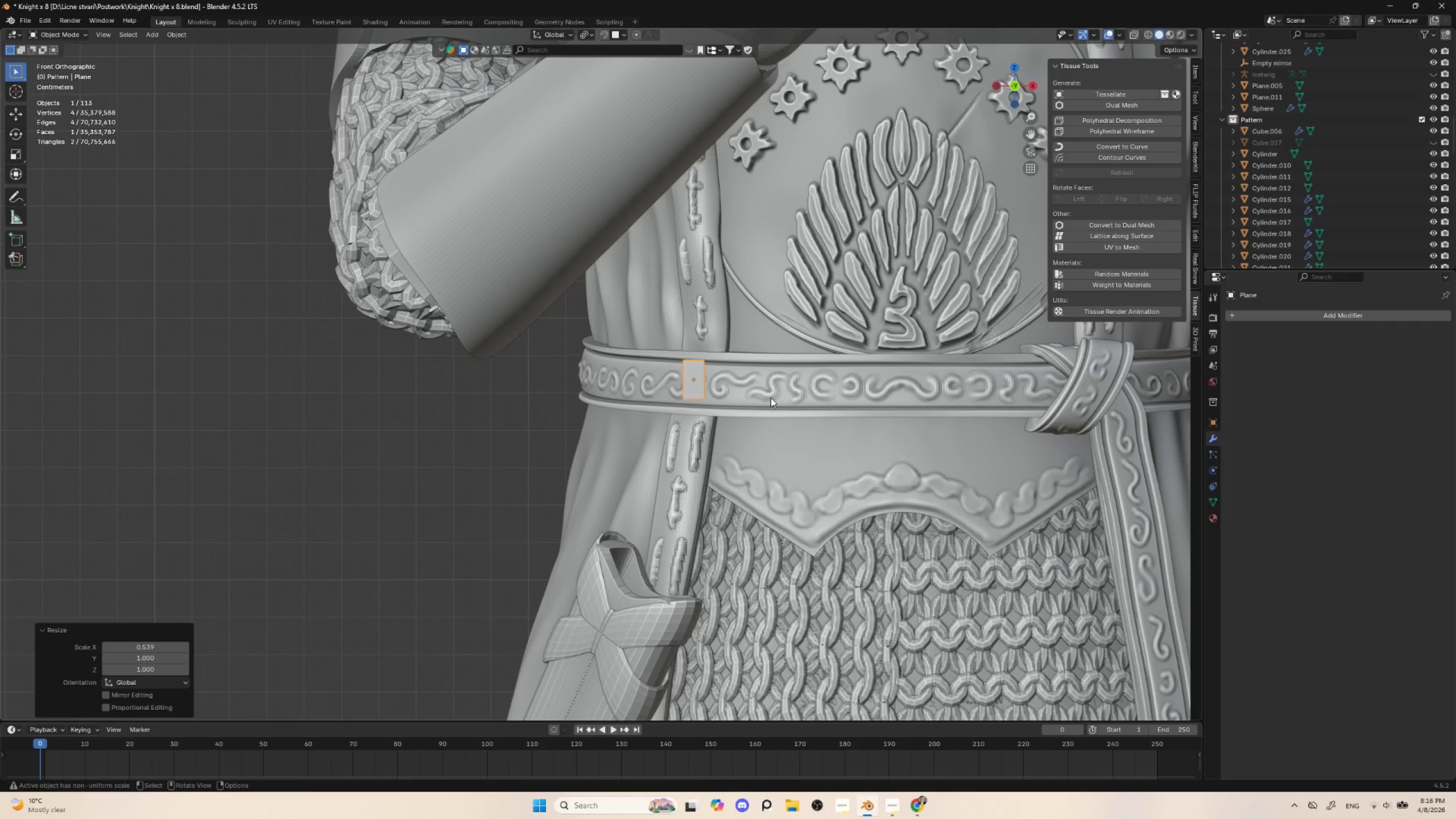 
type(rz)
 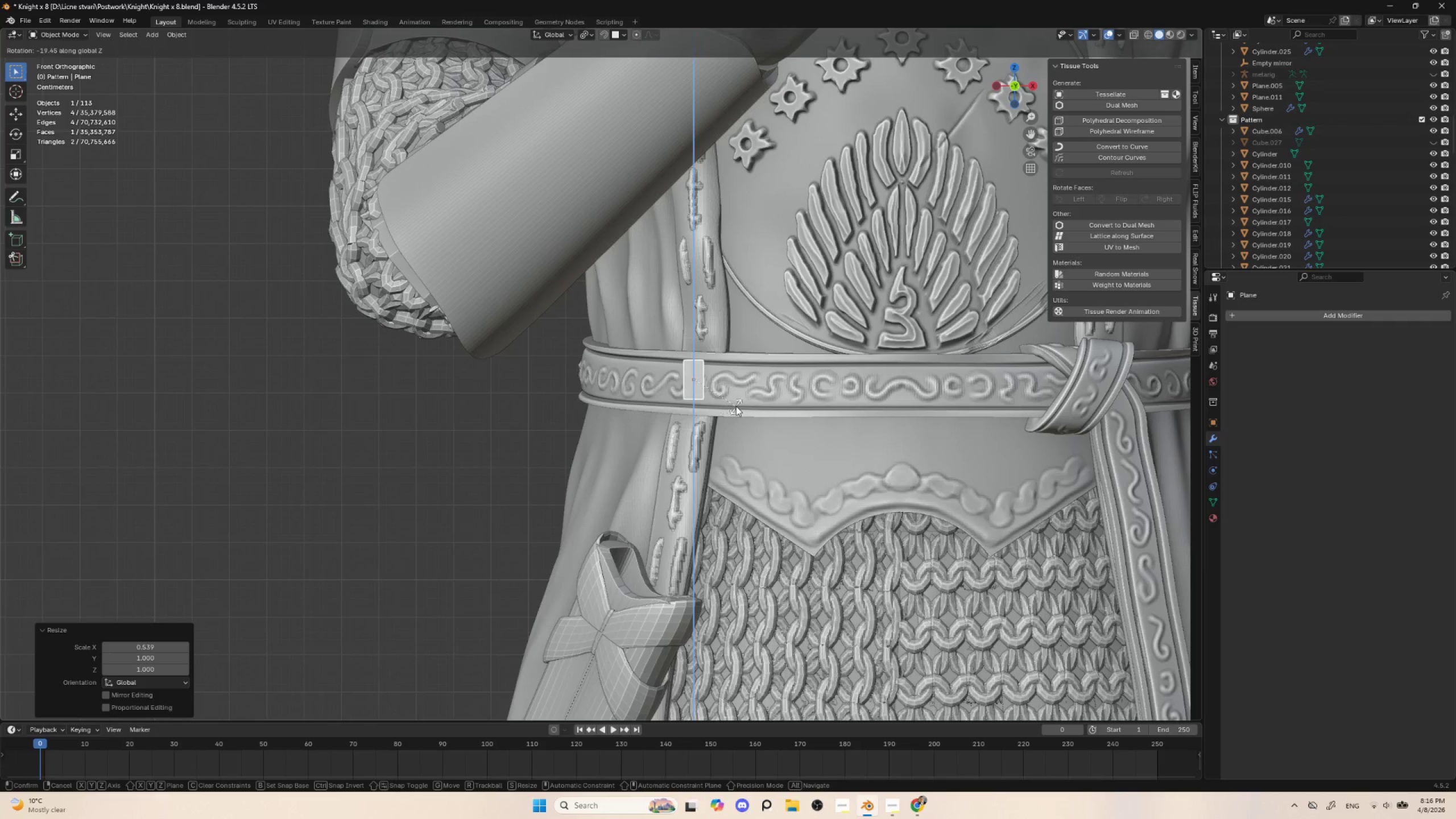 
left_click([736, 406])
 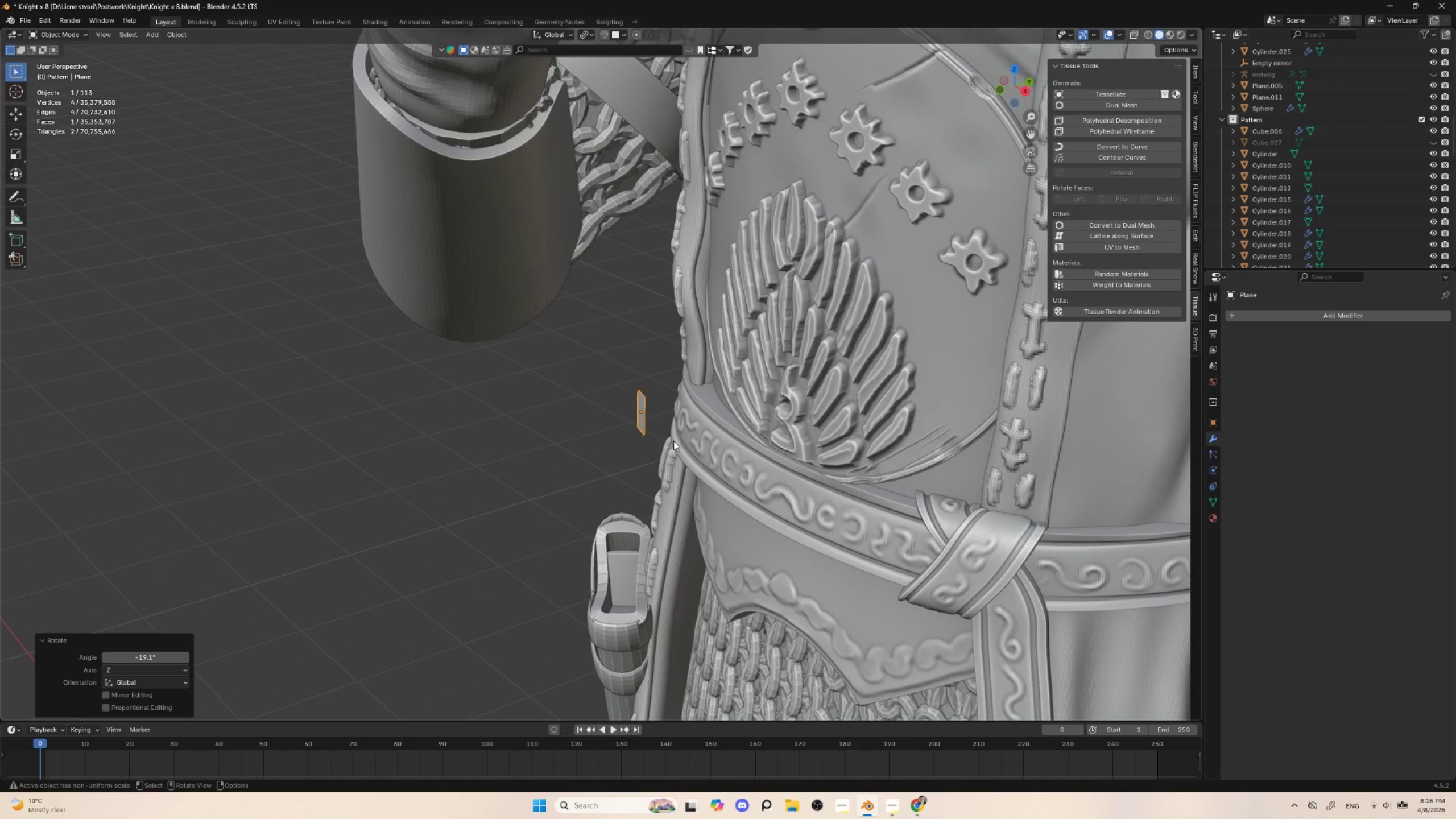 
type(gyy)
 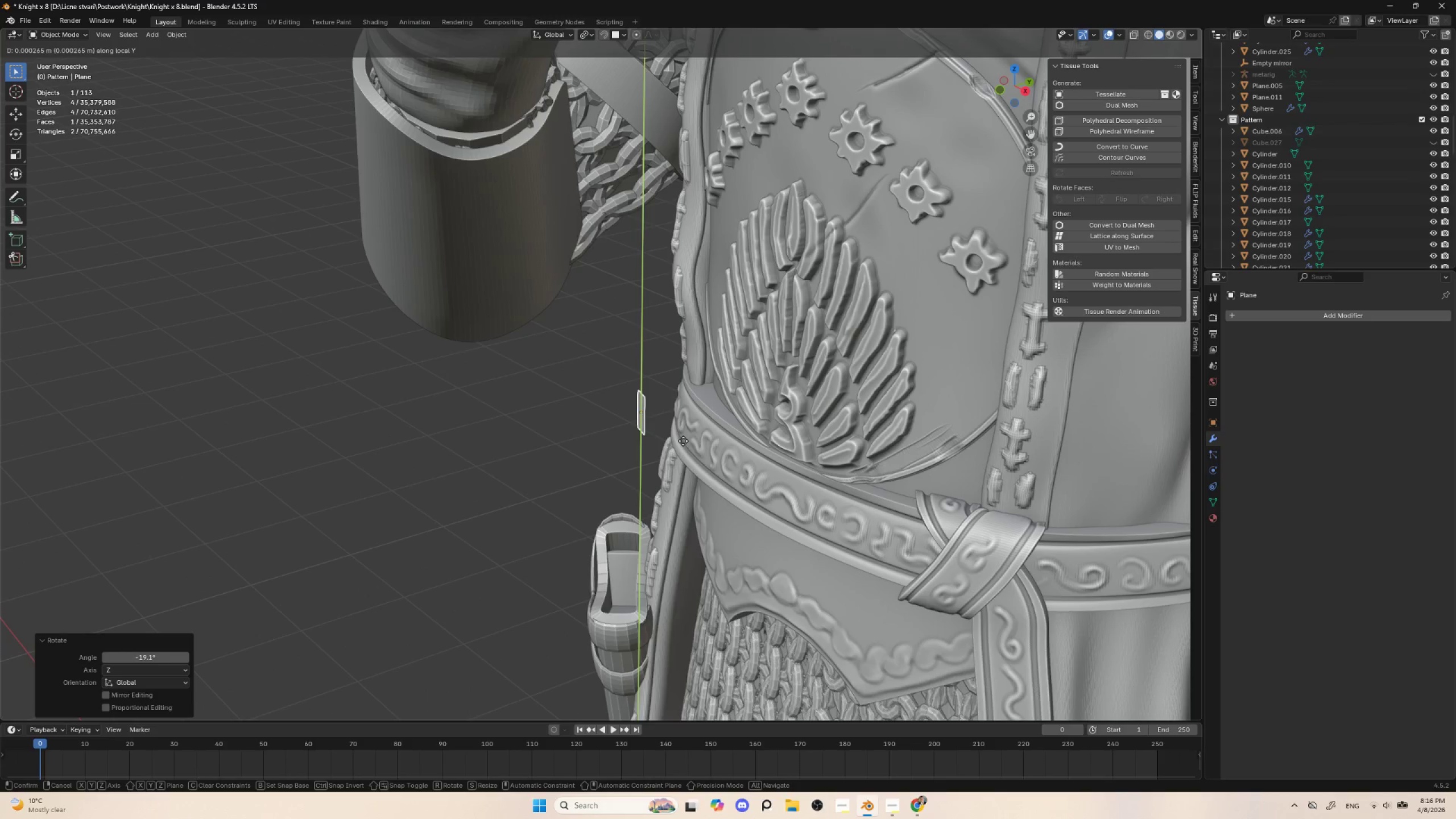 
type(zz)
 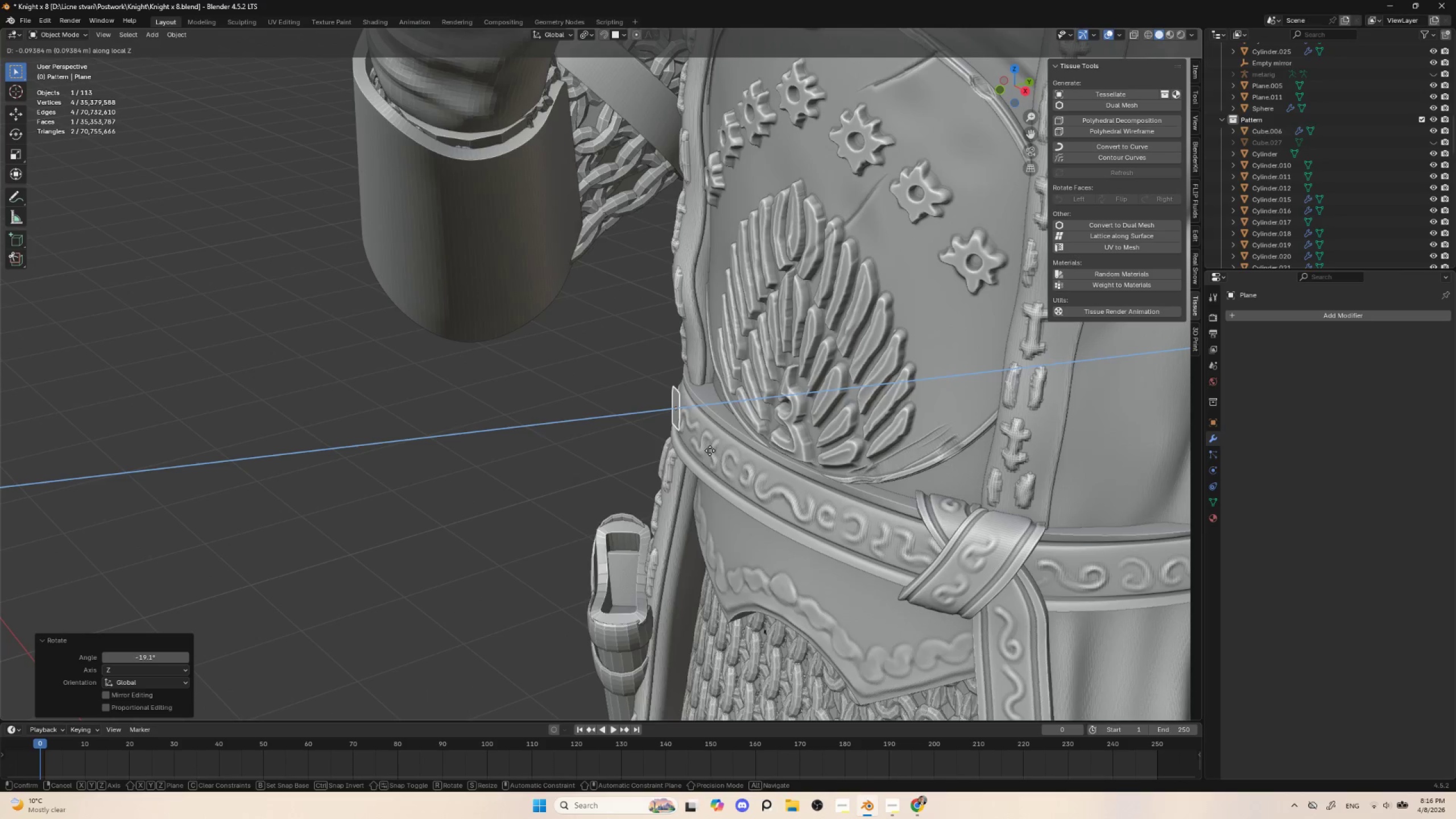 
left_click([710, 450])
 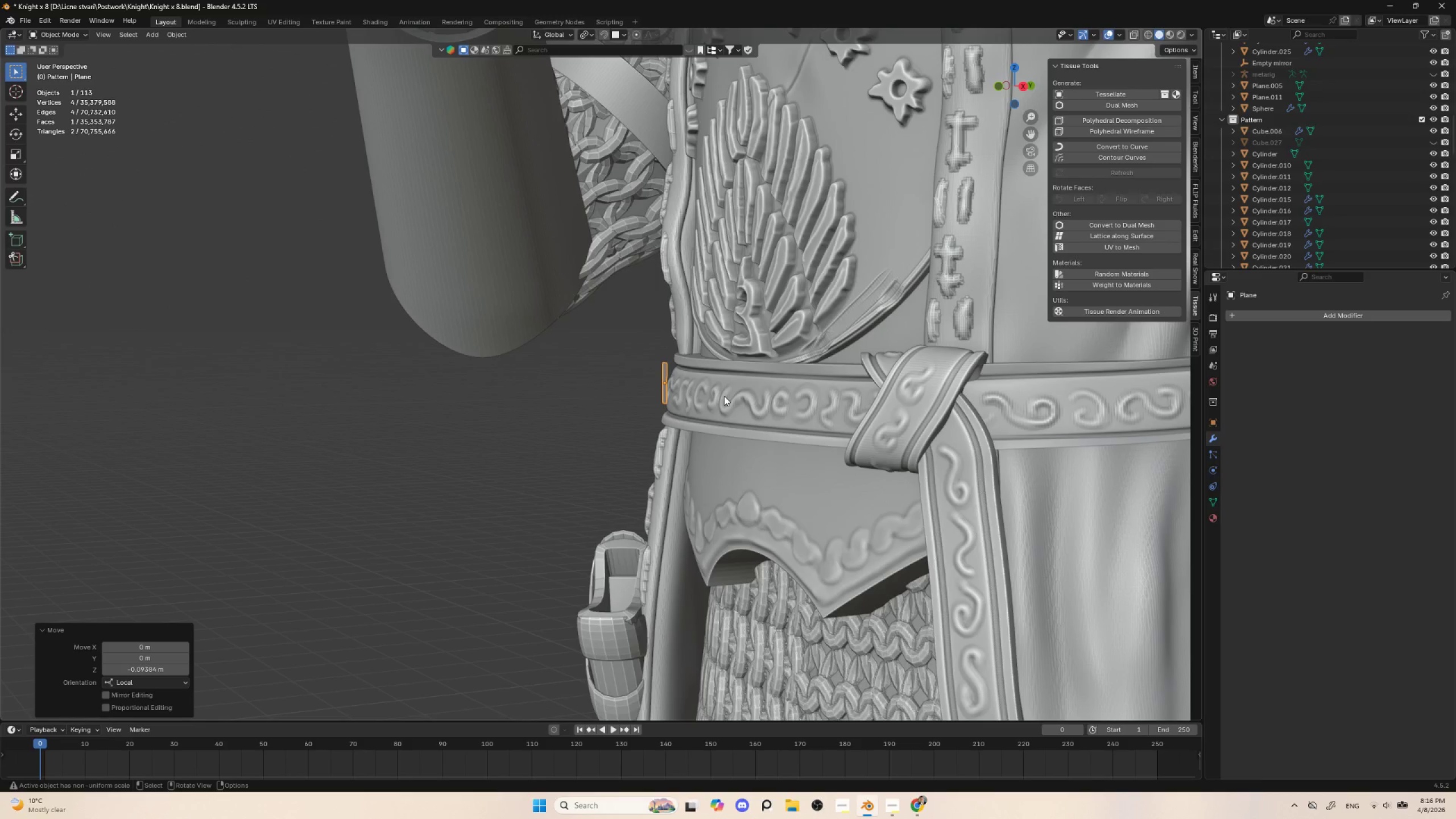 
type(ryy)
 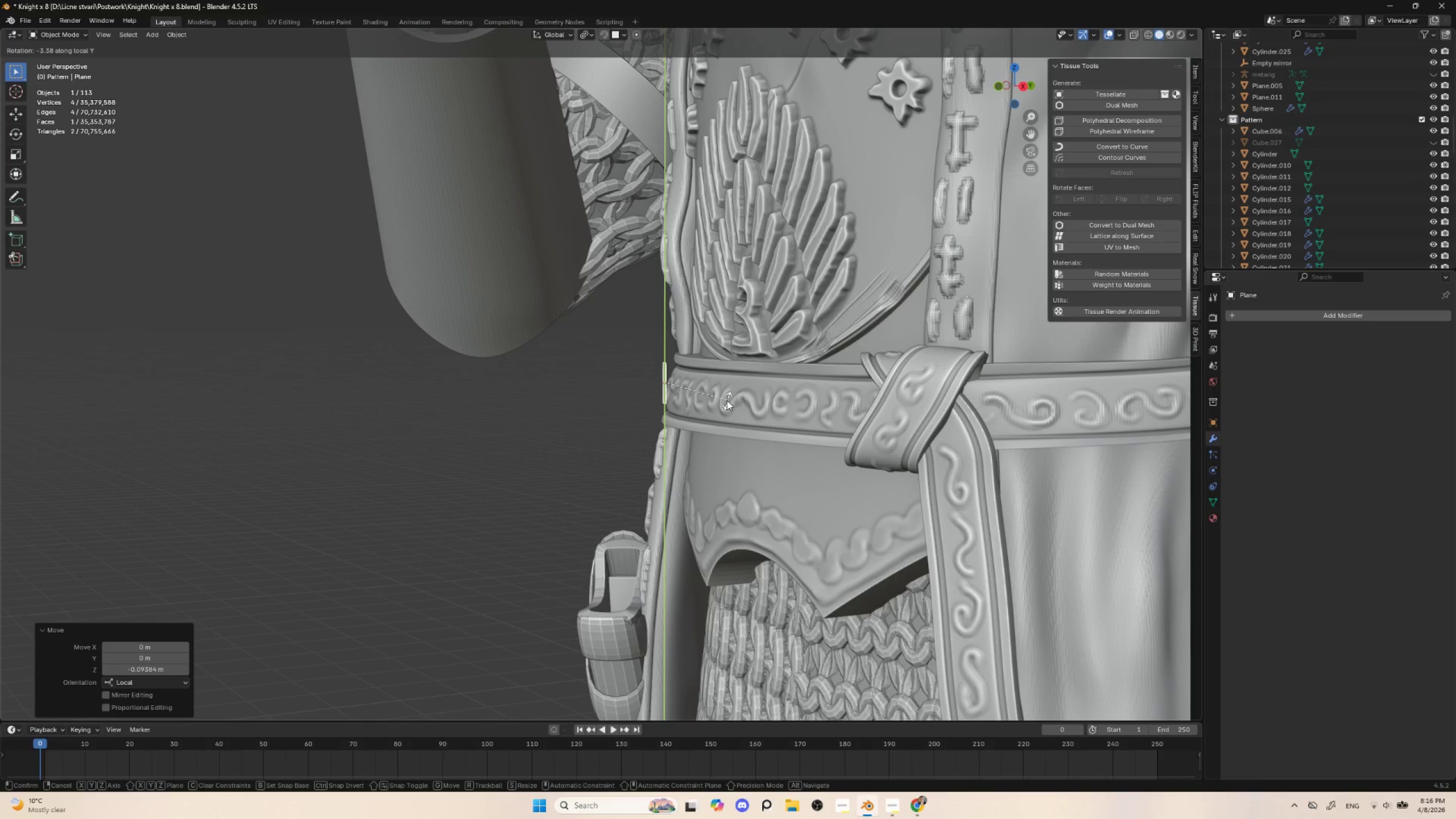 
type(xx)
 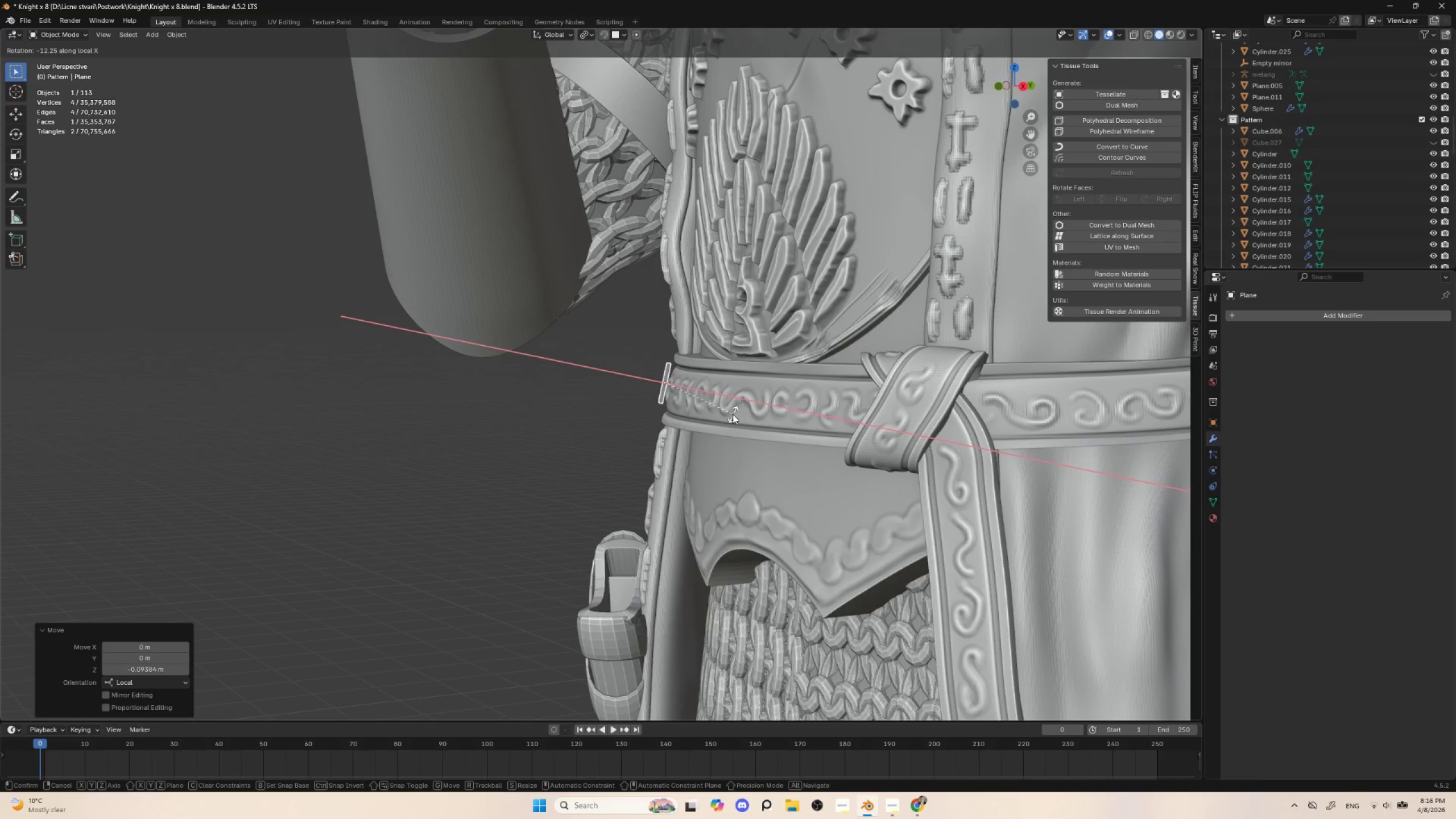 
left_click([733, 414])
 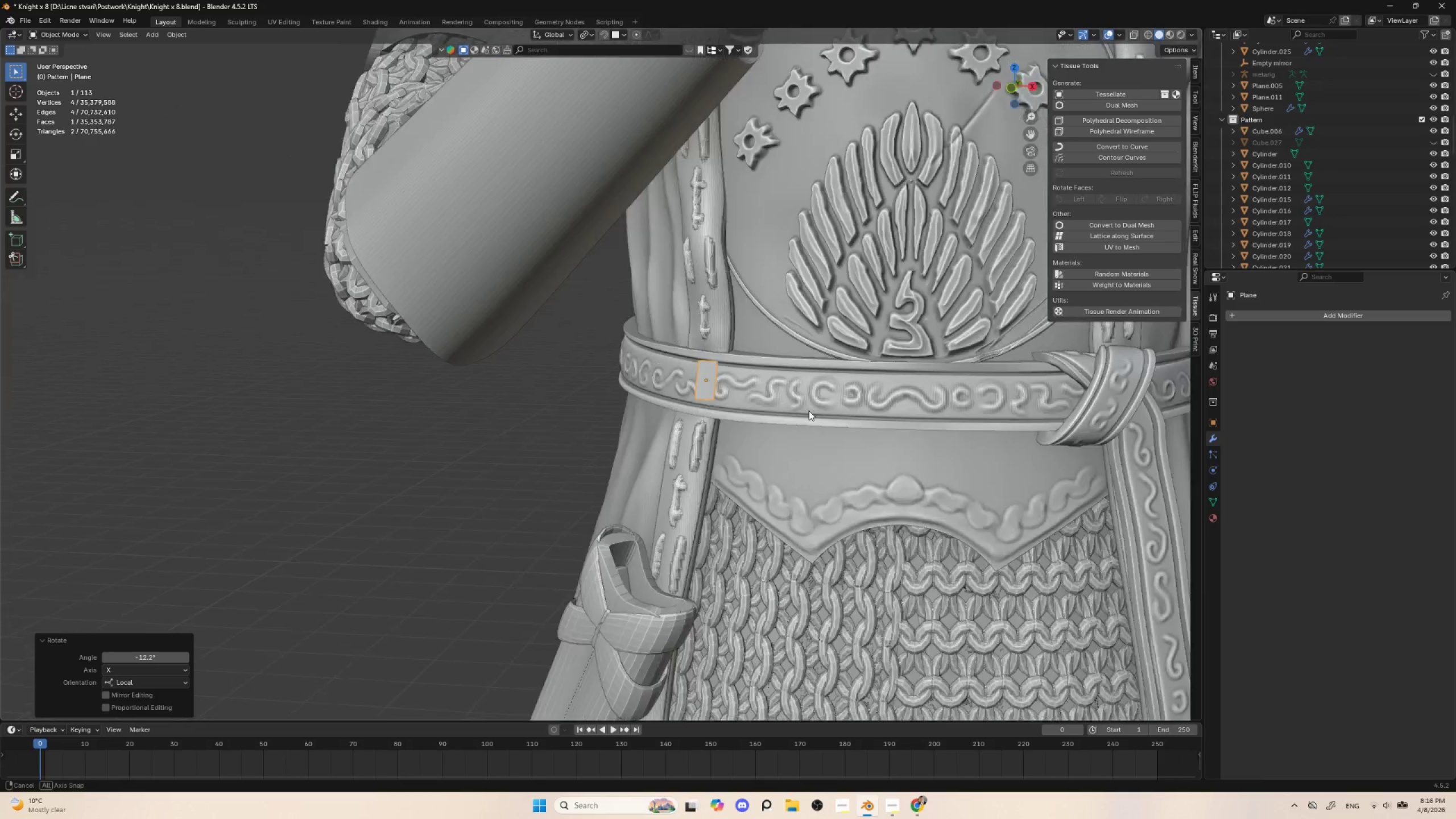 
hold_key(key=AltLeft, duration=0.52)
 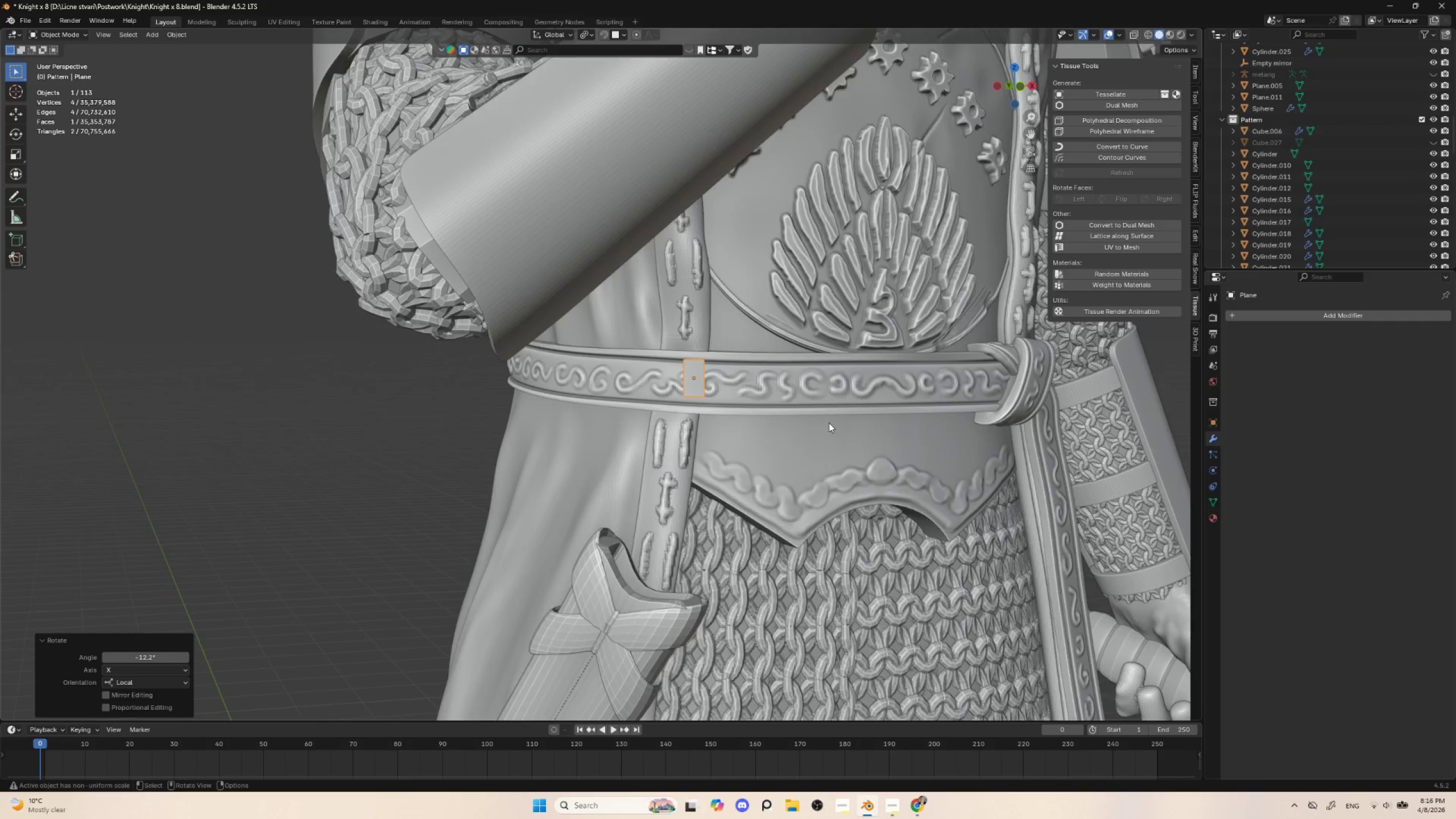 
scroll: coordinate [829, 423], scroll_direction: up, amount: 2.0
 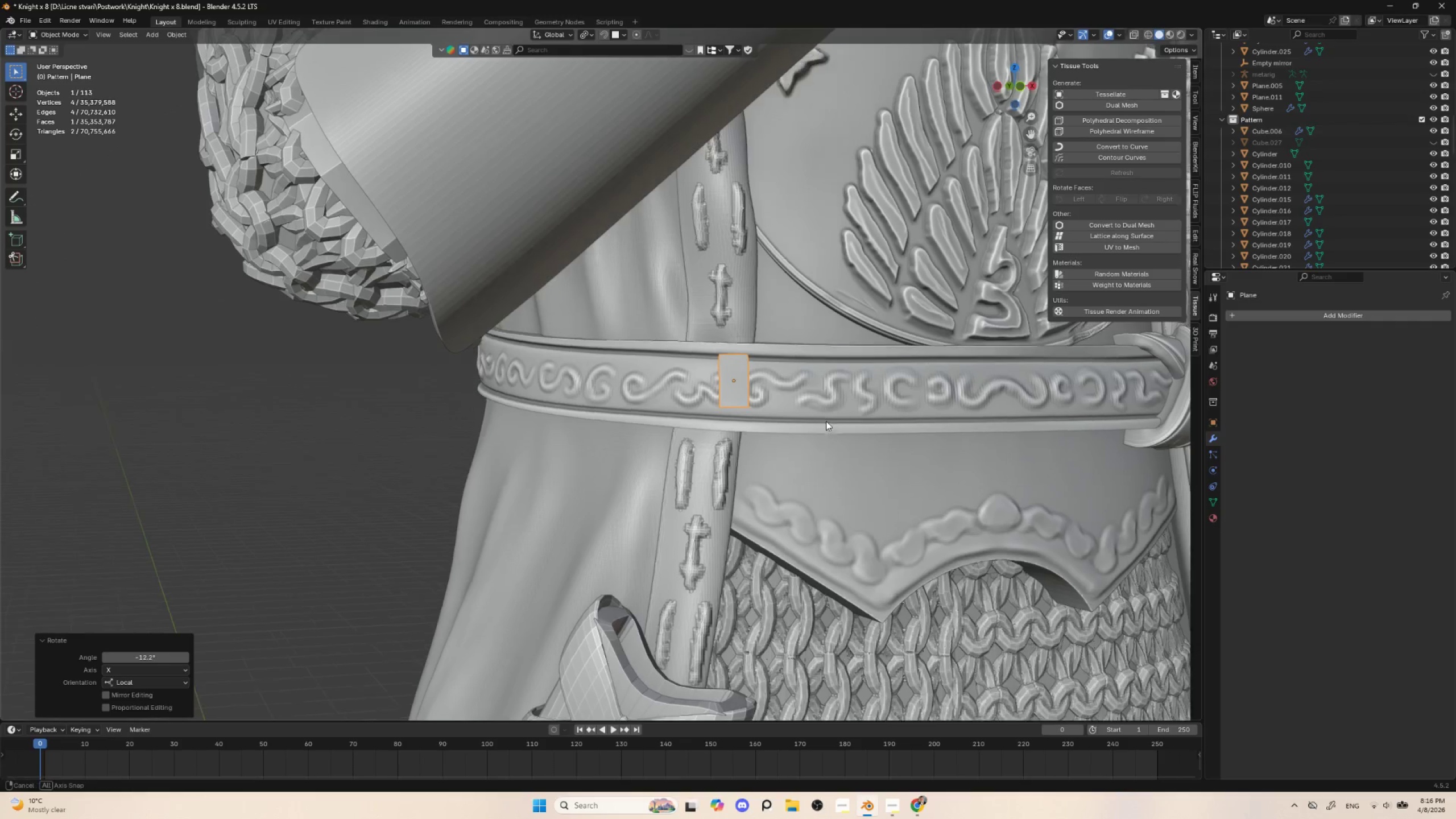 
hold_key(key=AltLeft, duration=0.42)
 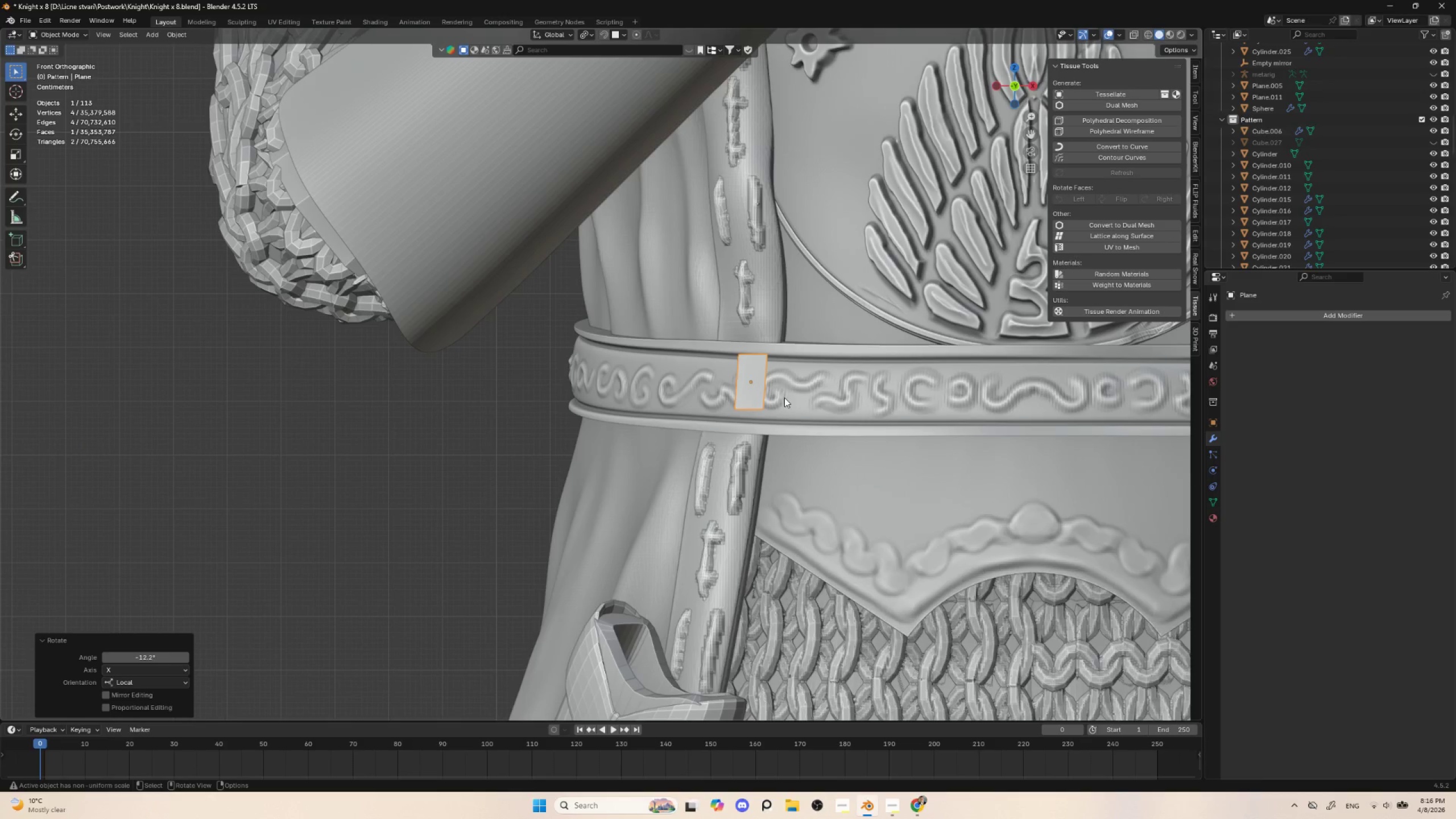 
key(G)
 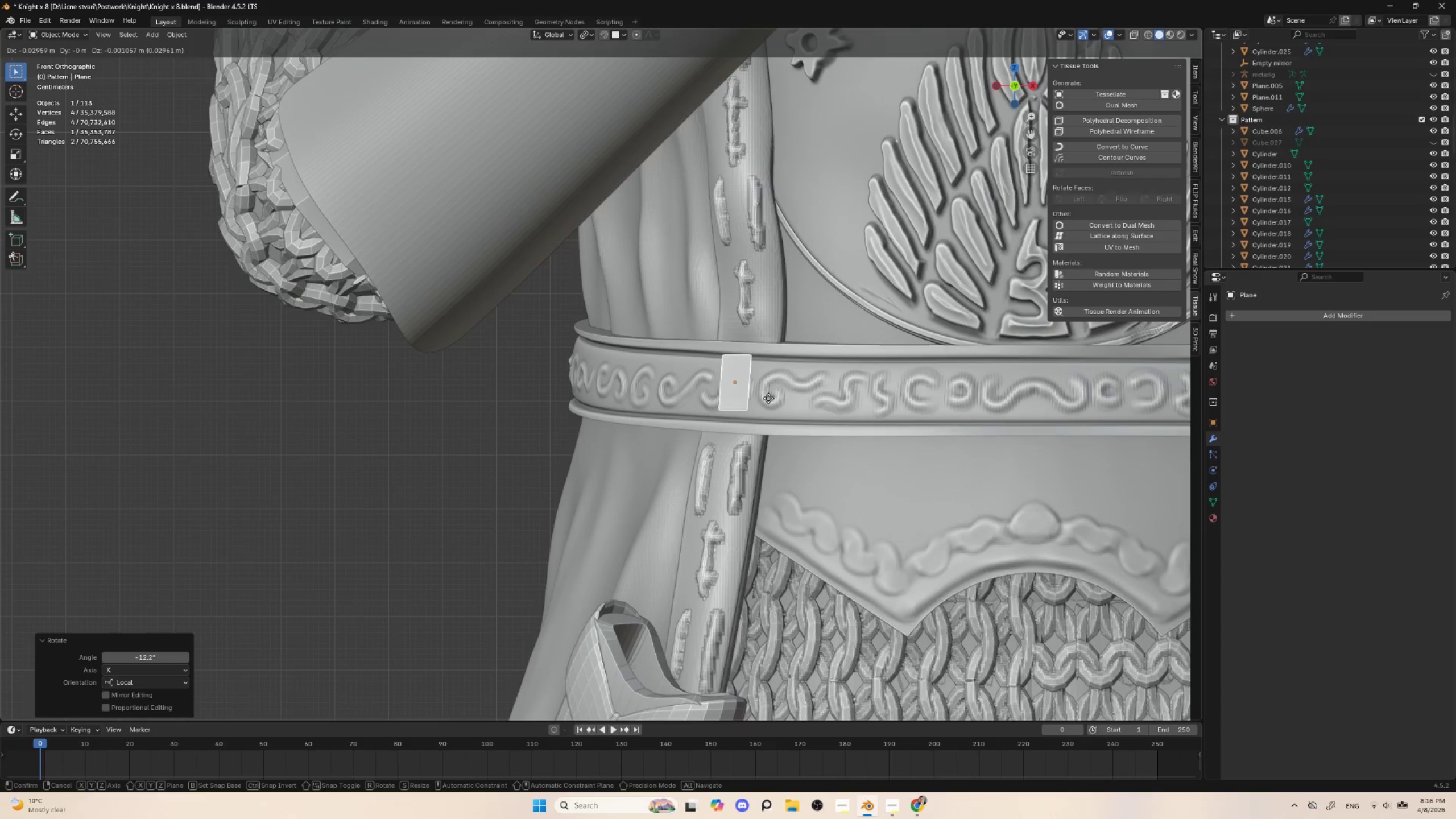 
left_click([768, 398])
 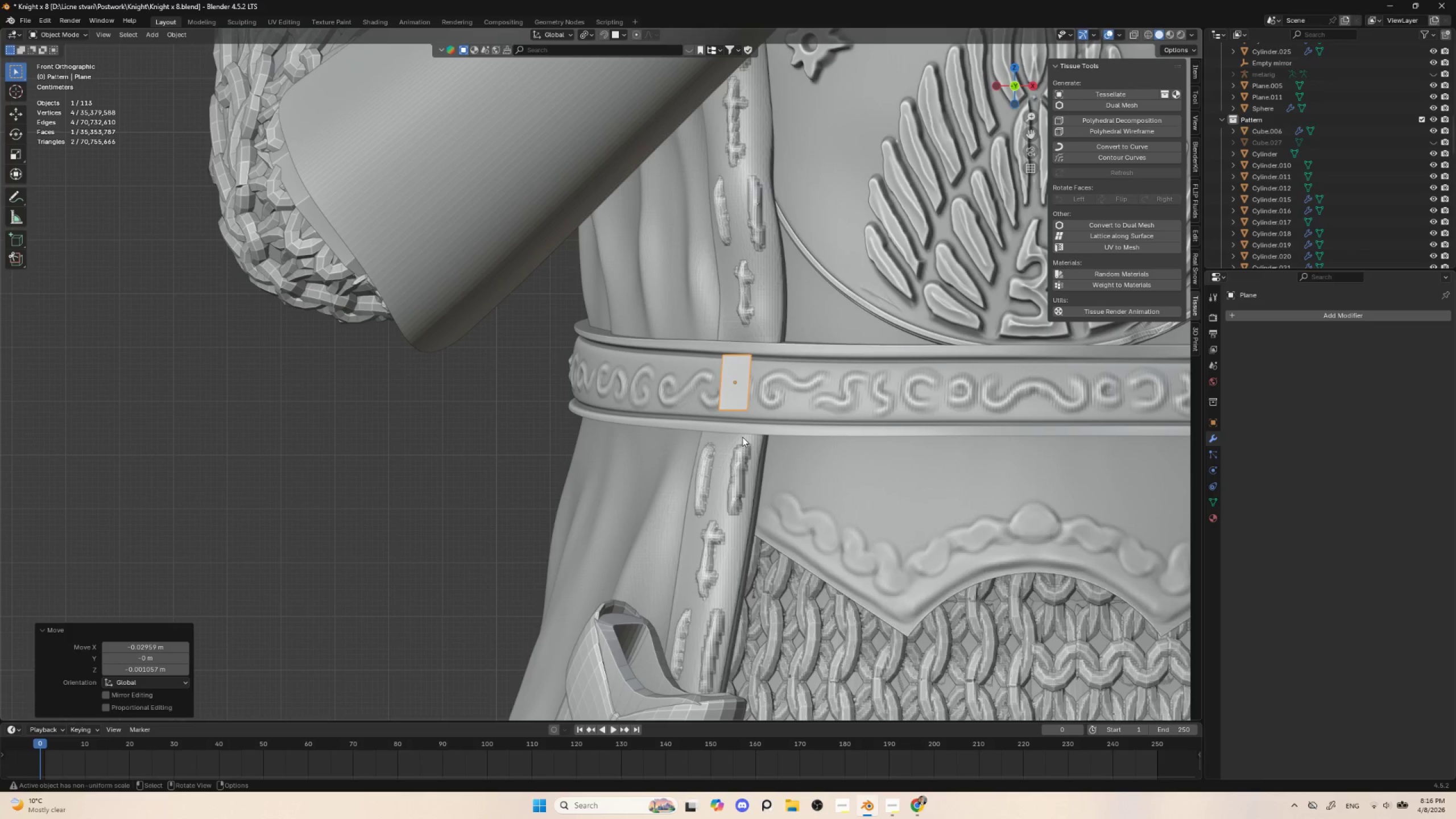 
hold_key(key=ShiftLeft, duration=0.45)
 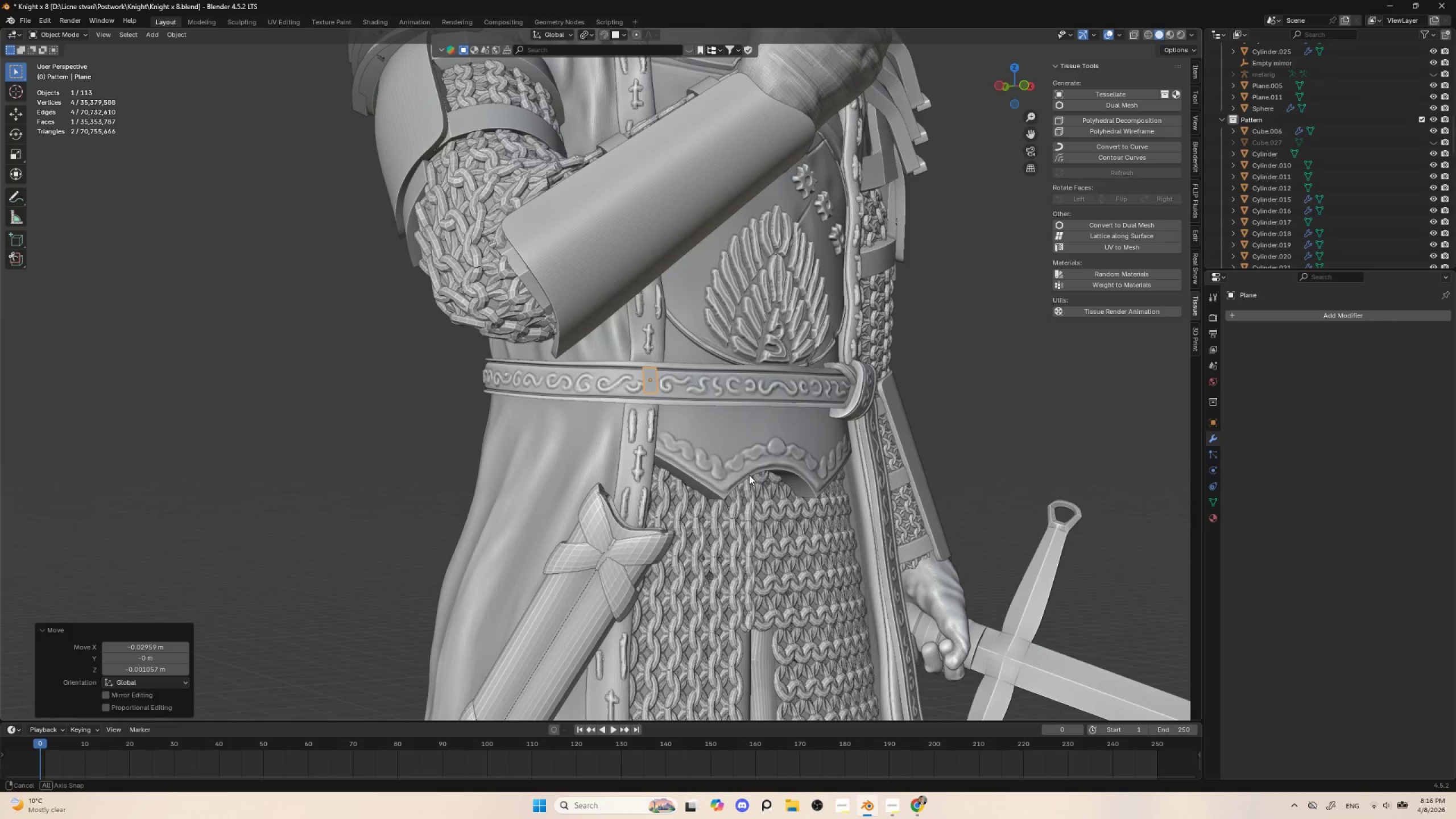 
scroll: coordinate [735, 489], scroll_direction: down, amount: 13.0
 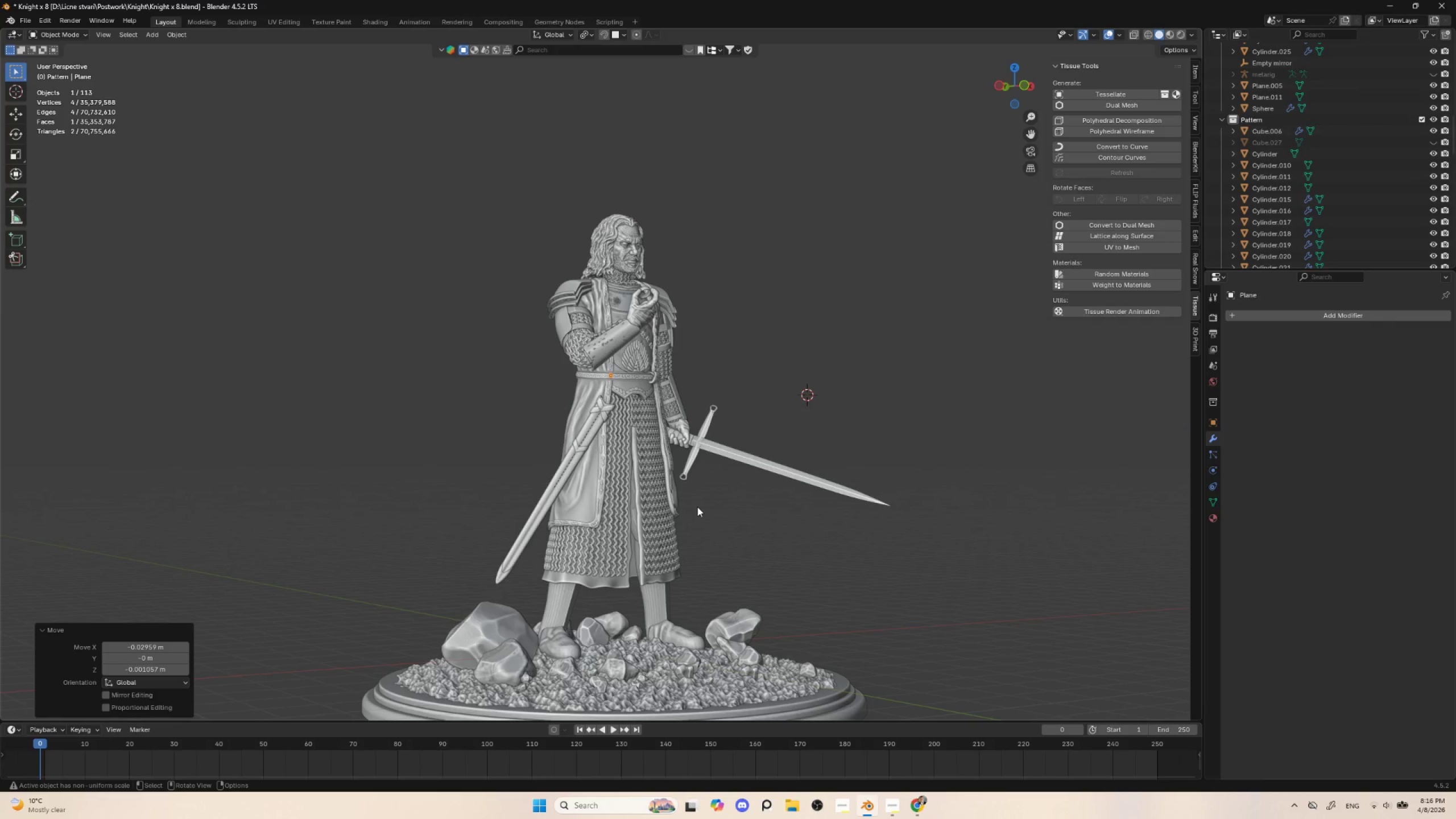 
hold_key(key=AltLeft, duration=0.52)
 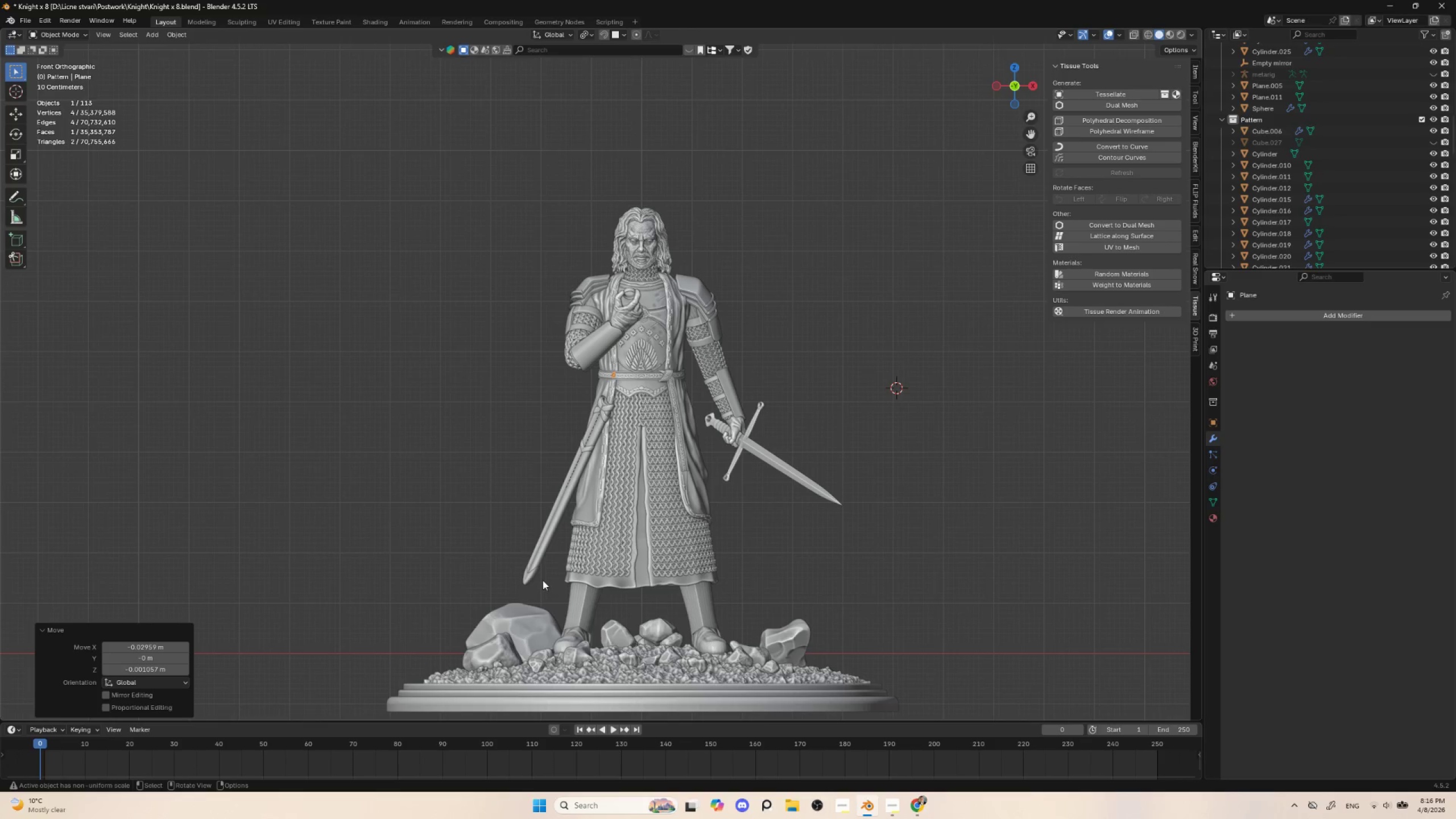 
key(Shift+ShiftLeft)
 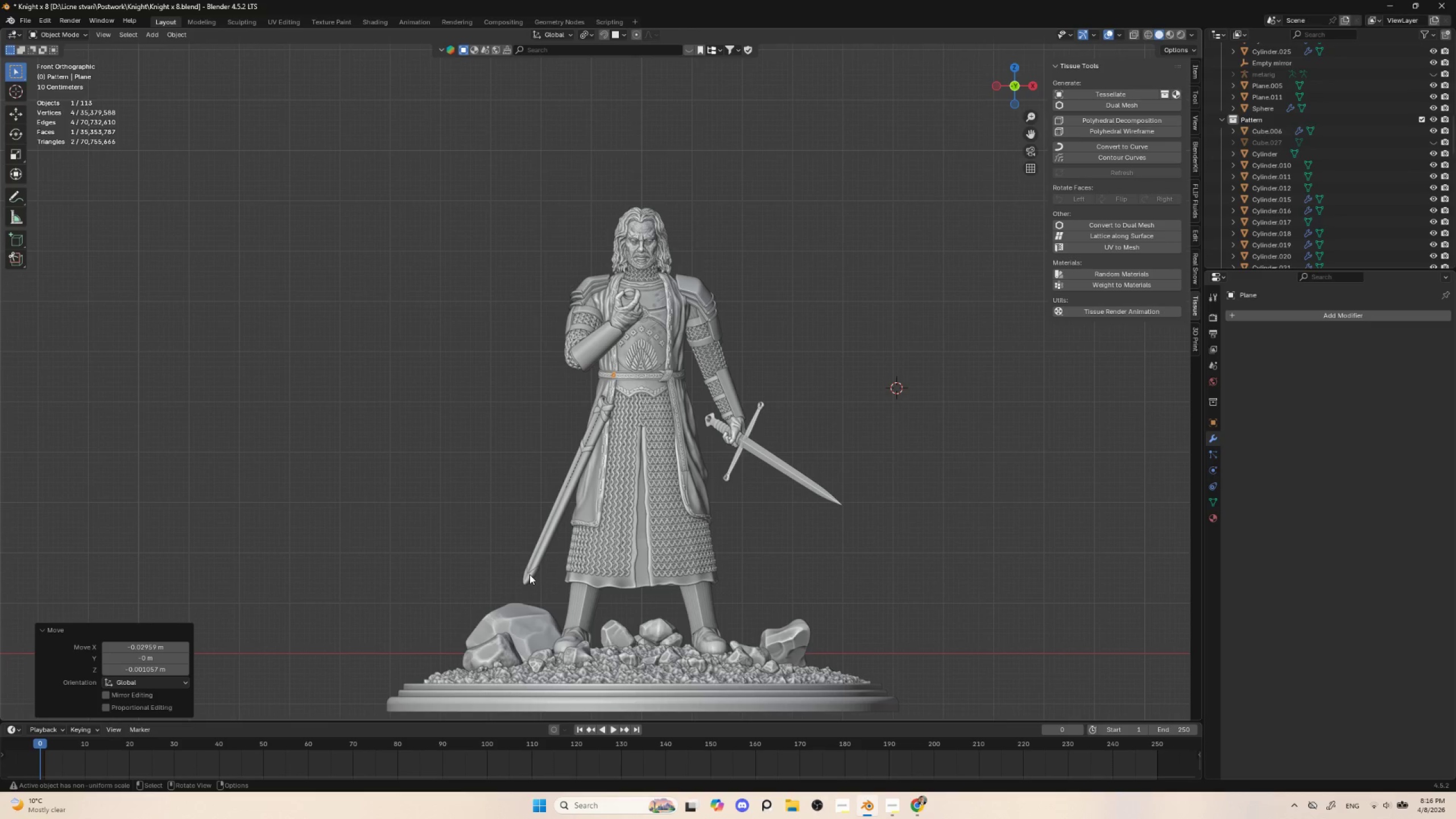 
left_click([530, 574])
 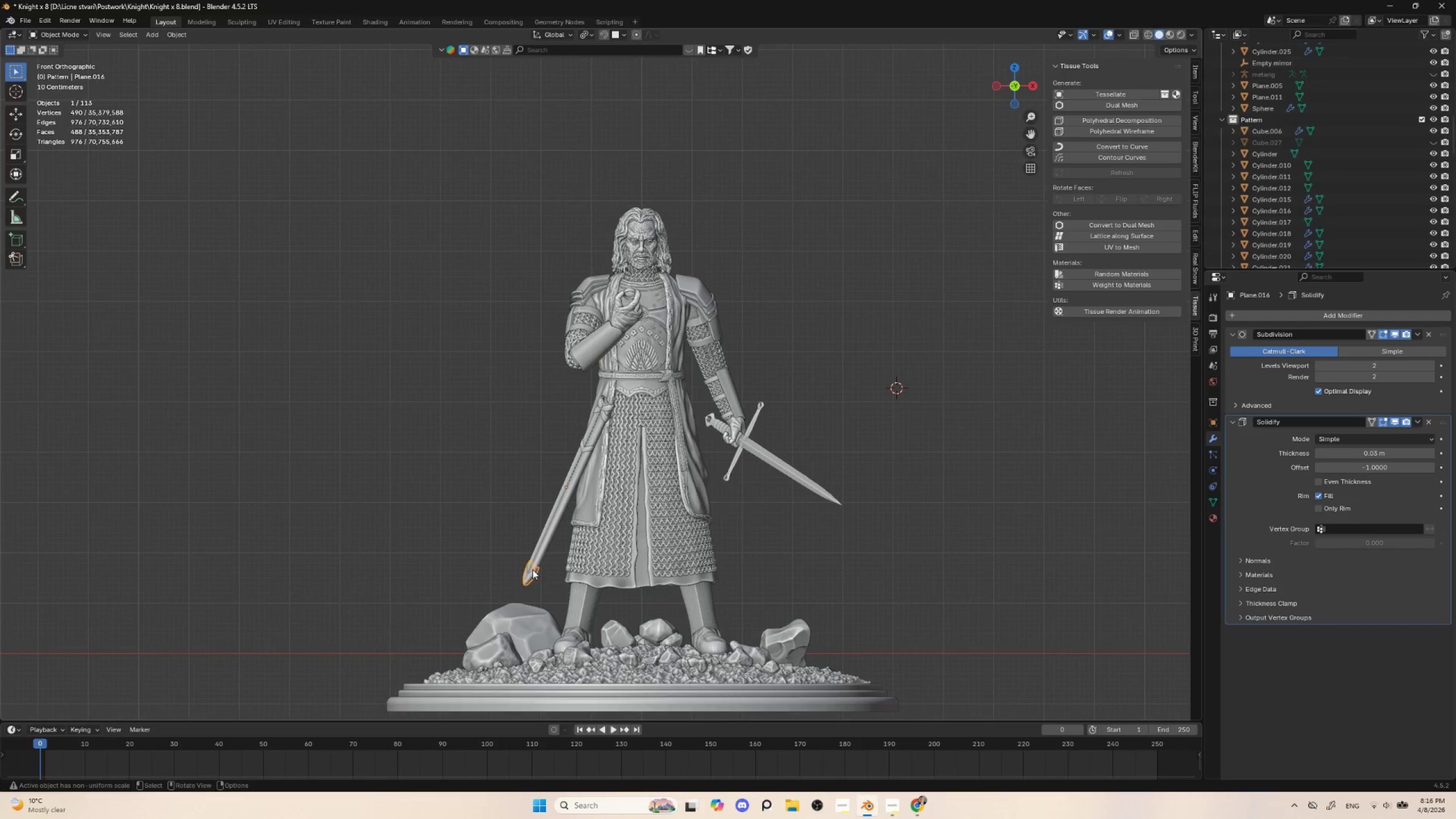 
hold_key(key=ShiftLeft, duration=1.33)
left_click([544, 540])
 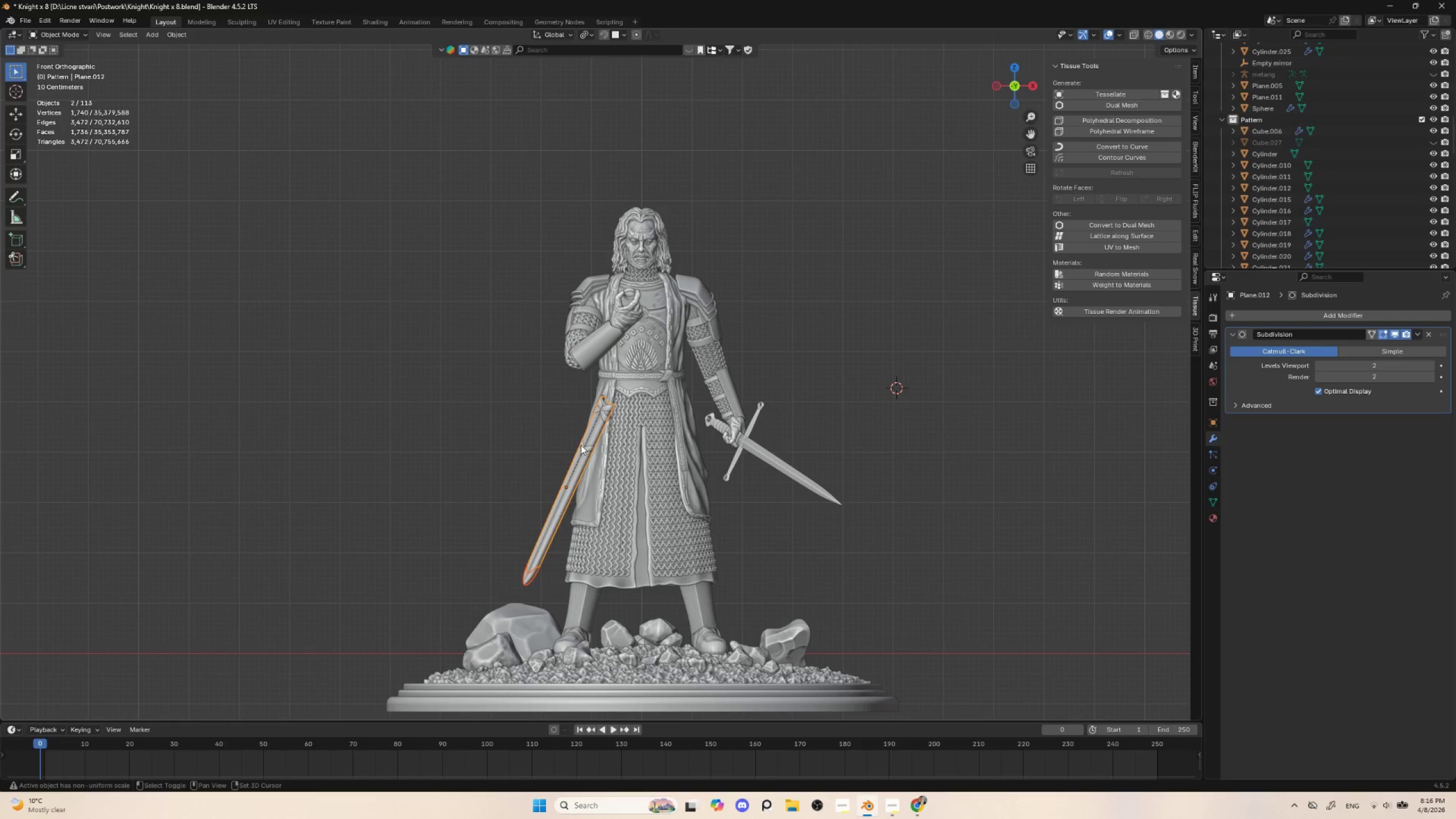 
left_click([581, 444])
 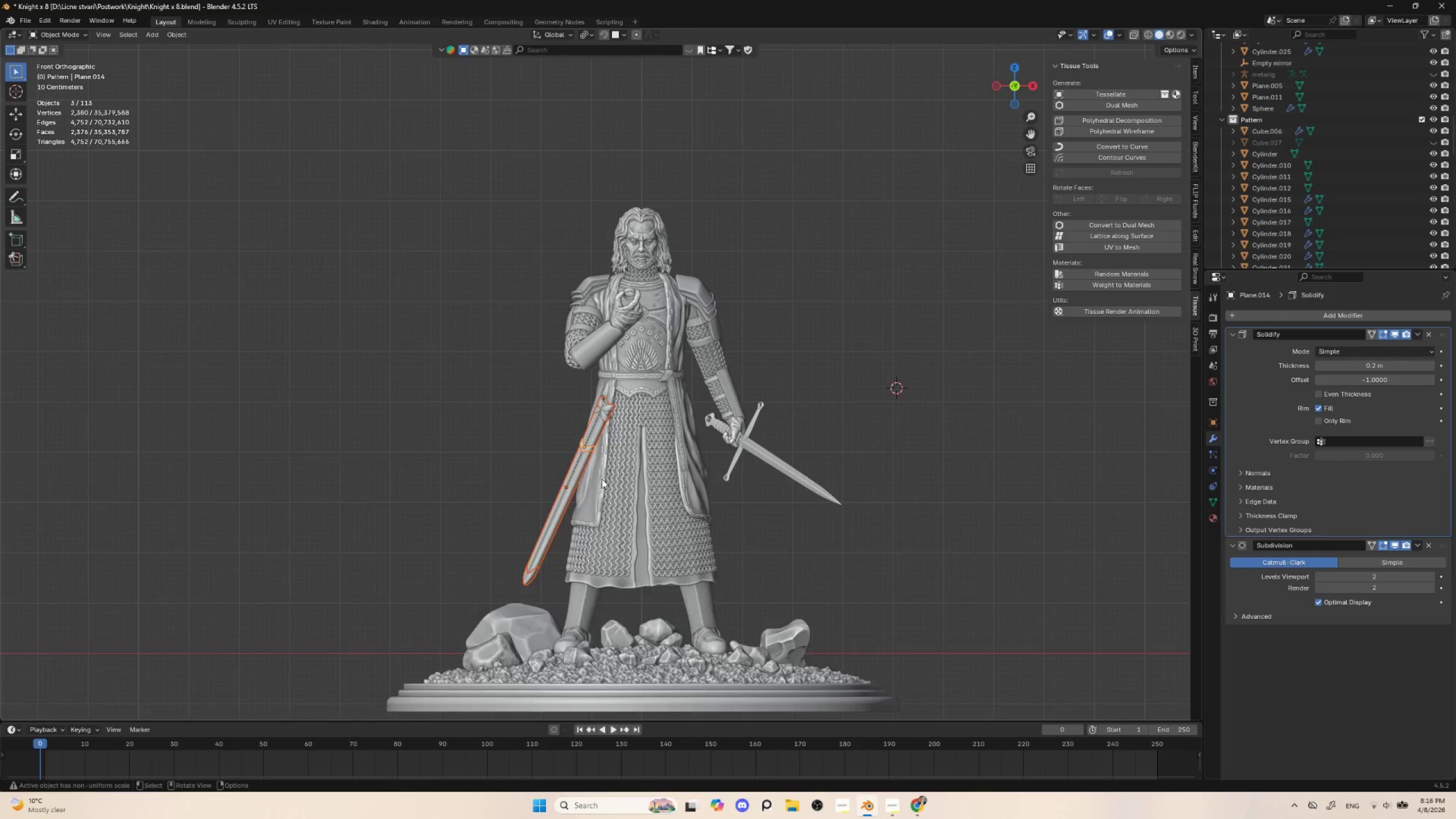 
scroll: coordinate [602, 479], scroll_direction: up, amount: 1.0
 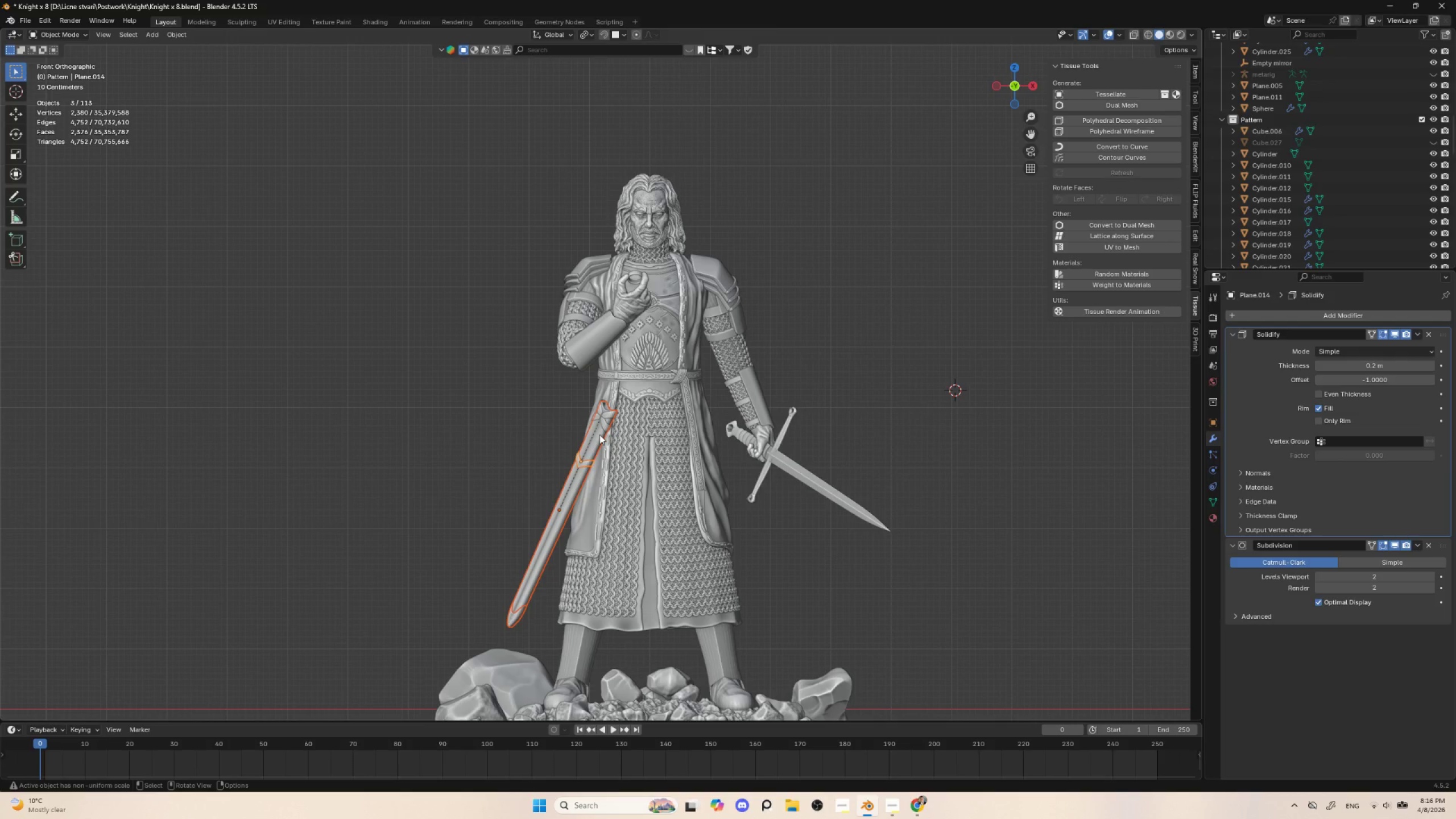 
left_click([599, 435])
 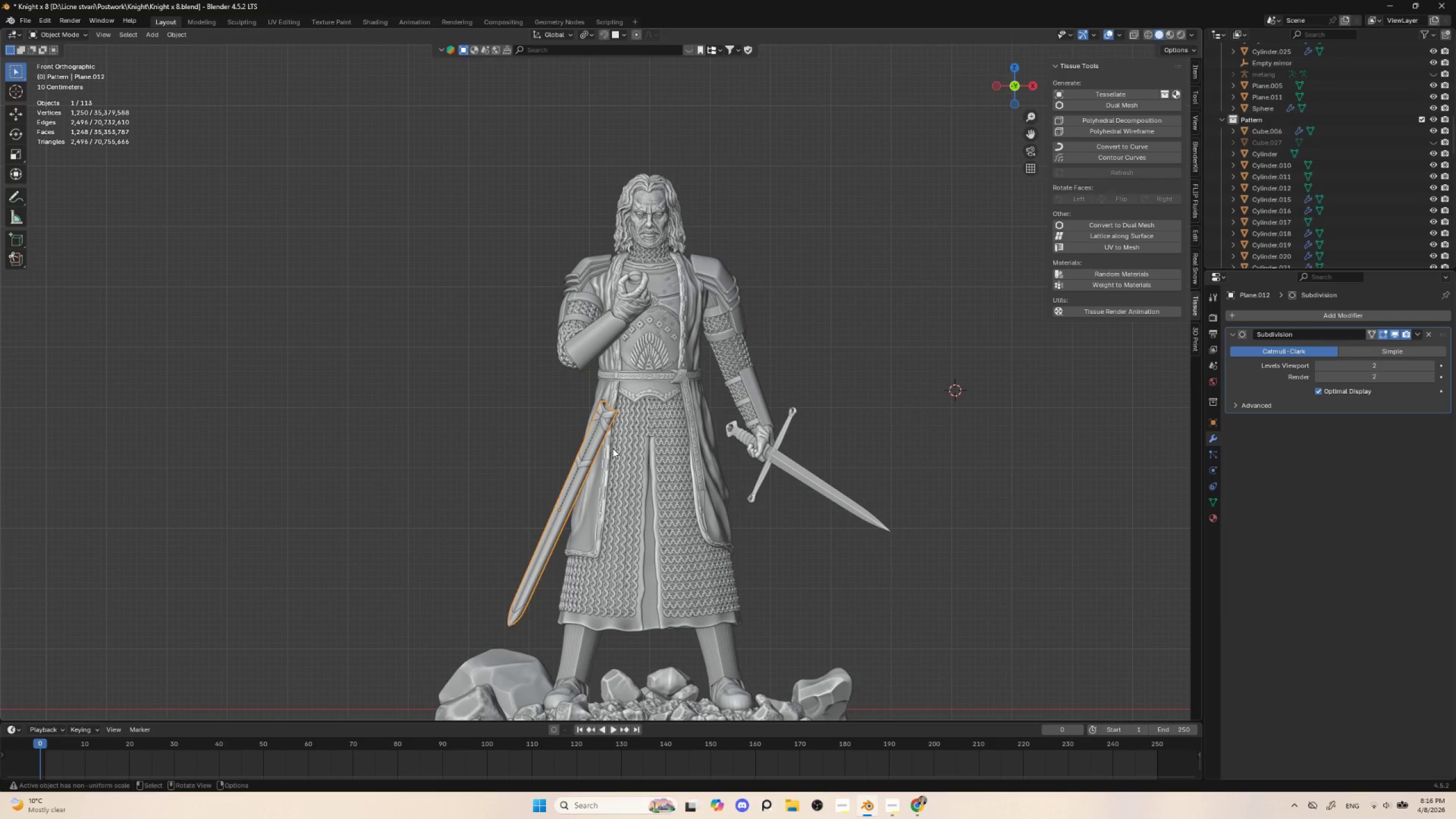 
key(G)
 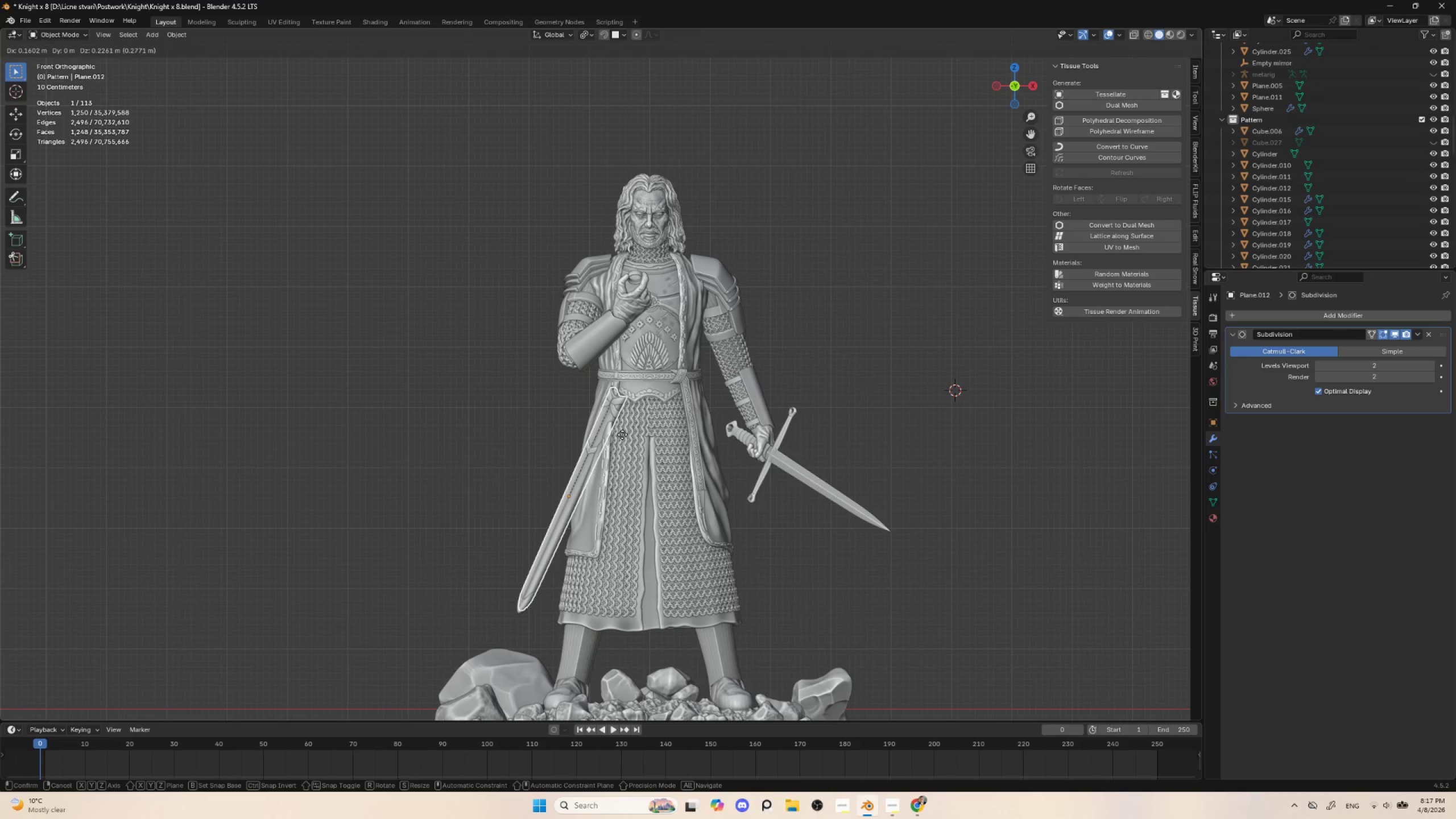 
wait(7.86)
 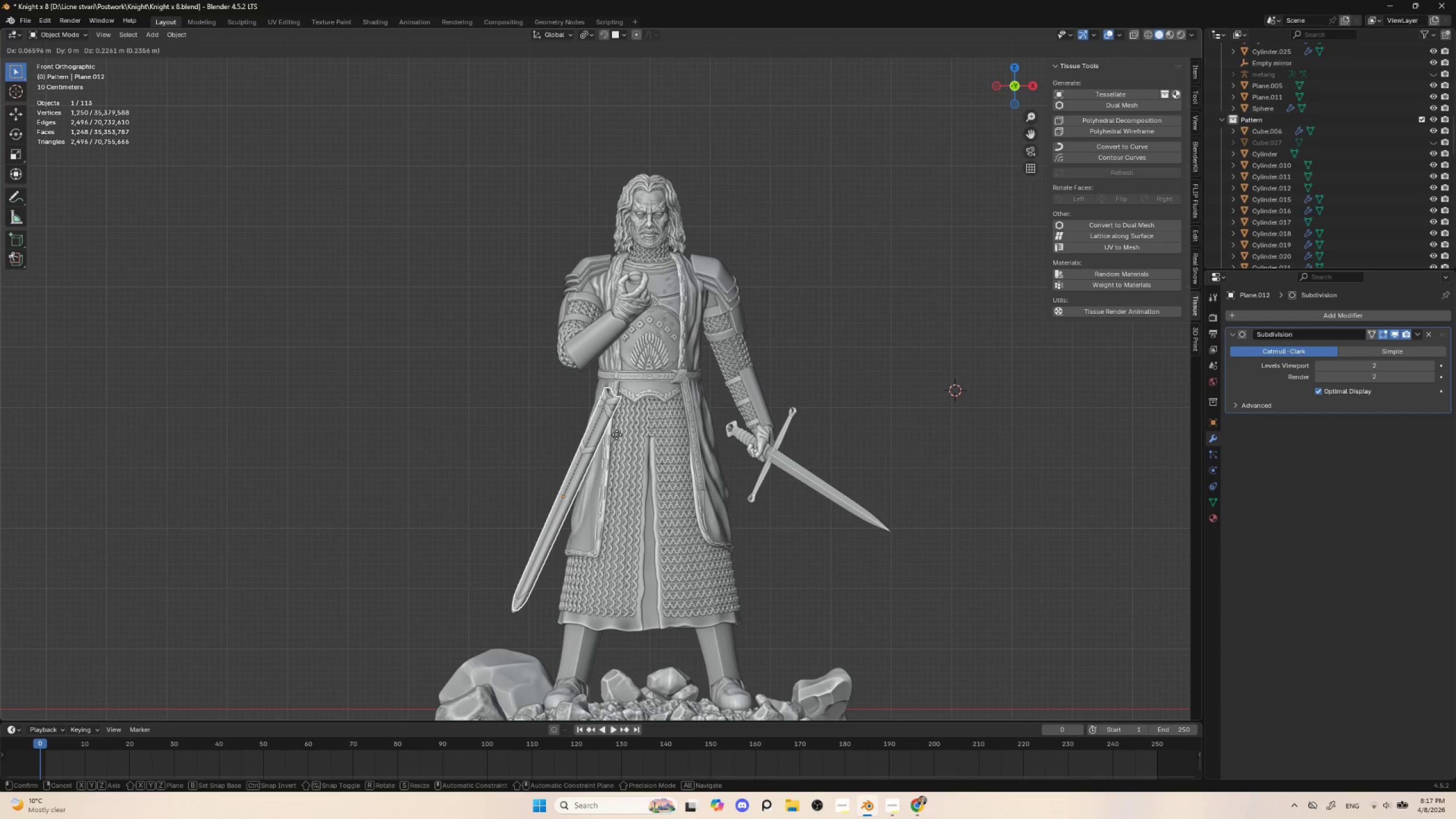 
left_click([622, 435])
 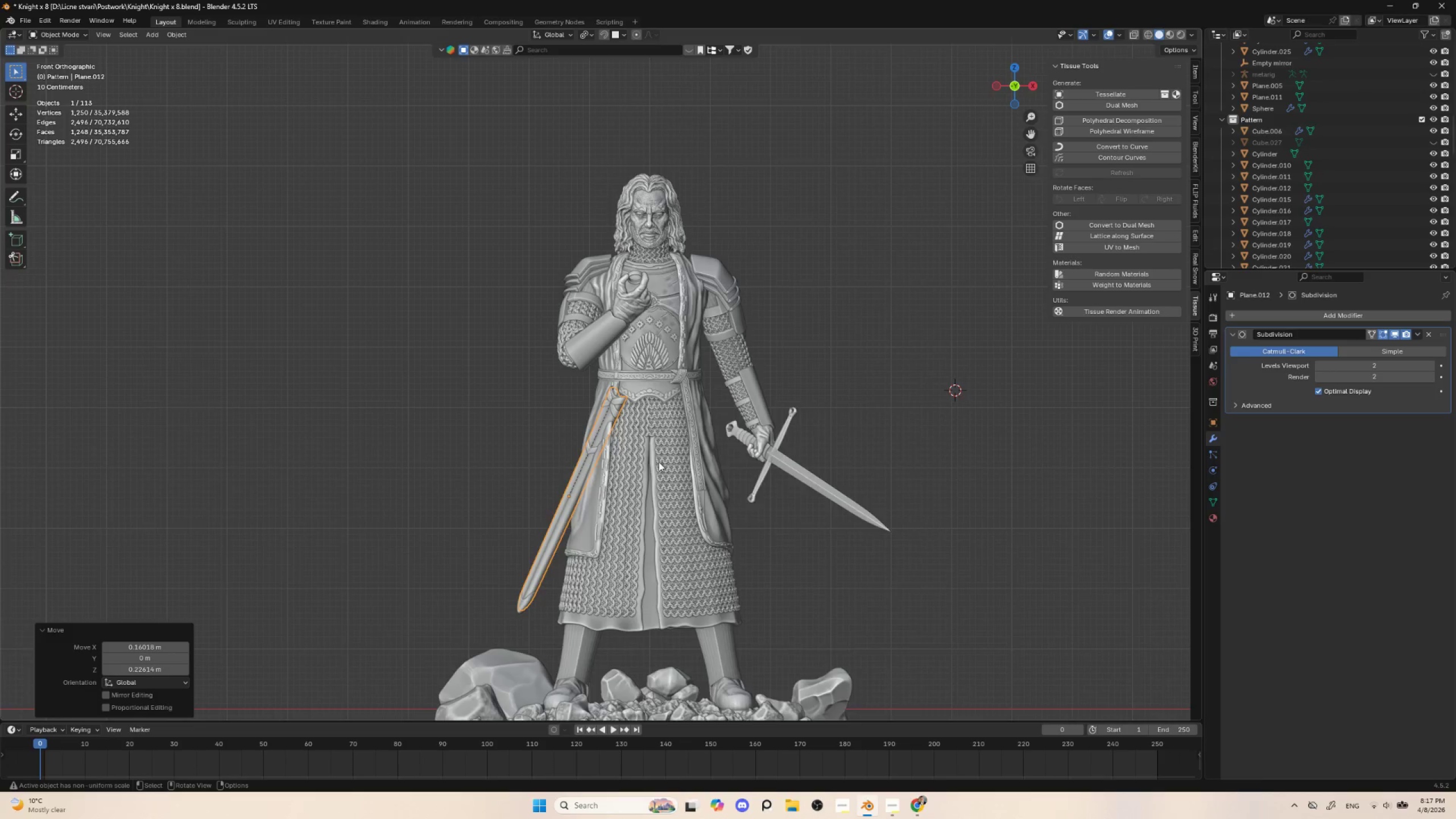 
scroll: coordinate [658, 463], scroll_direction: up, amount: 5.0
 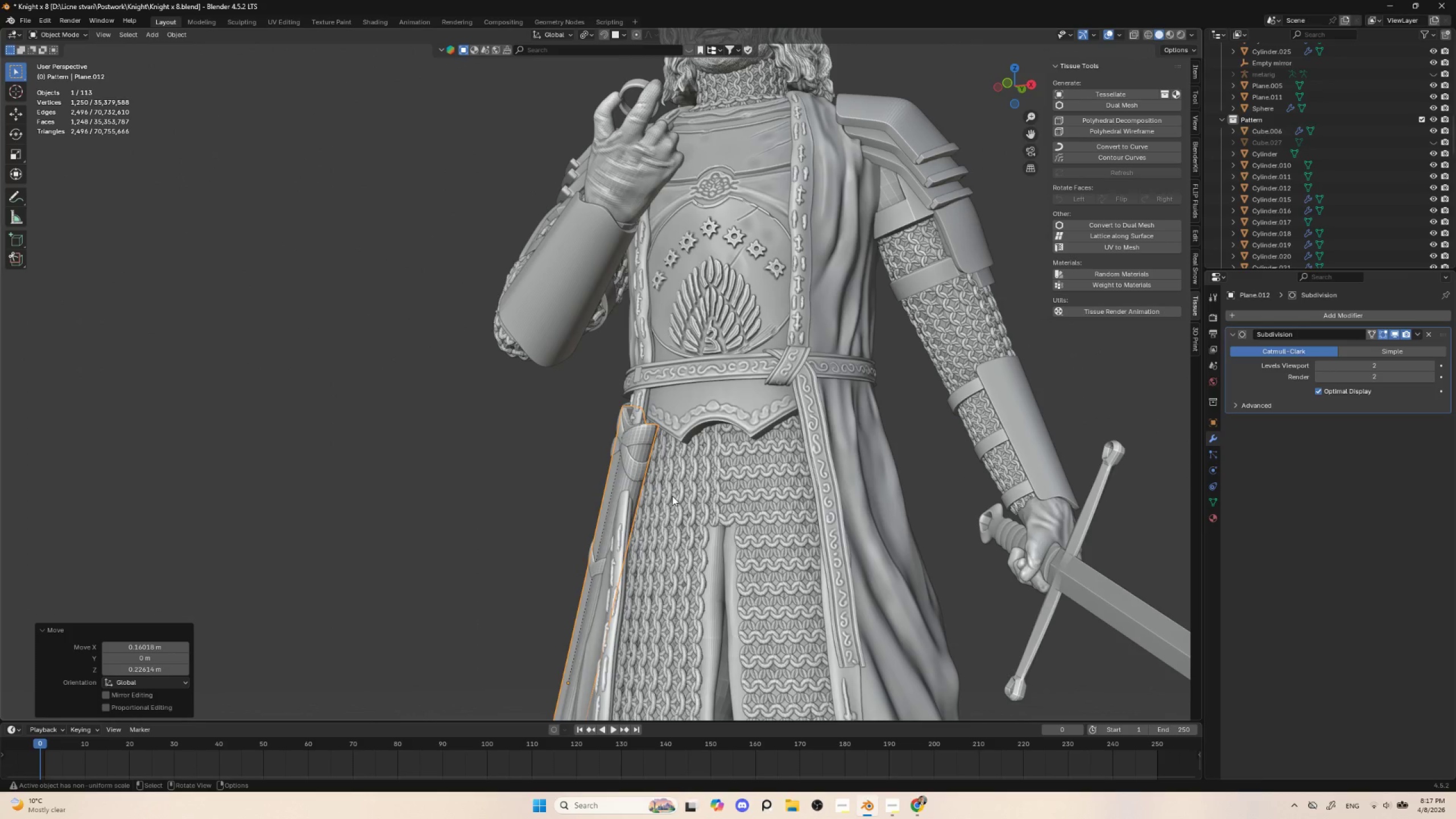 
type(gyy)
 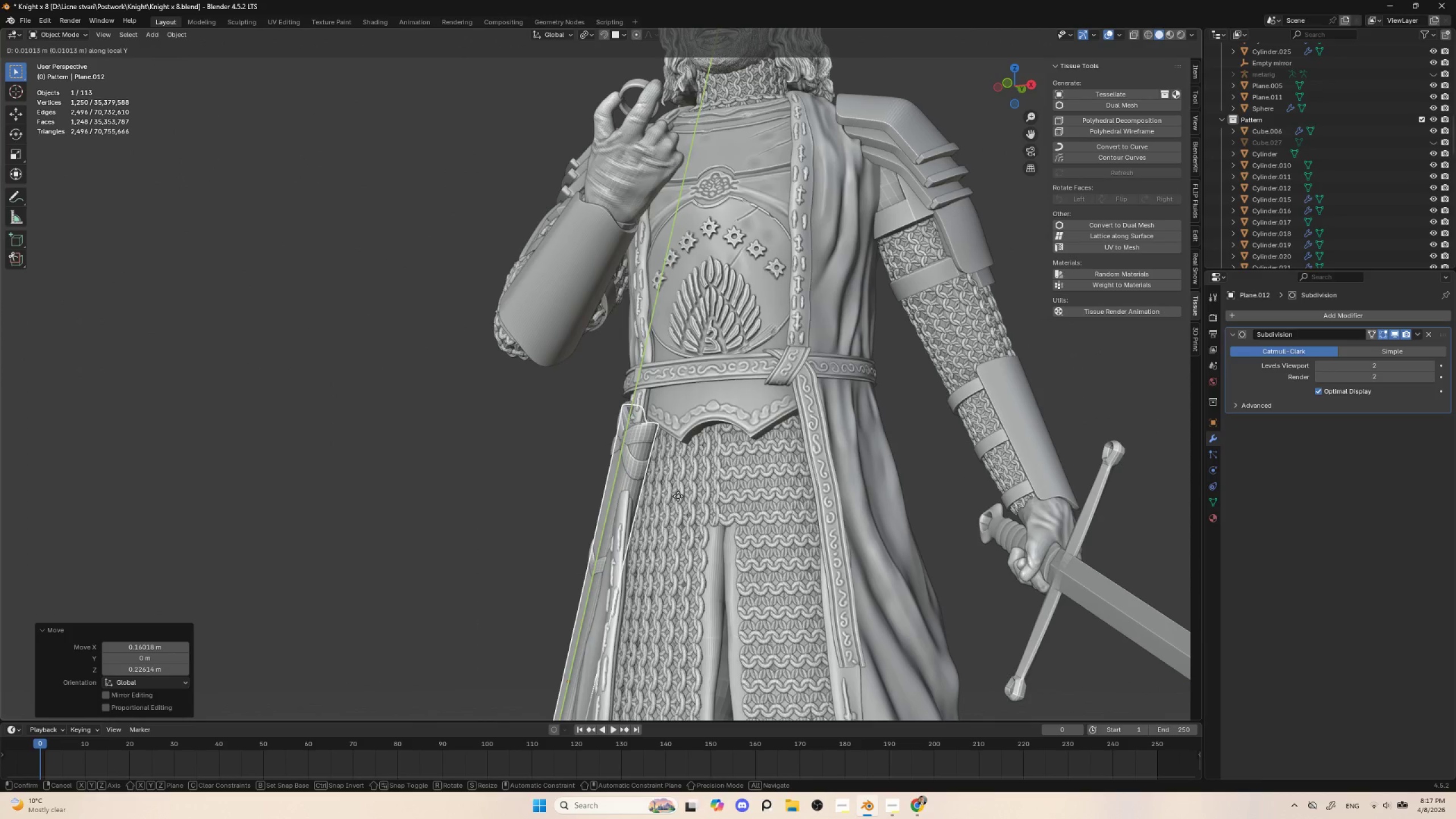 
type(zz)
 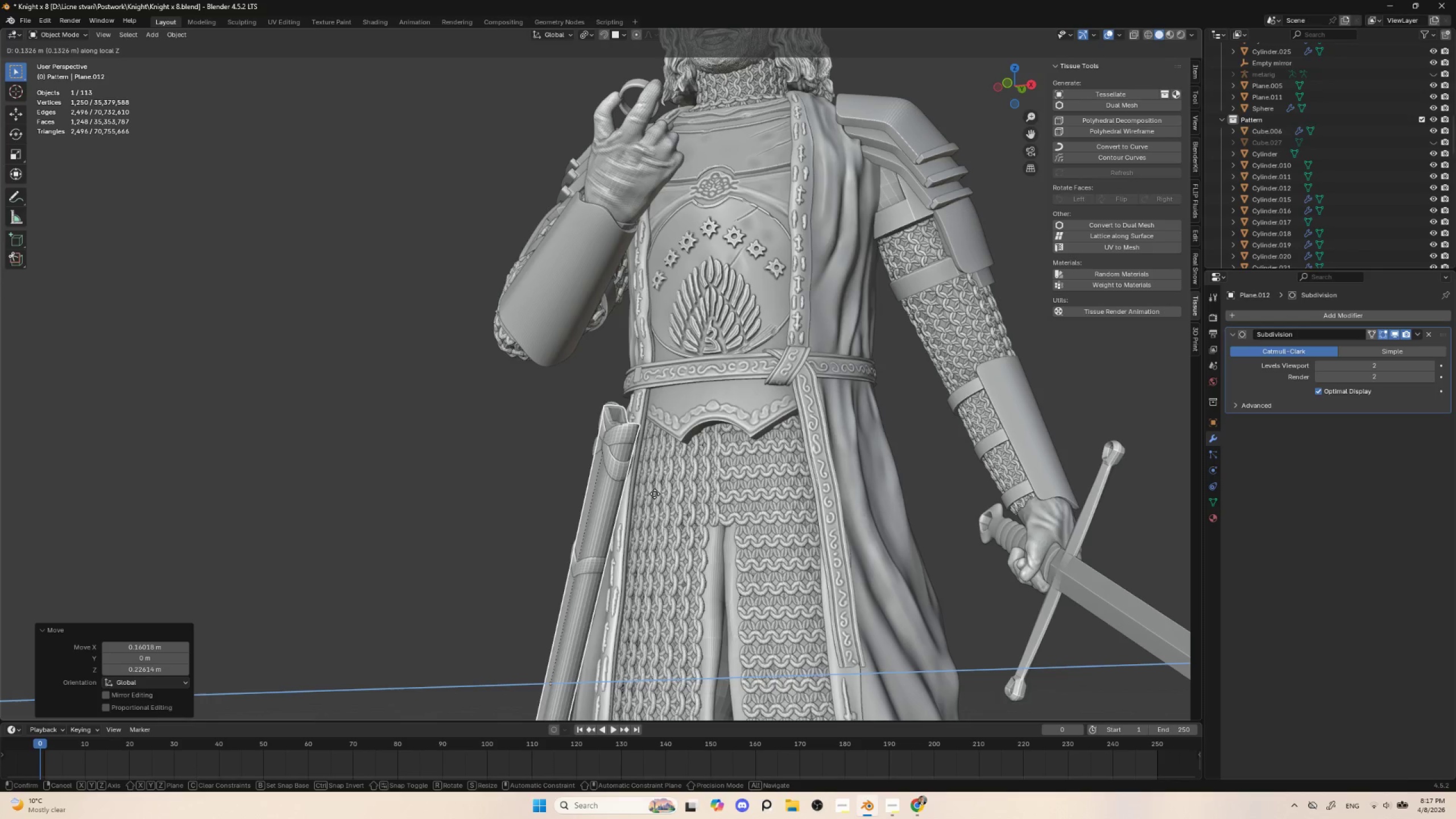 
left_click([656, 493])
 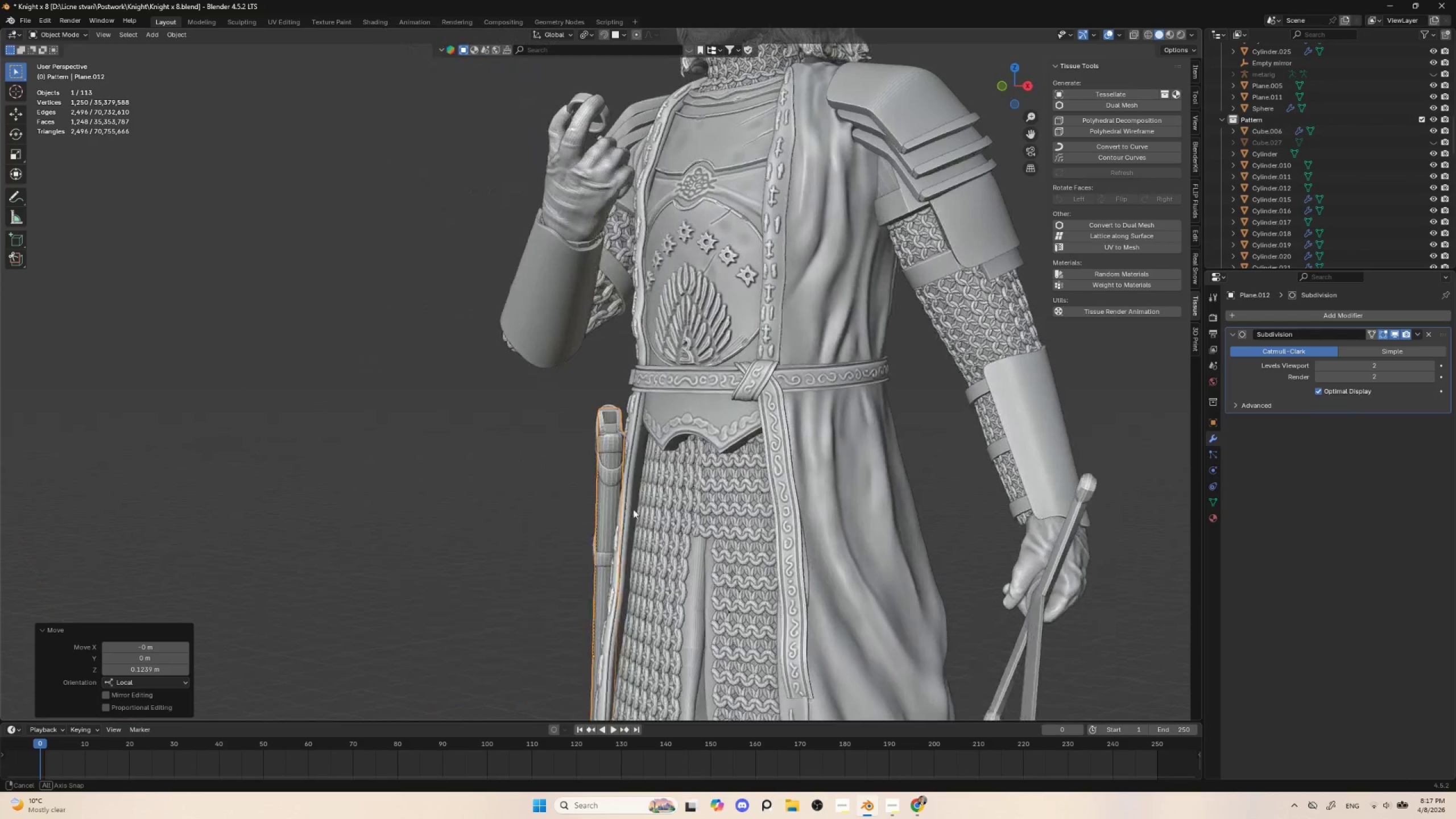 
type(rzz)
 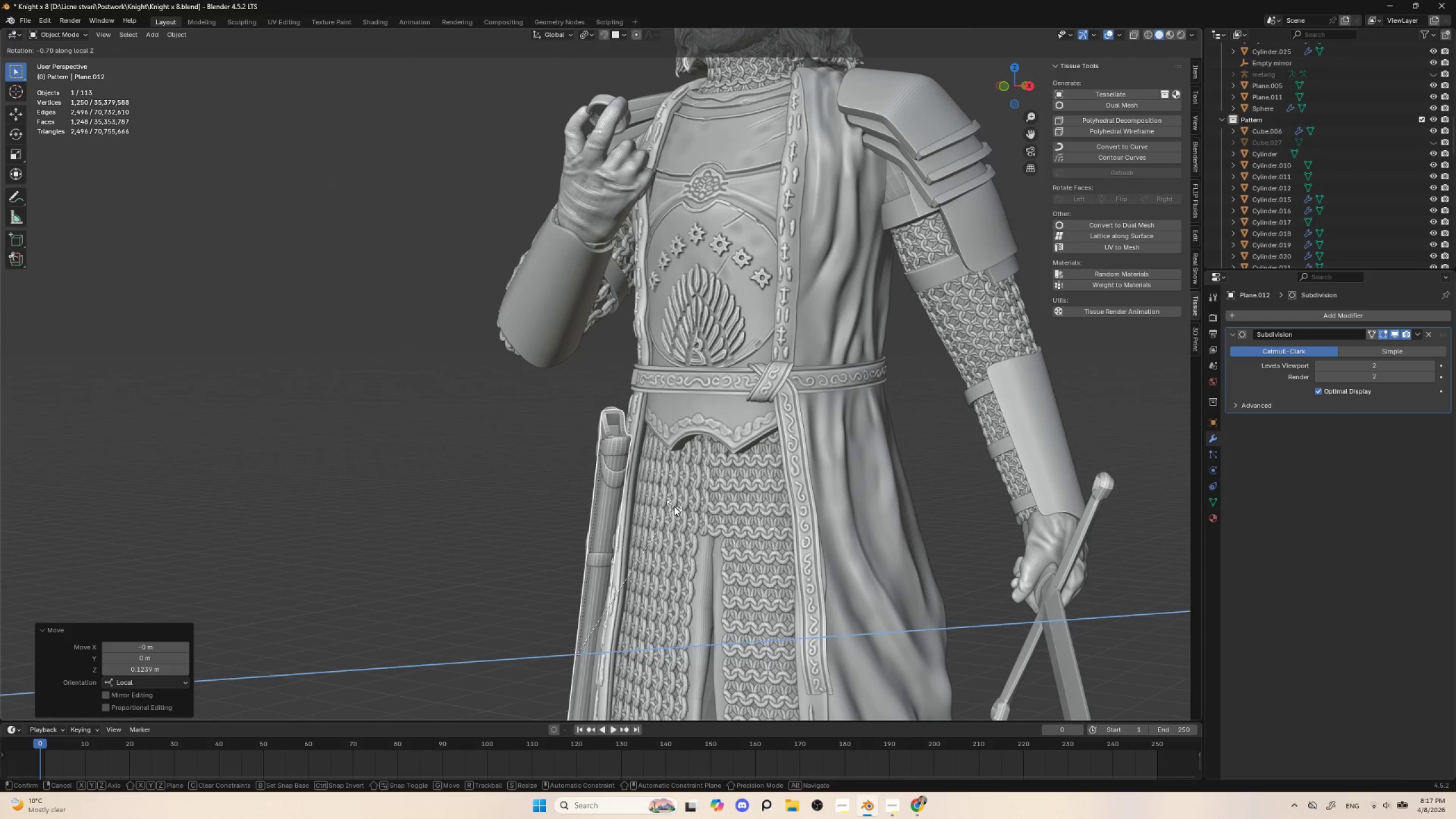 
type(yy)
 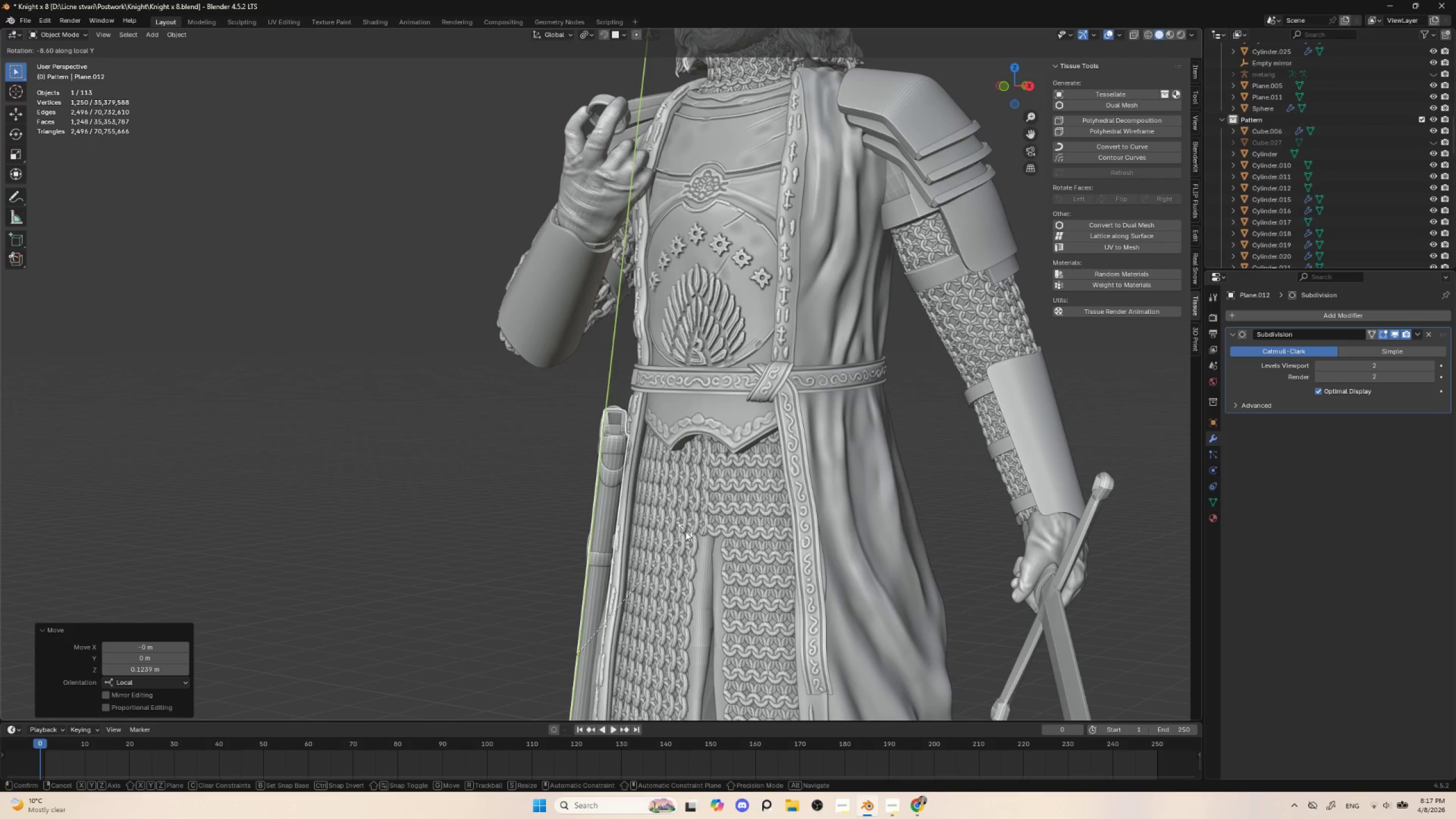 
left_click([689, 534])
 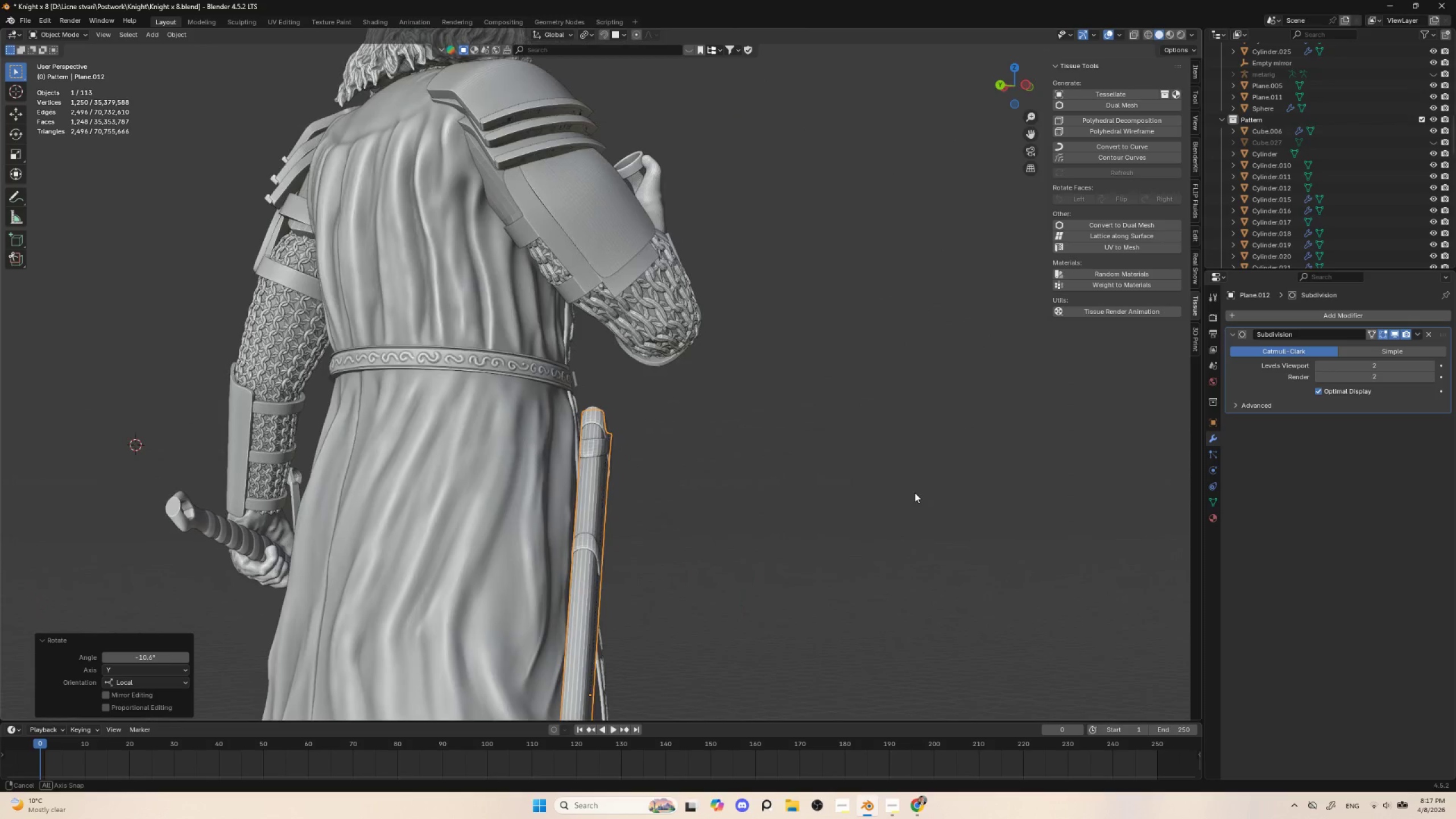 
scroll: coordinate [875, 519], scroll_direction: down, amount: 3.0
 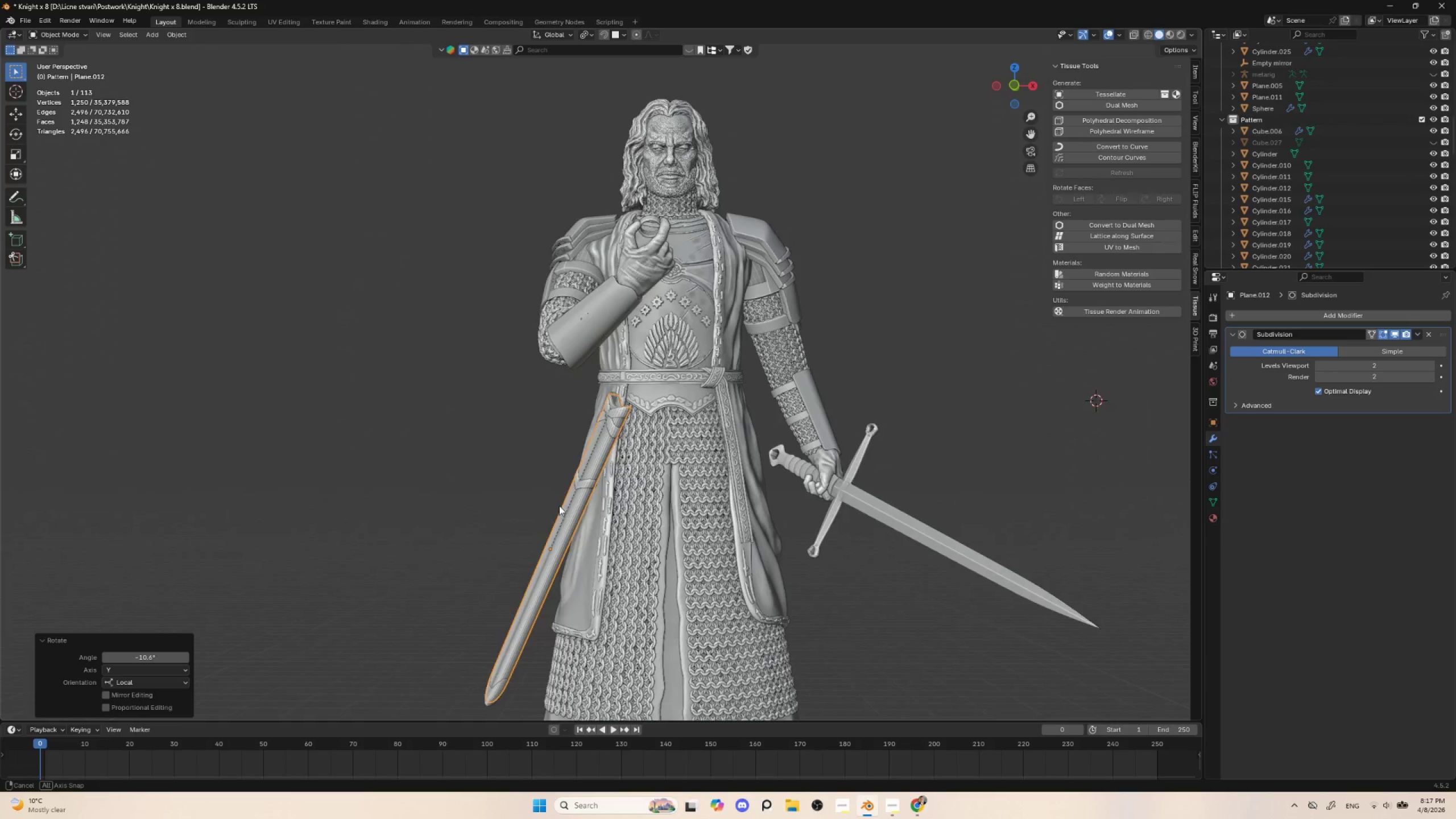 
scroll: coordinate [592, 532], scroll_direction: up, amount: 2.0
 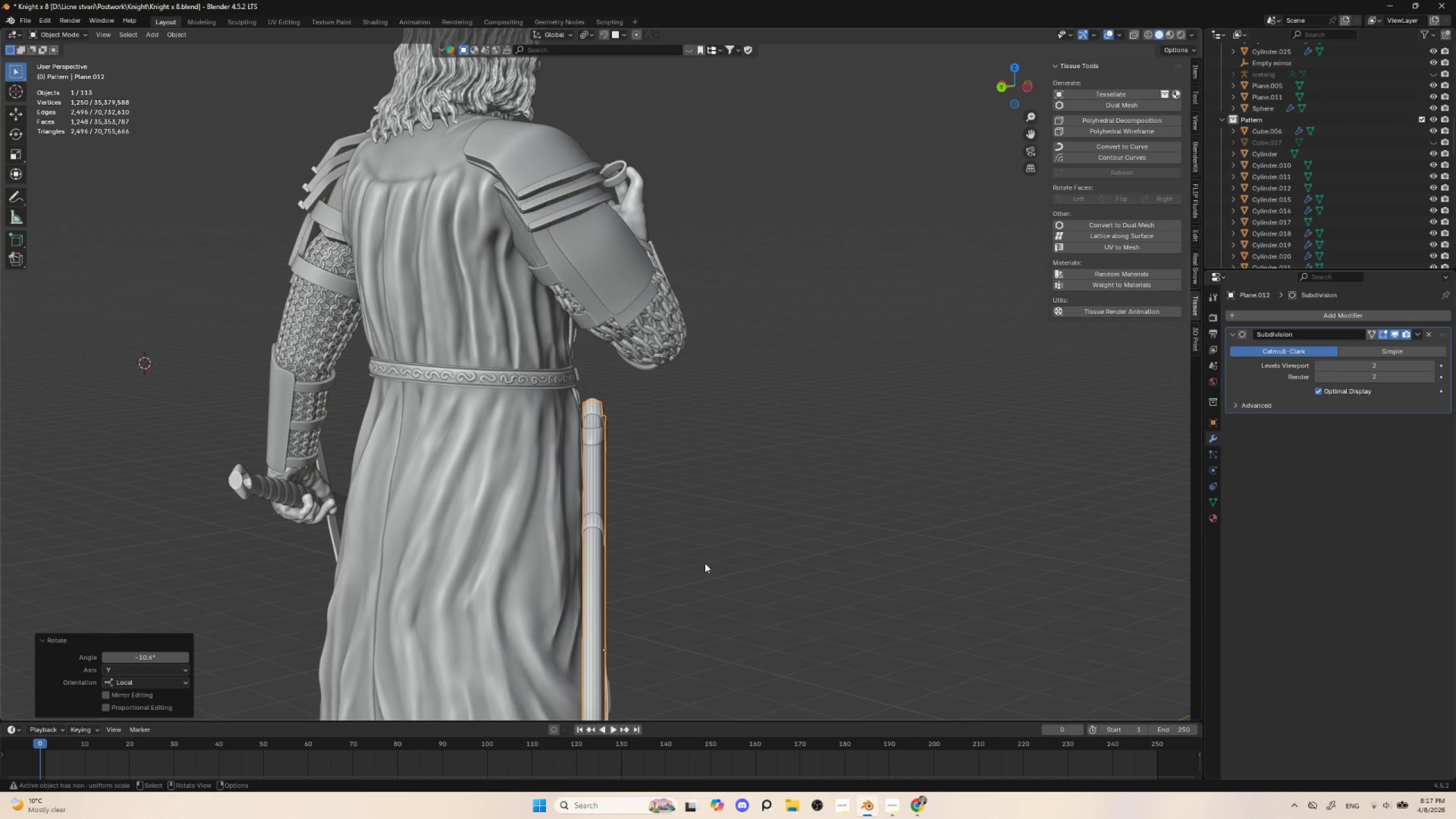 
type(gyyxxzz)
 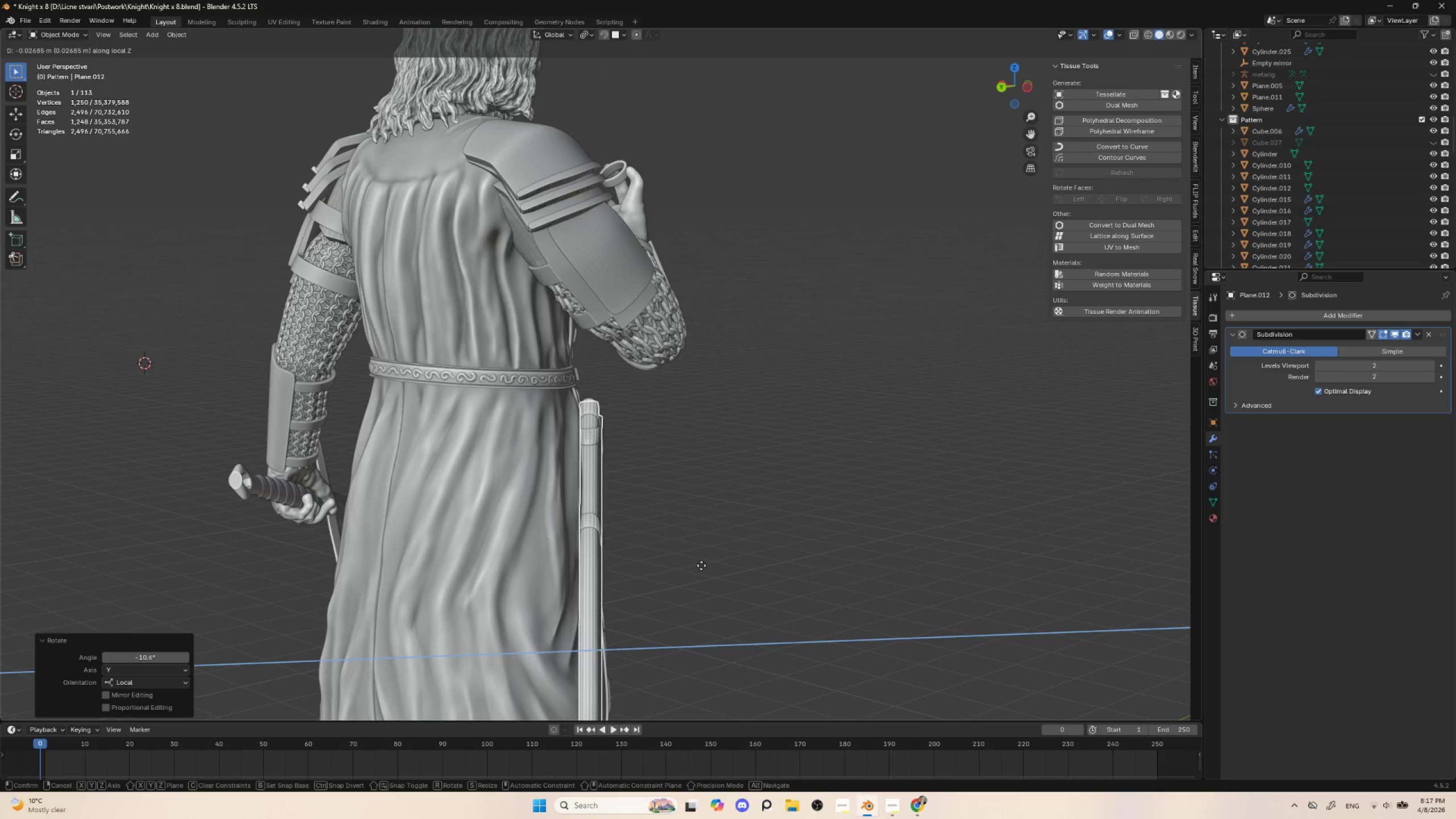 
left_click([700, 565])
 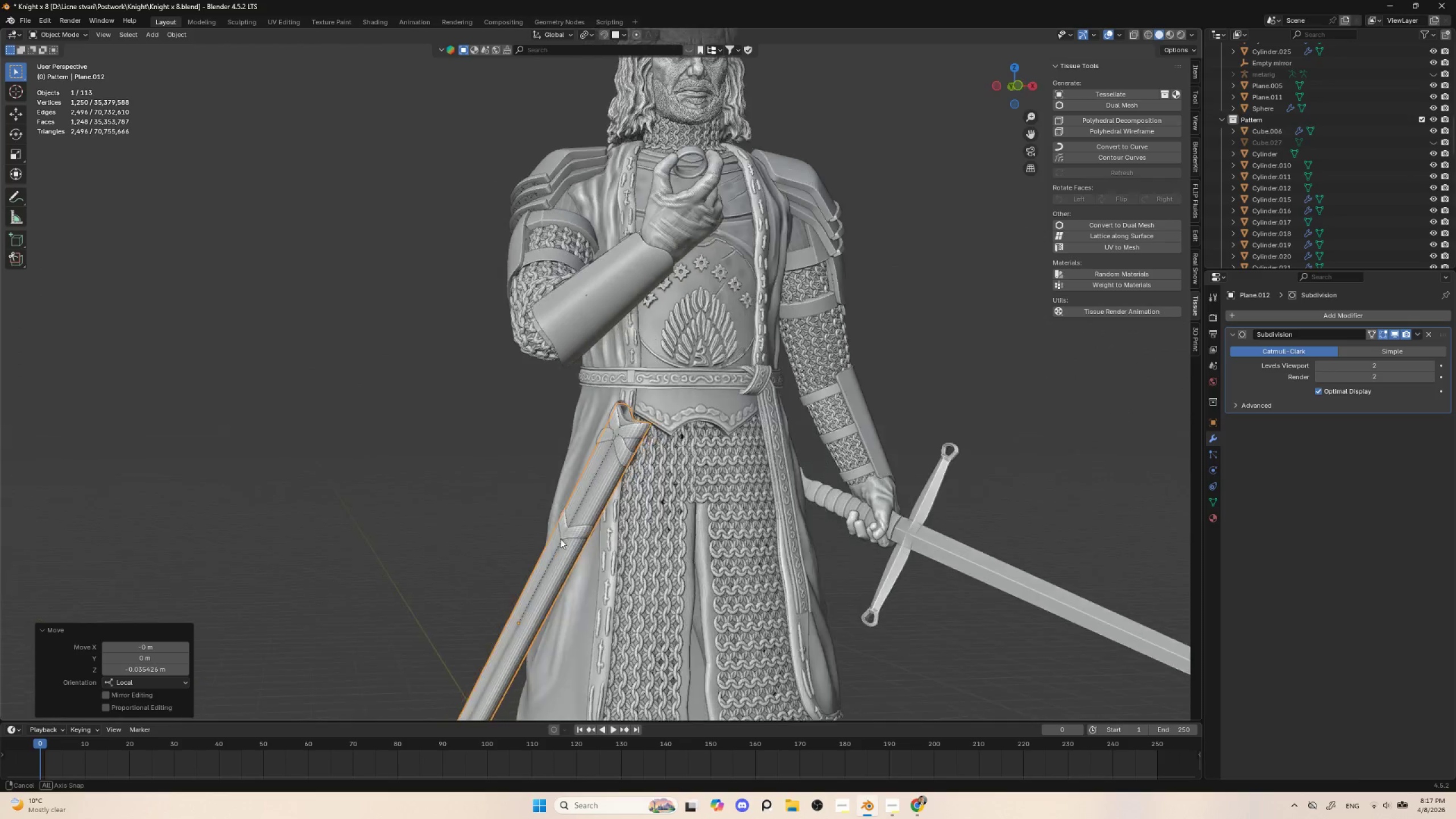 
hold_key(key=AltLeft, duration=0.38)
 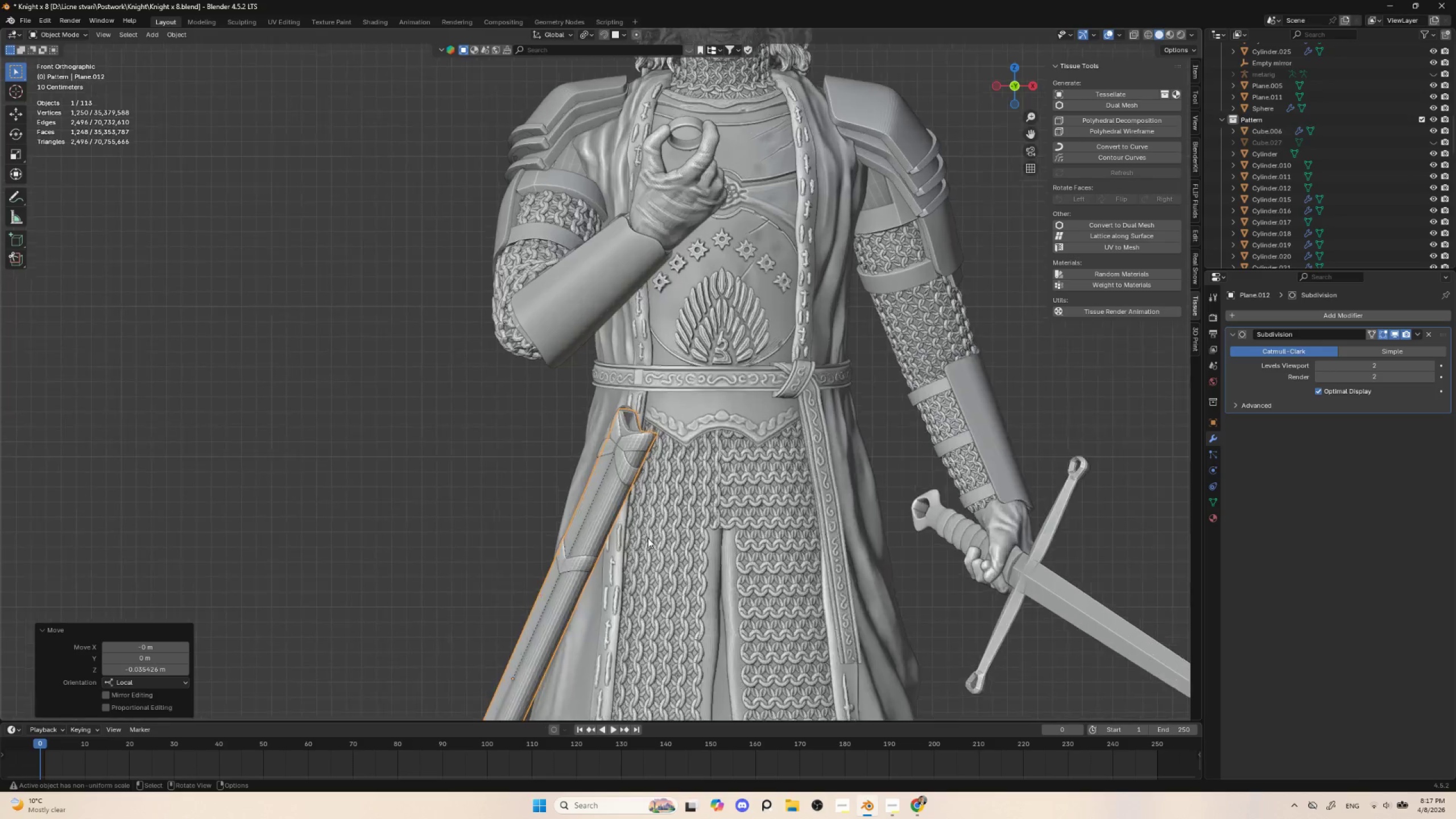 
hold_key(key=ShiftLeft, duration=0.55)
 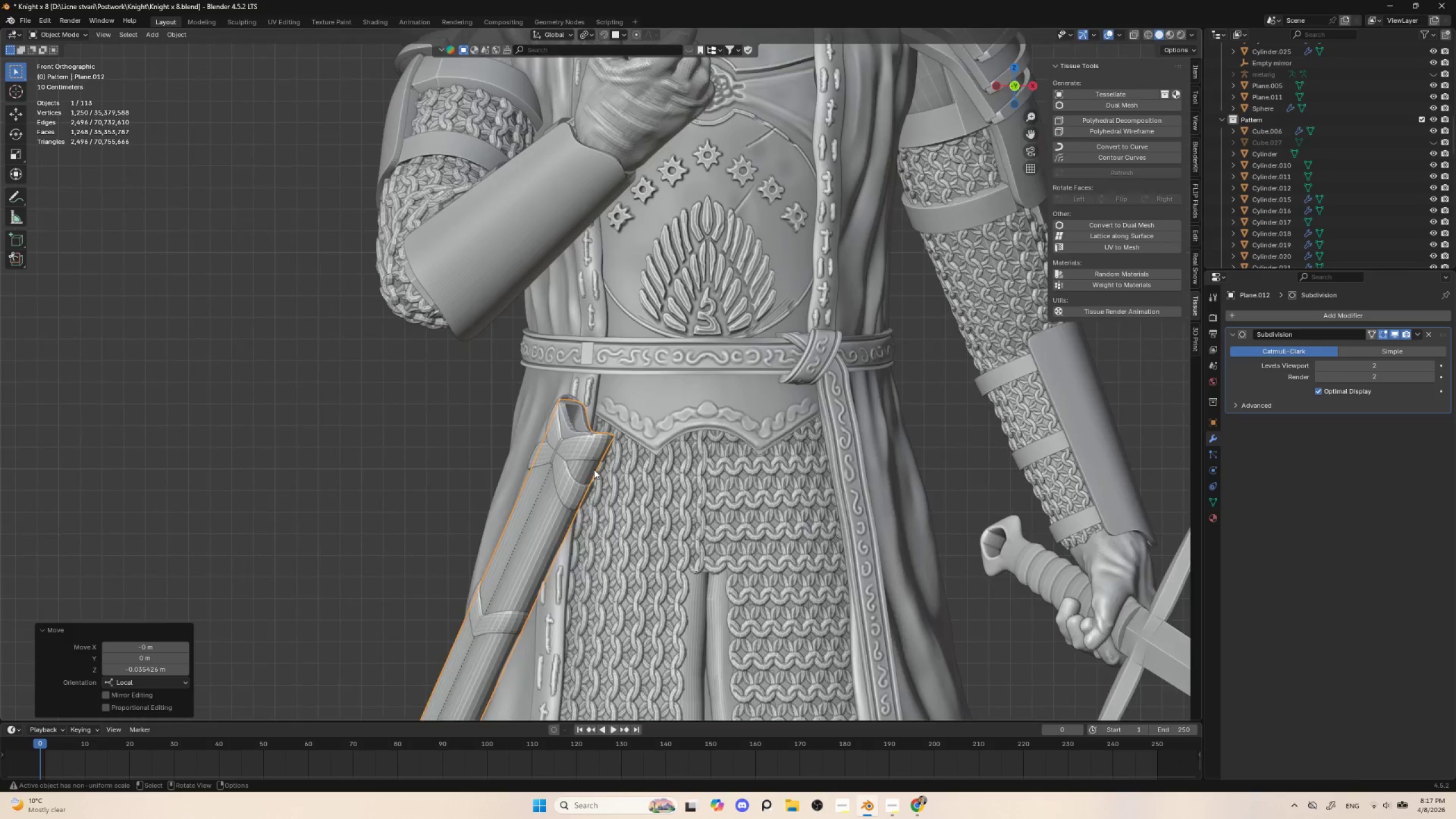 
scroll: coordinate [594, 469], scroll_direction: up, amount: 5.0
 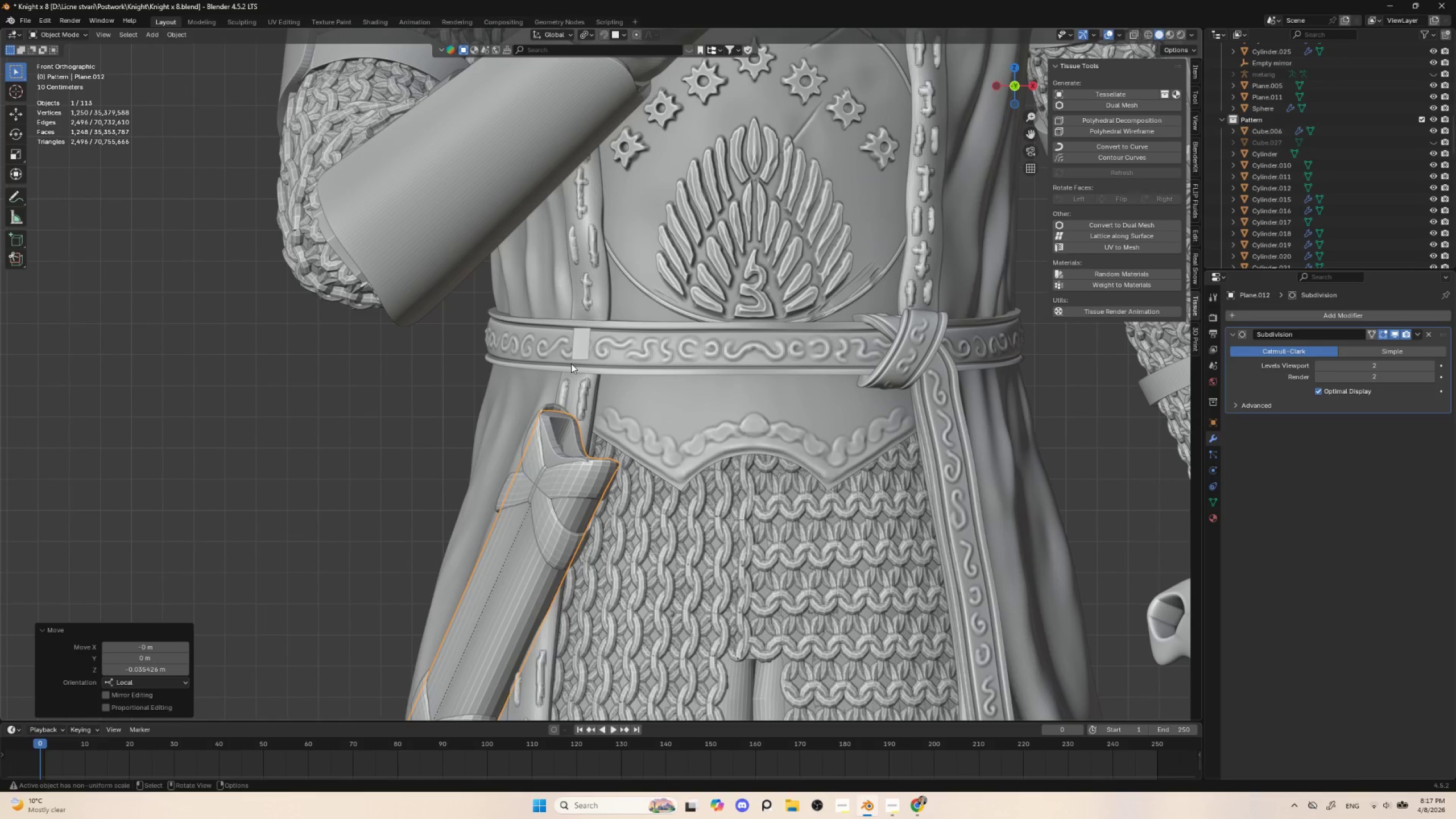 
left_click([584, 341])
 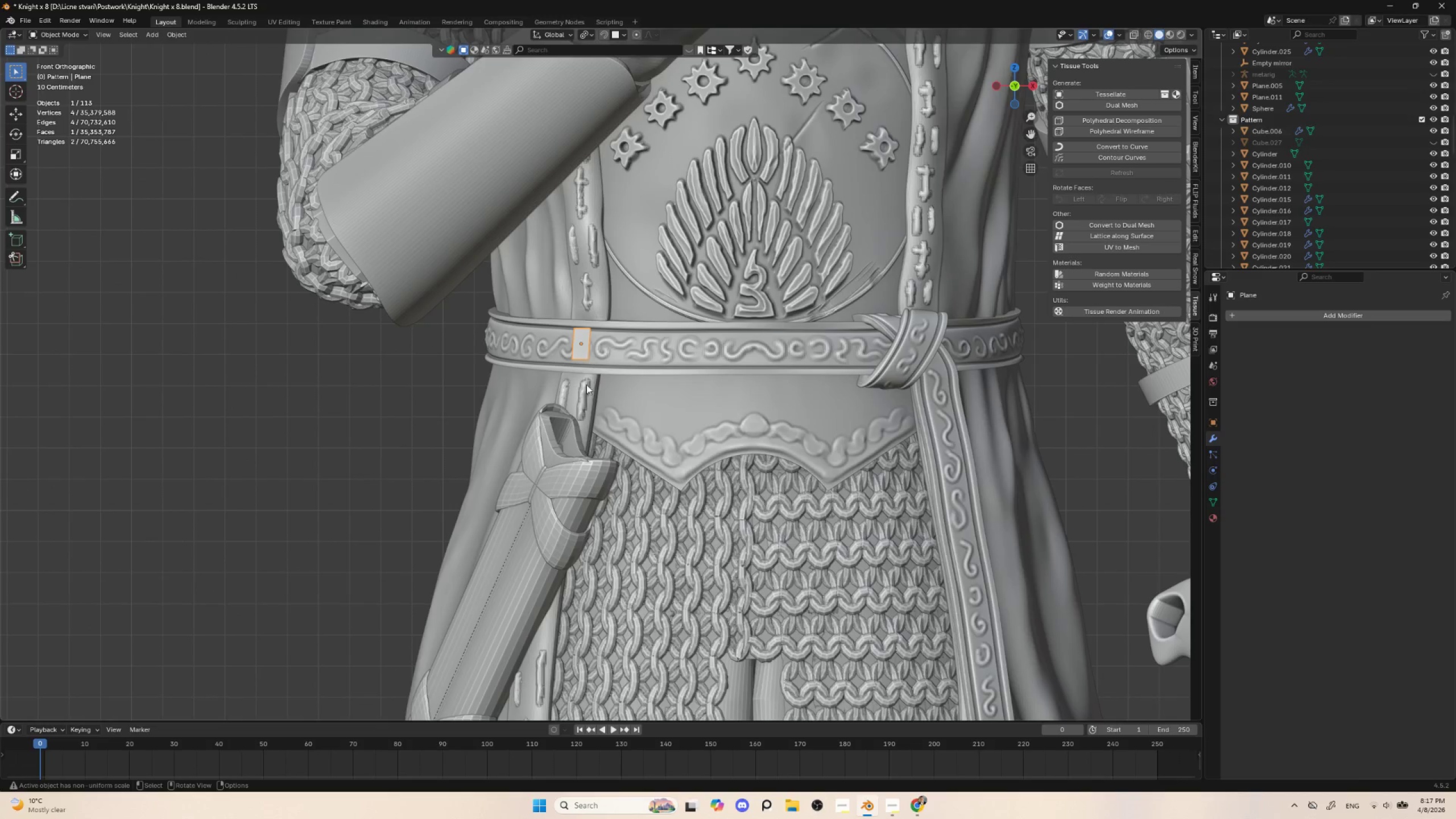 
scroll: coordinate [590, 399], scroll_direction: up, amount: 3.0
 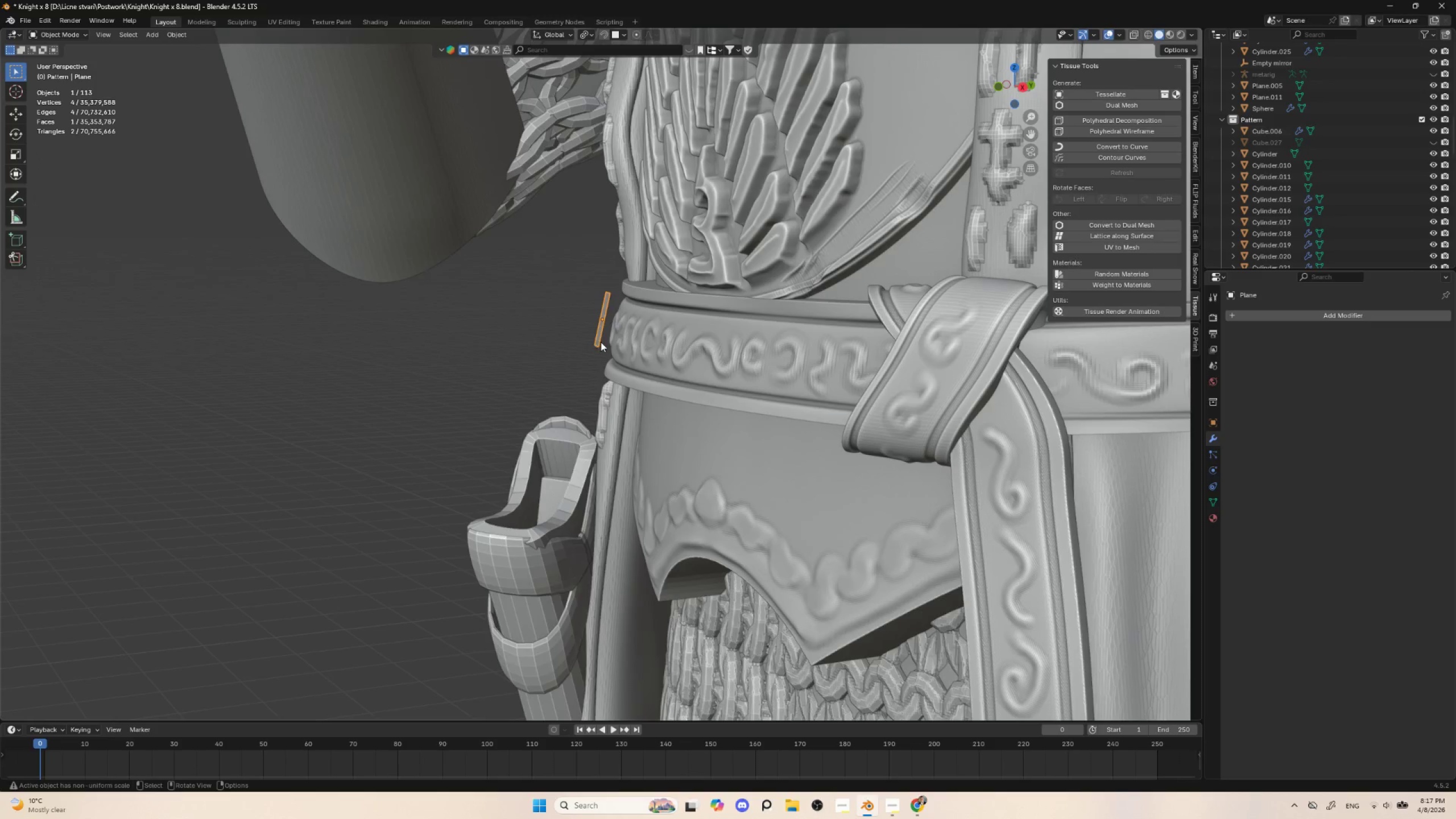 
wait(5.19)
 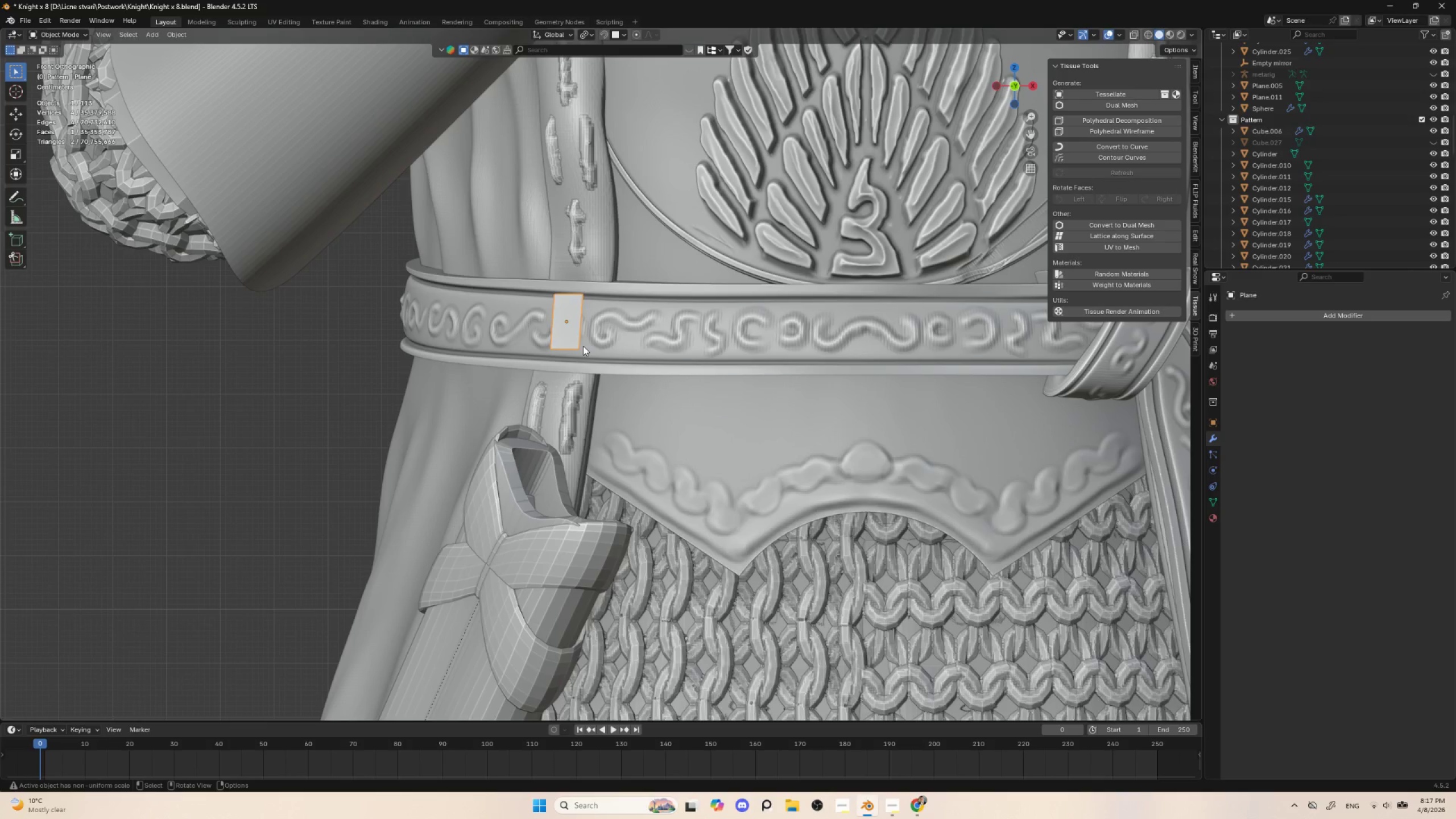 
hold_key(key=AltLeft, duration=0.97)
 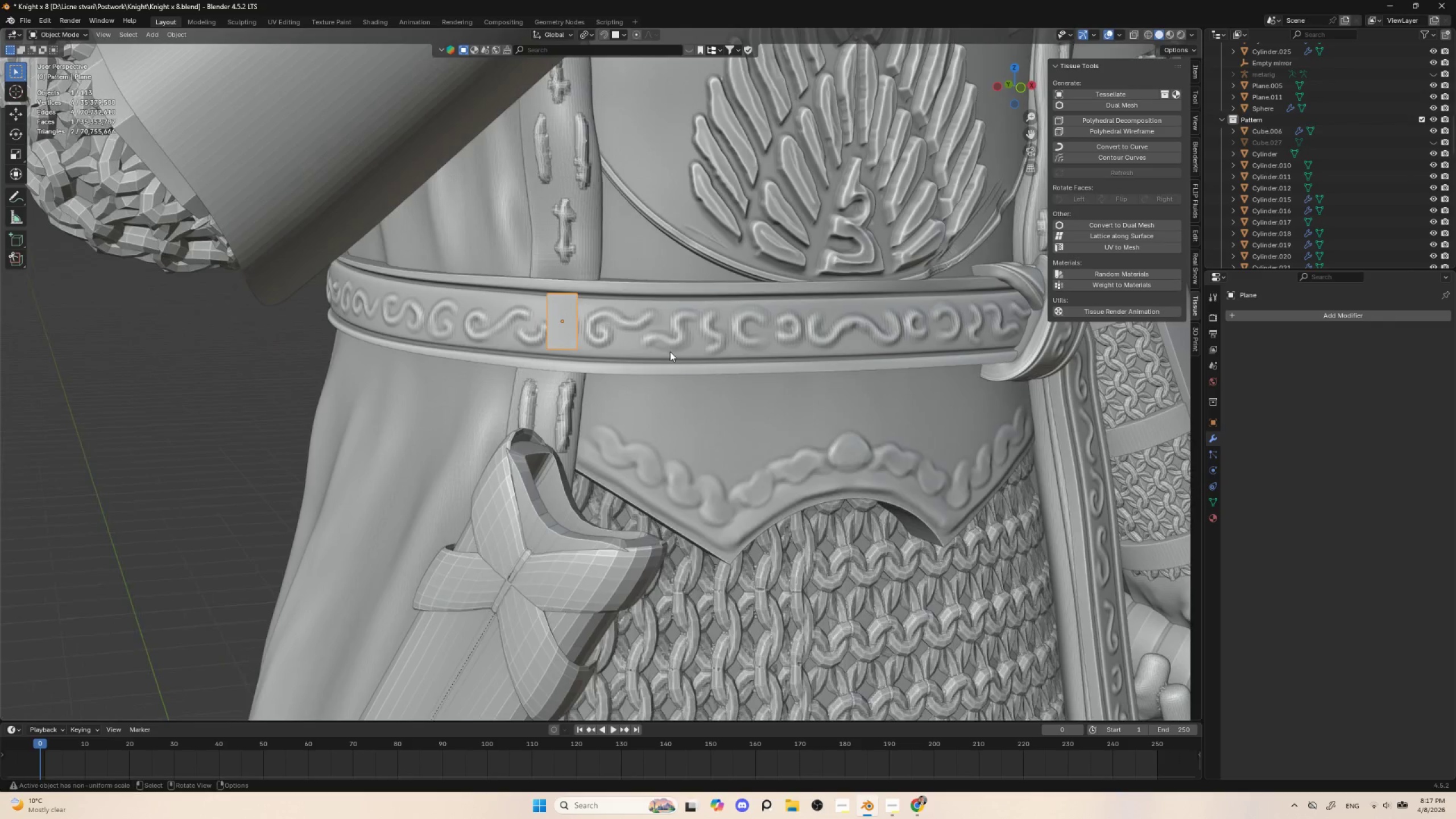 
hold_key(key=AltLeft, duration=0.95)
 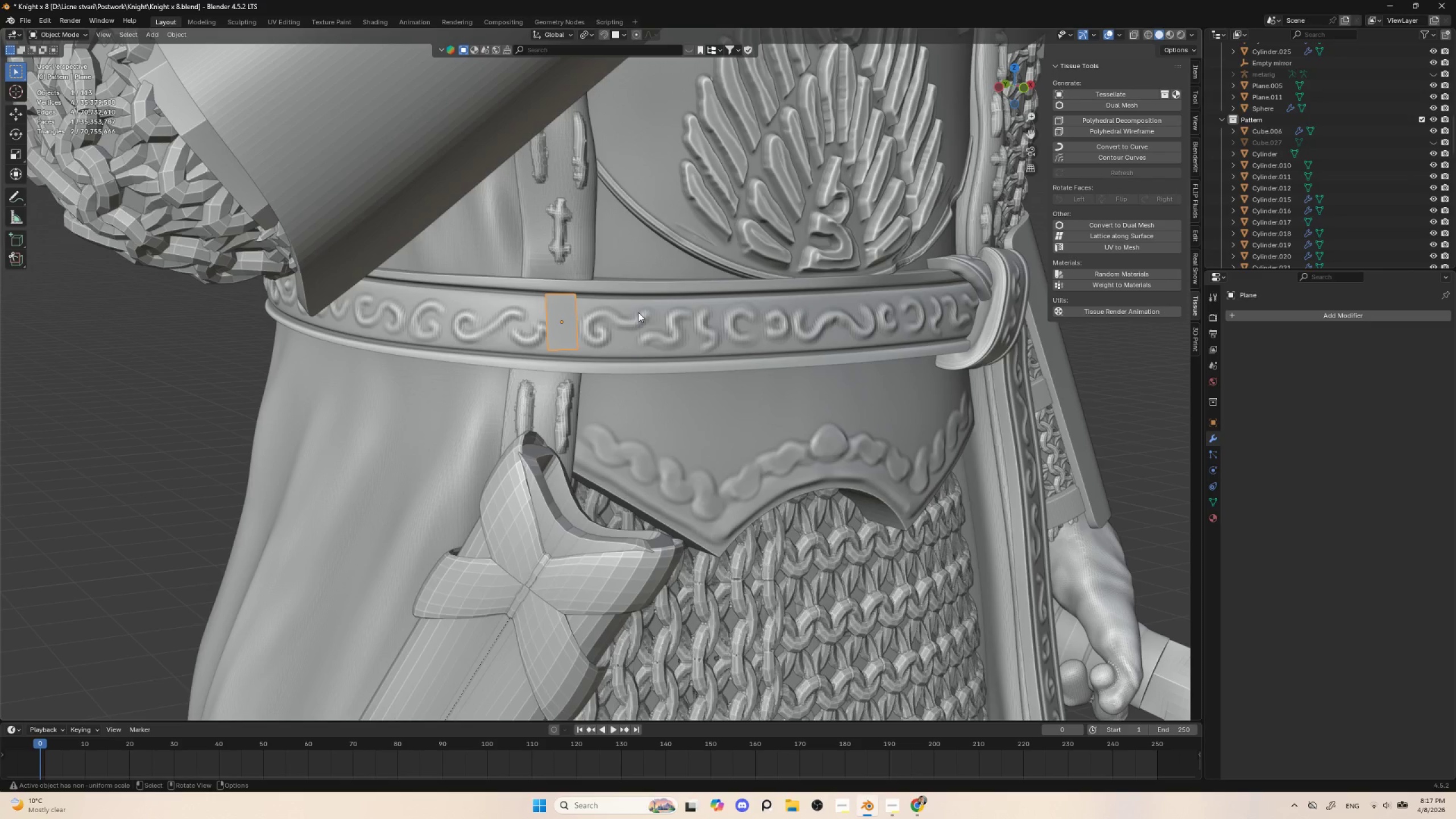 
key(R)
 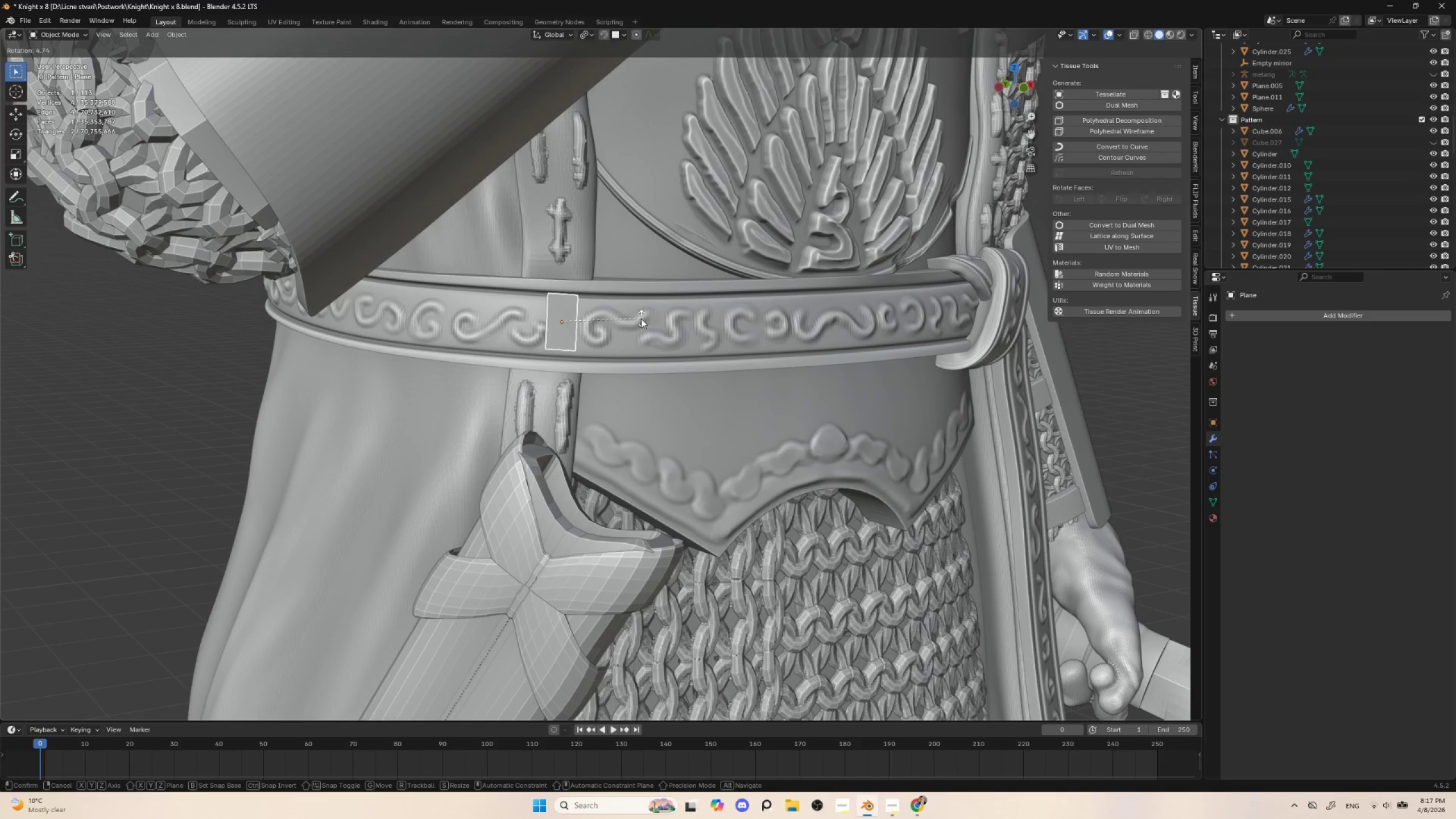 
left_click([641, 318])
 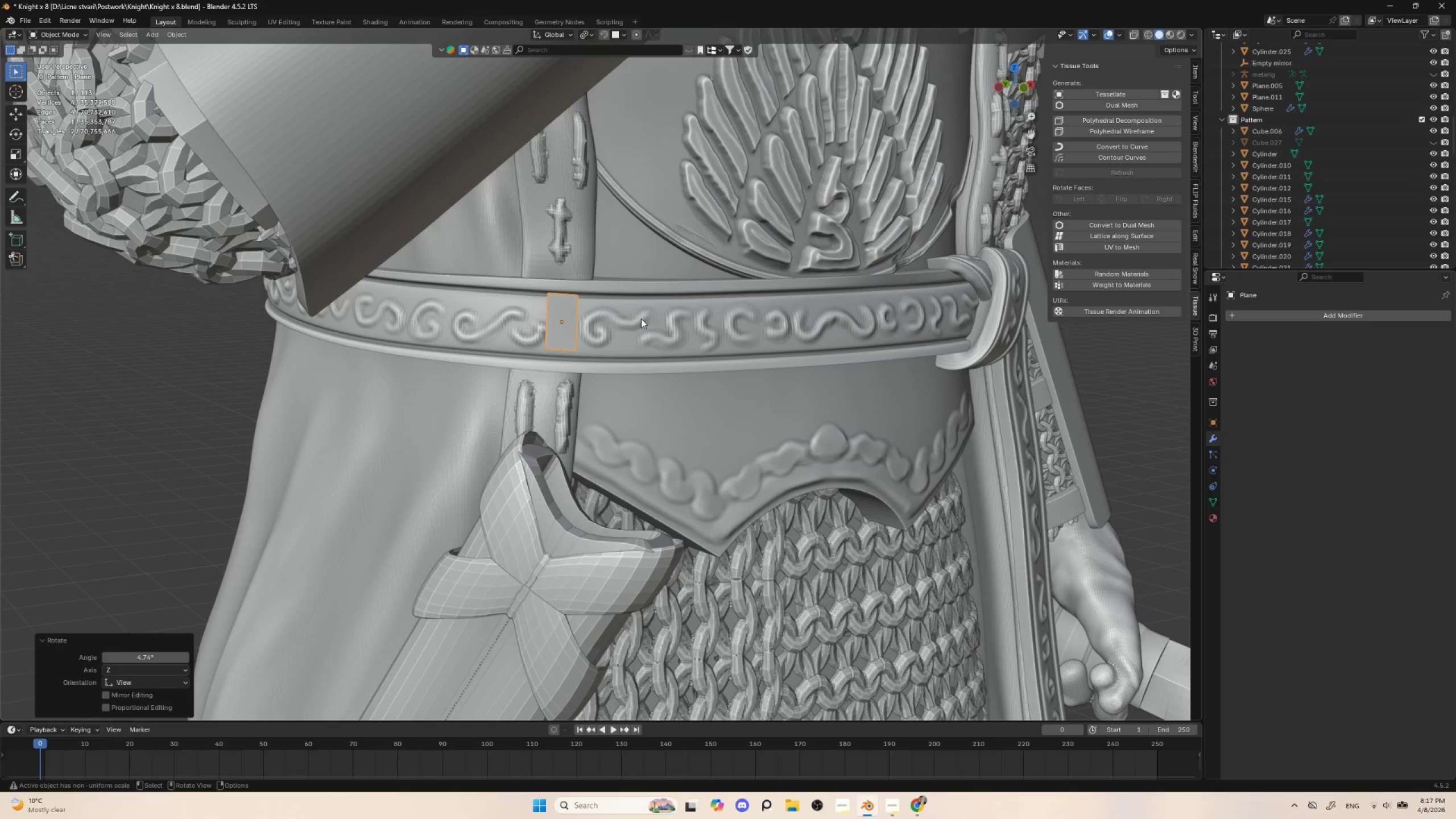 
key(G)
 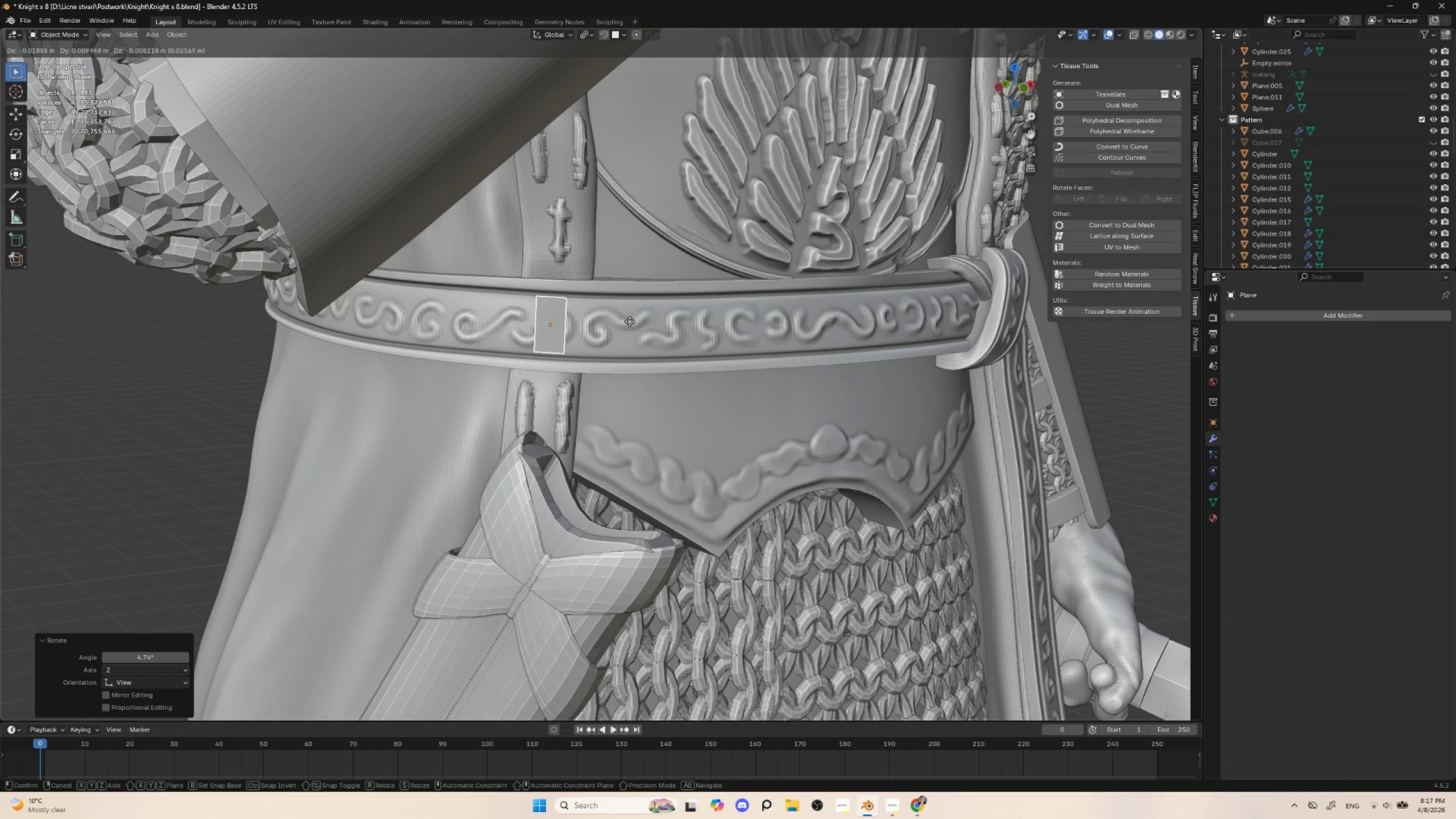 
left_click([630, 321])
 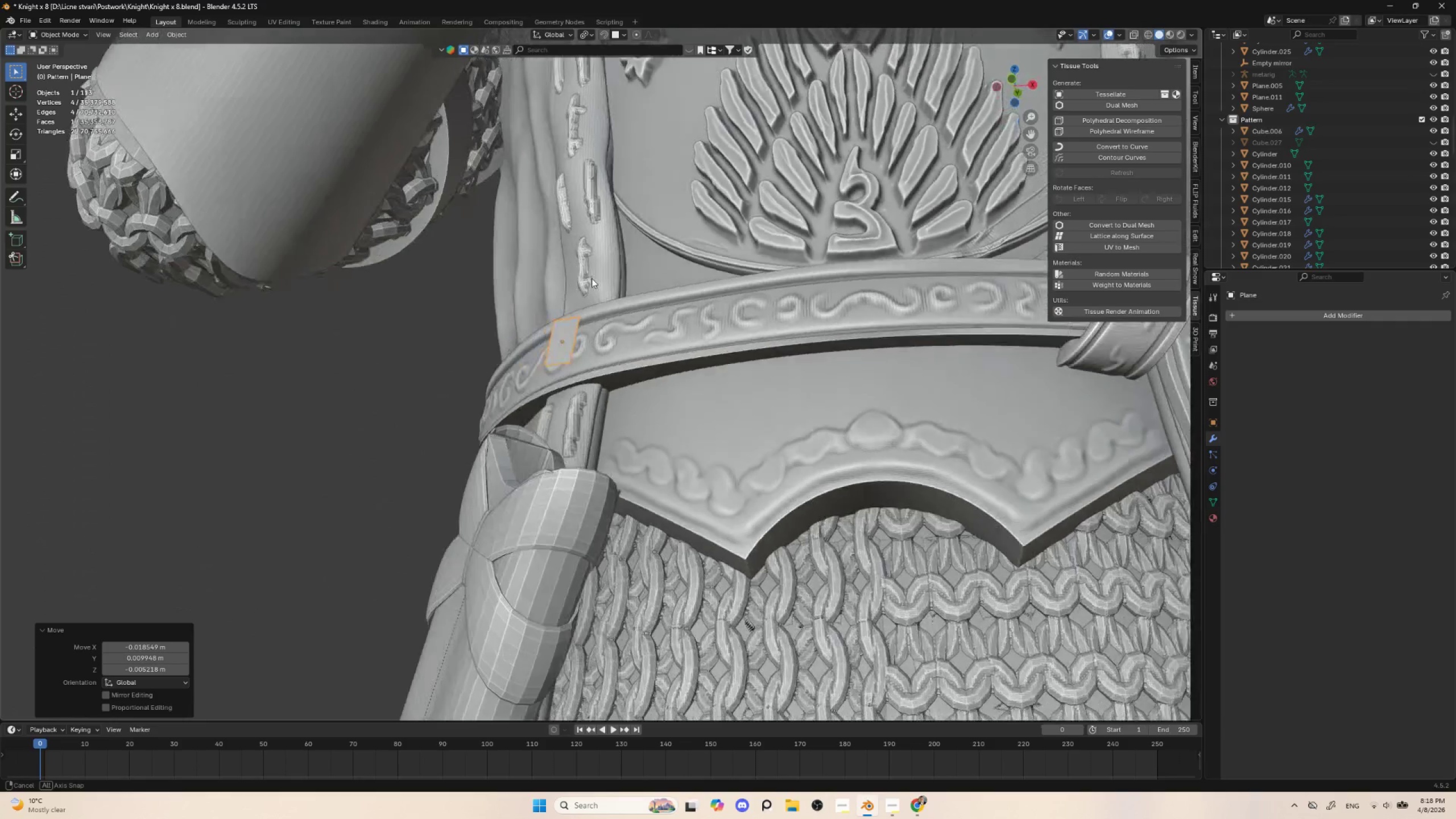 
type(rz)
 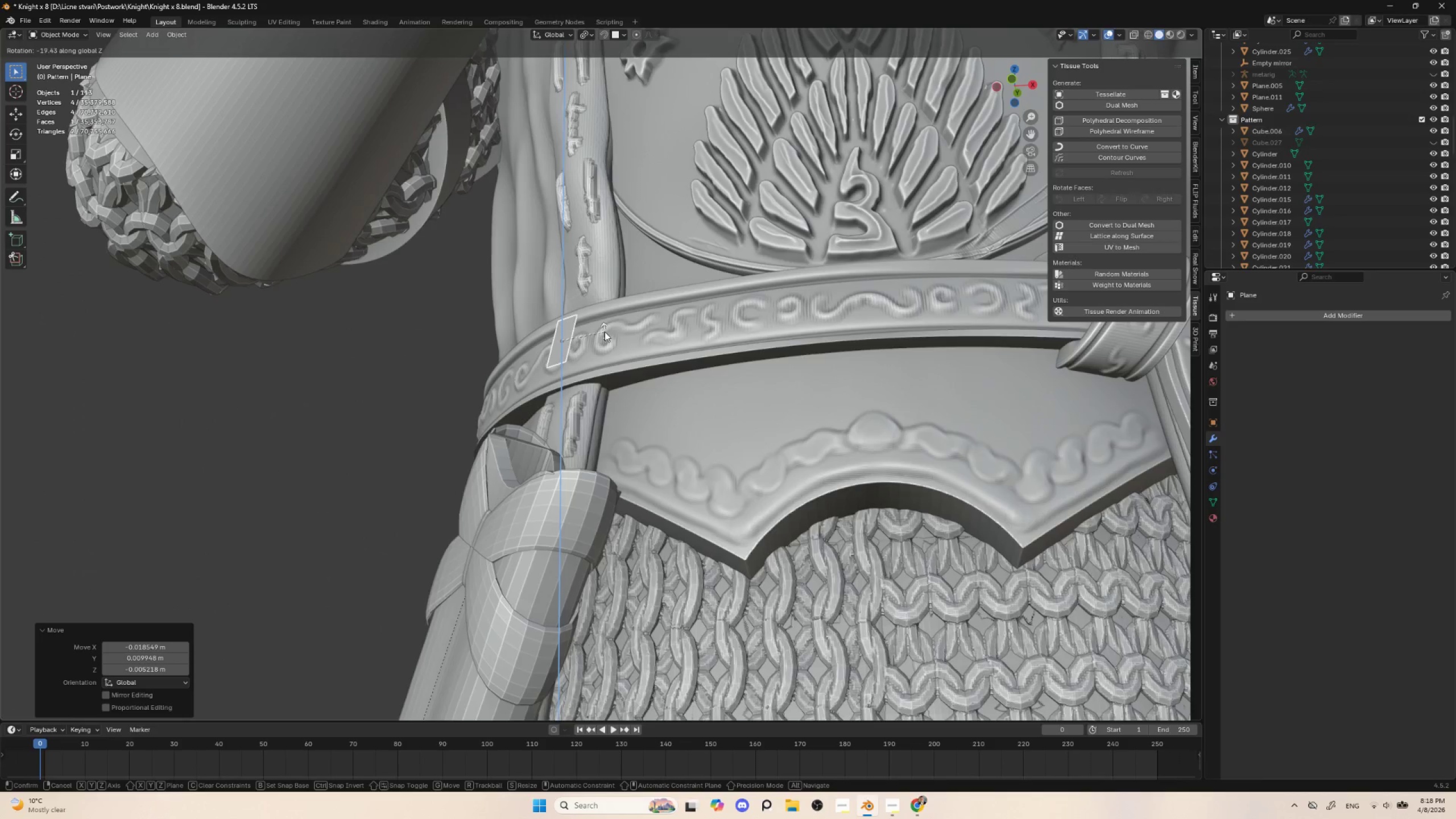 
left_click([605, 332])
 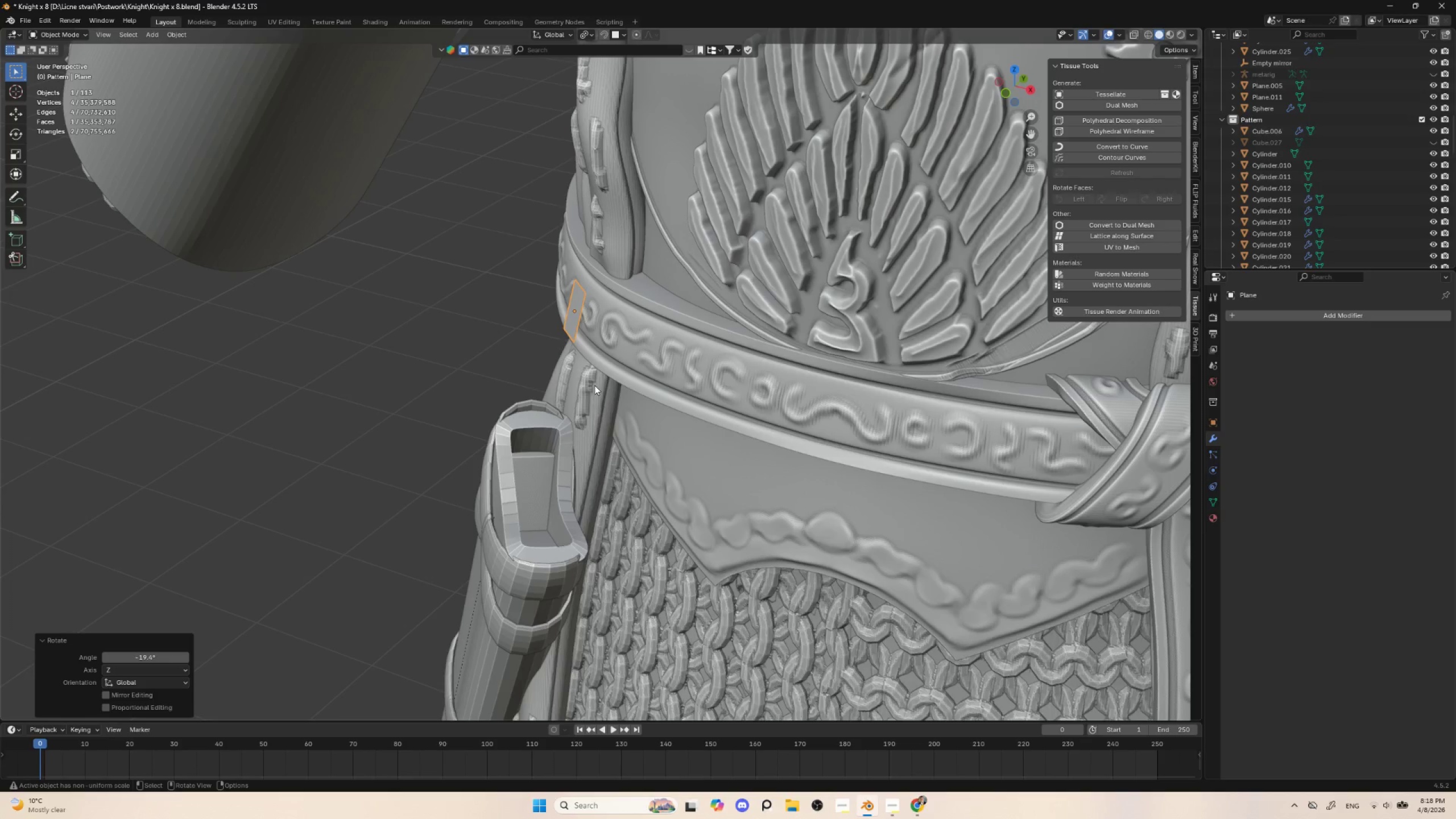 
type(gzz)
 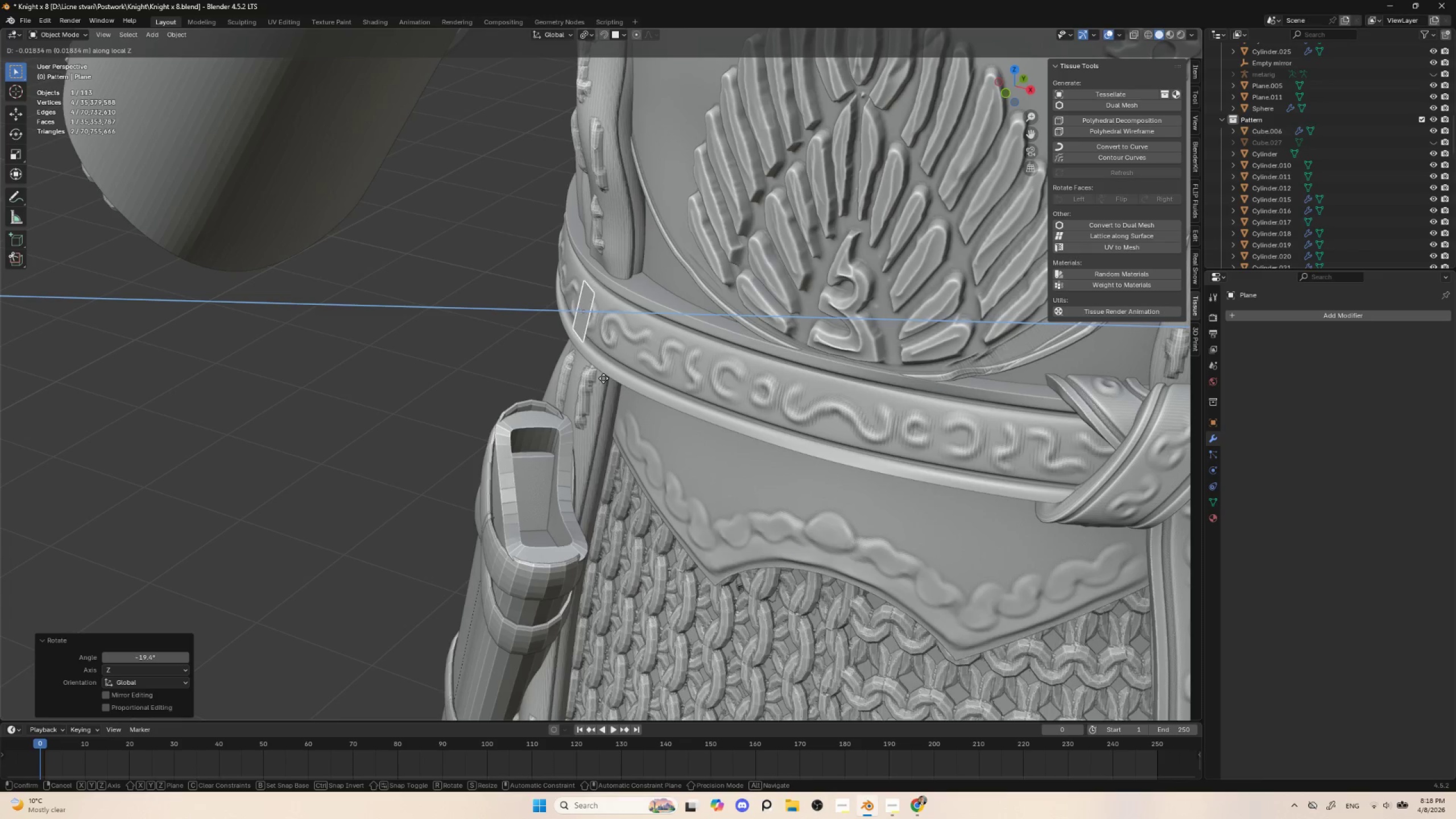 
left_click([603, 378])
 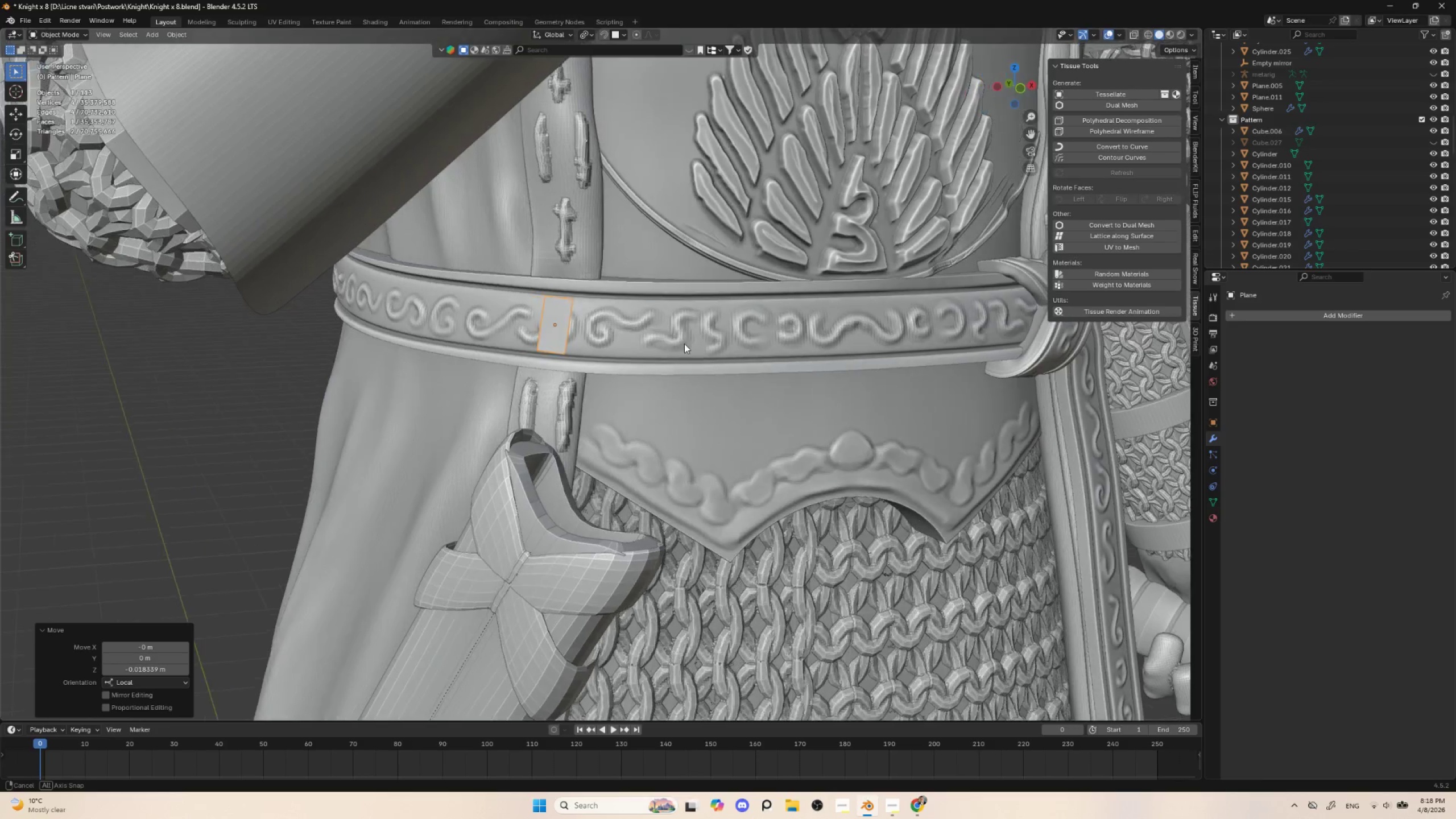 
hold_key(key=AltLeft, duration=0.52)
 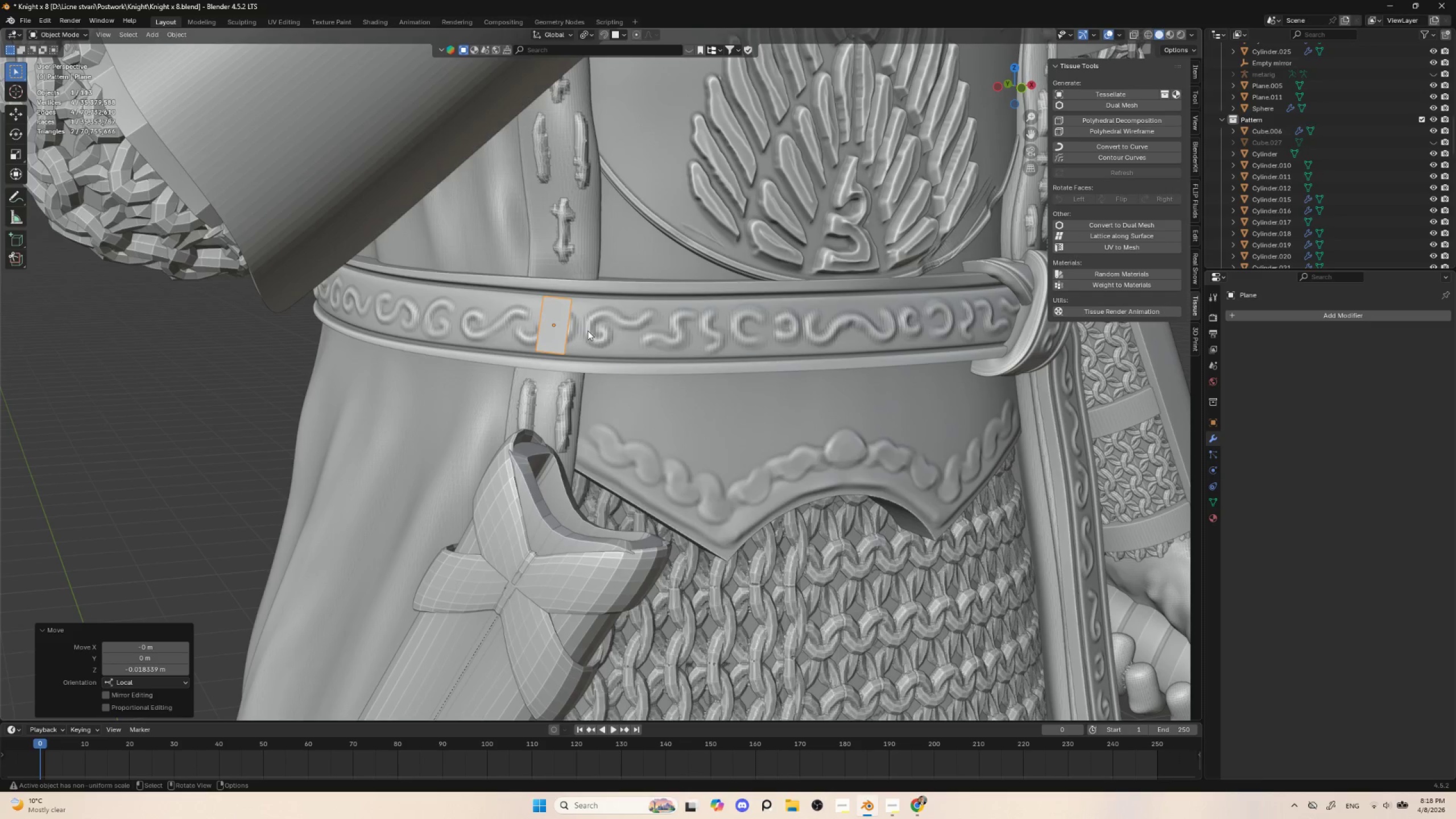 
scroll: coordinate [624, 368], scroll_direction: up, amount: 2.0
 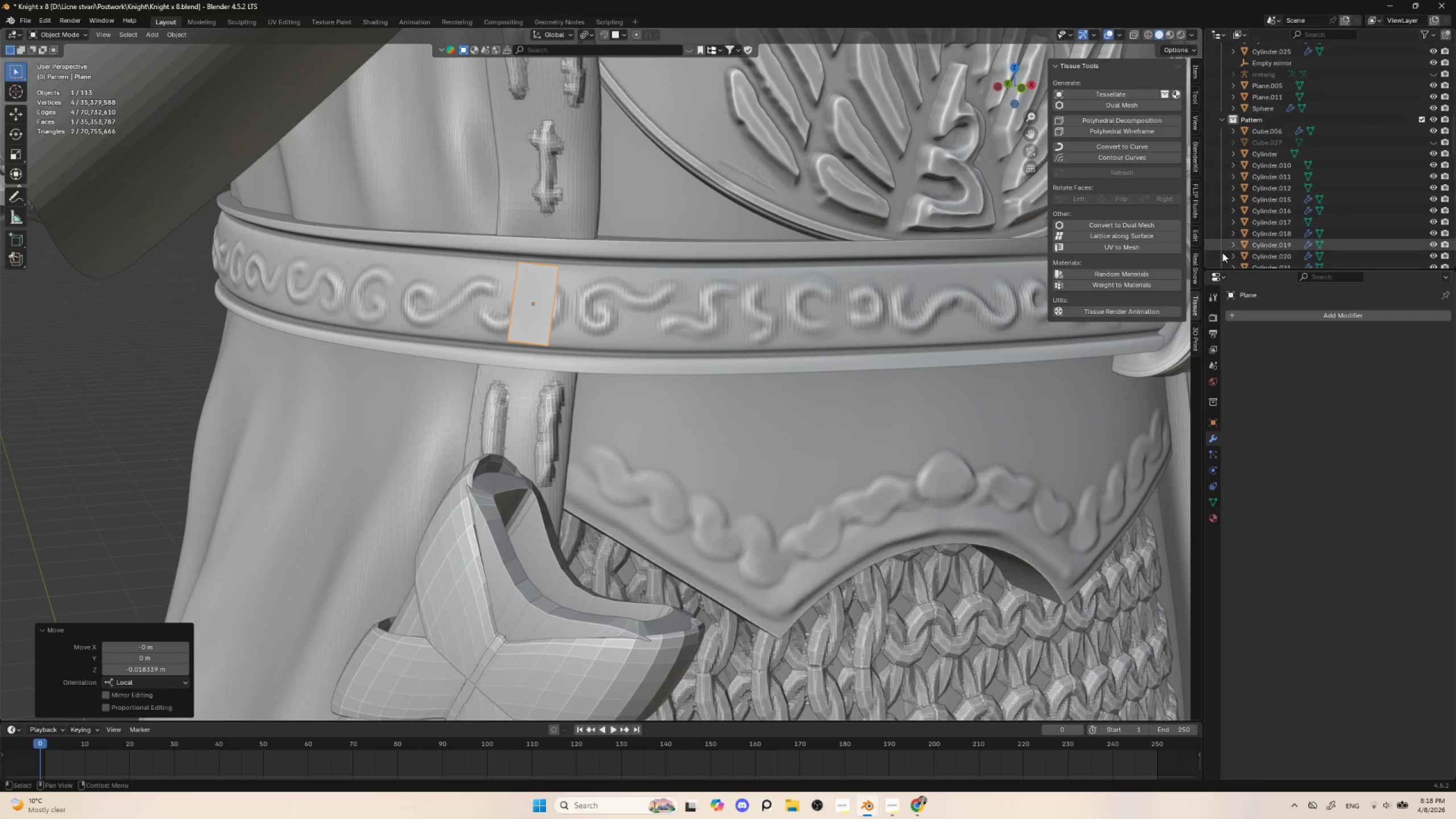 
left_click([1281, 313])
 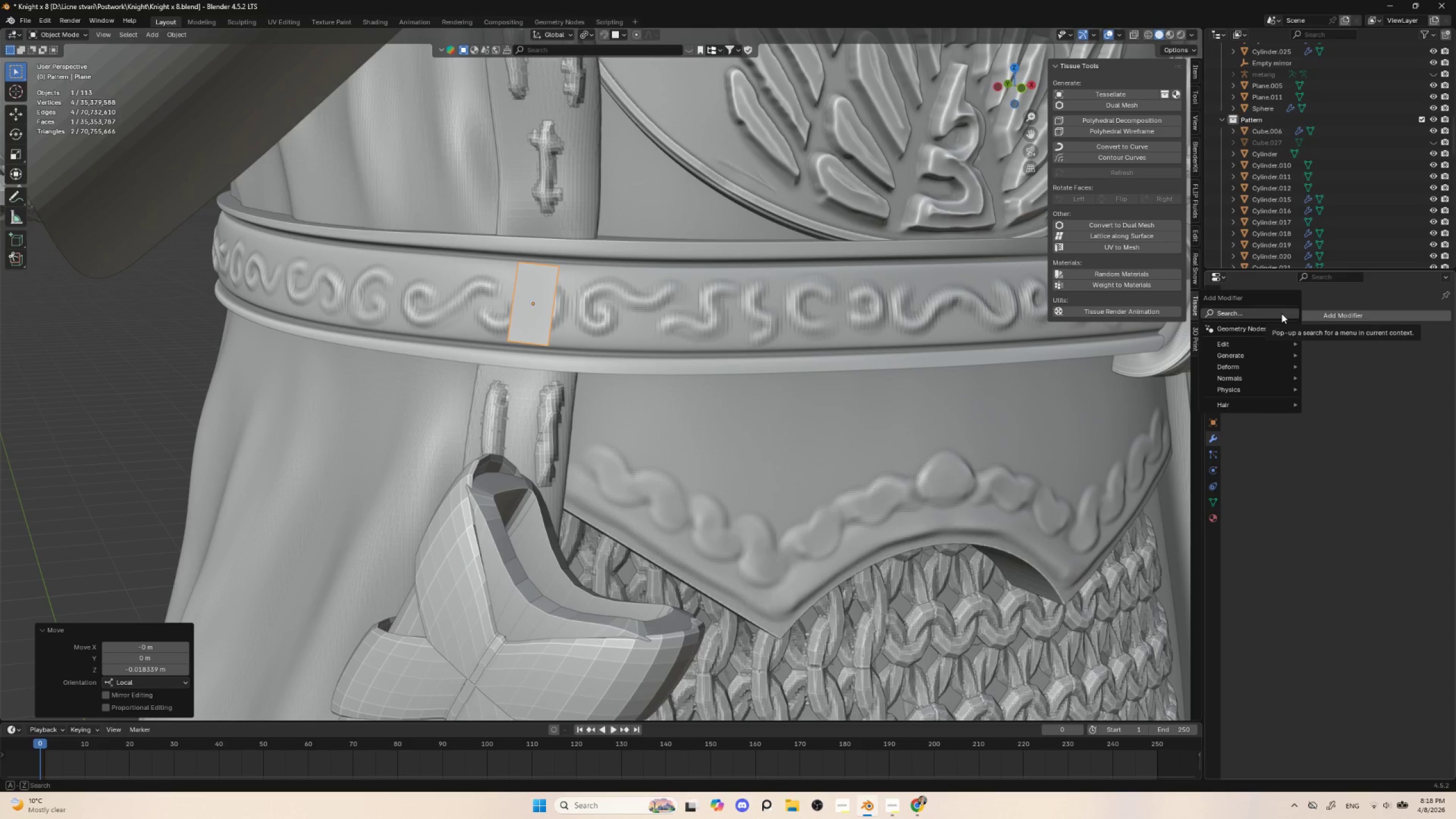 
key(Escape)
 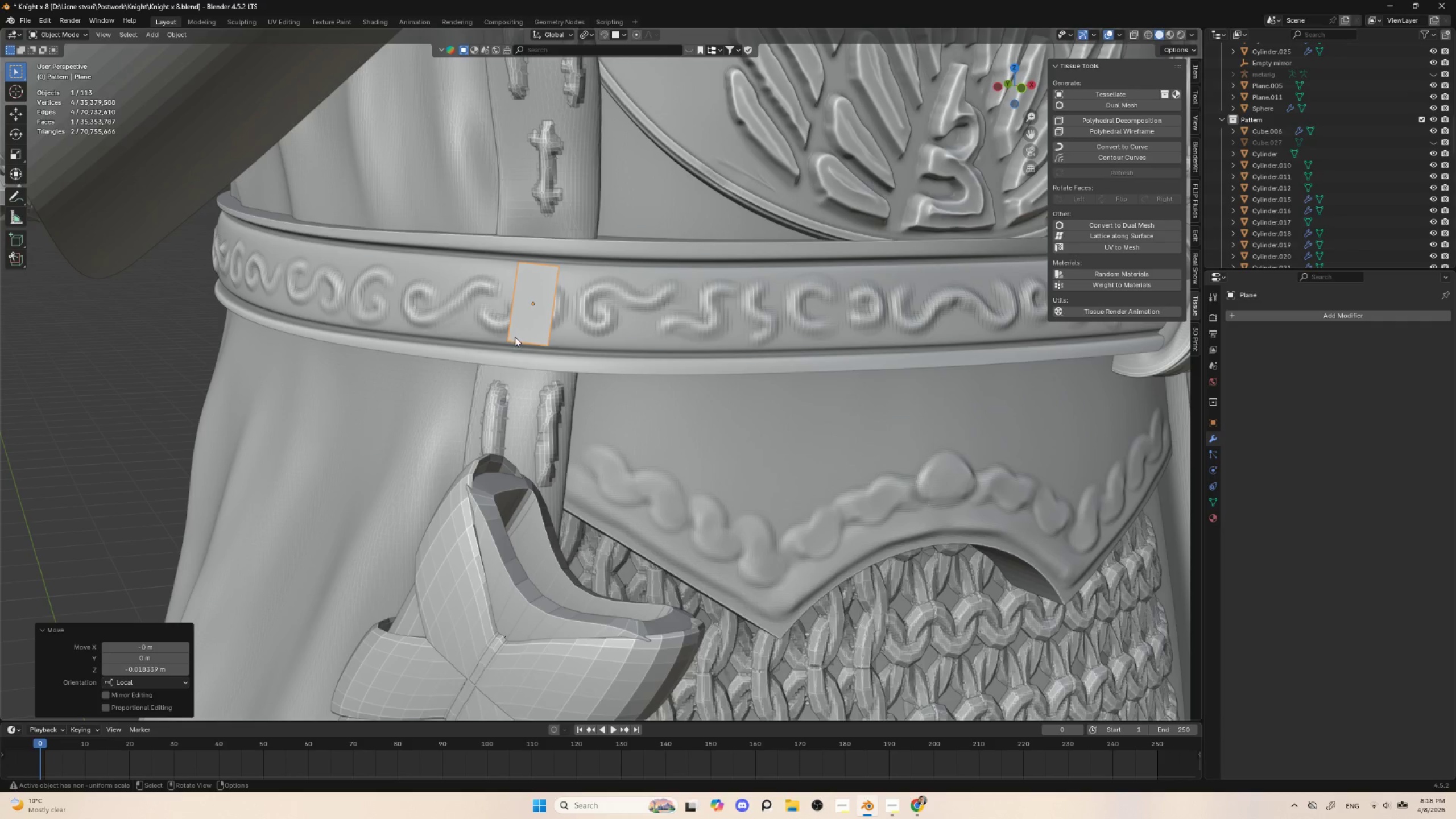 
key(Tab)
 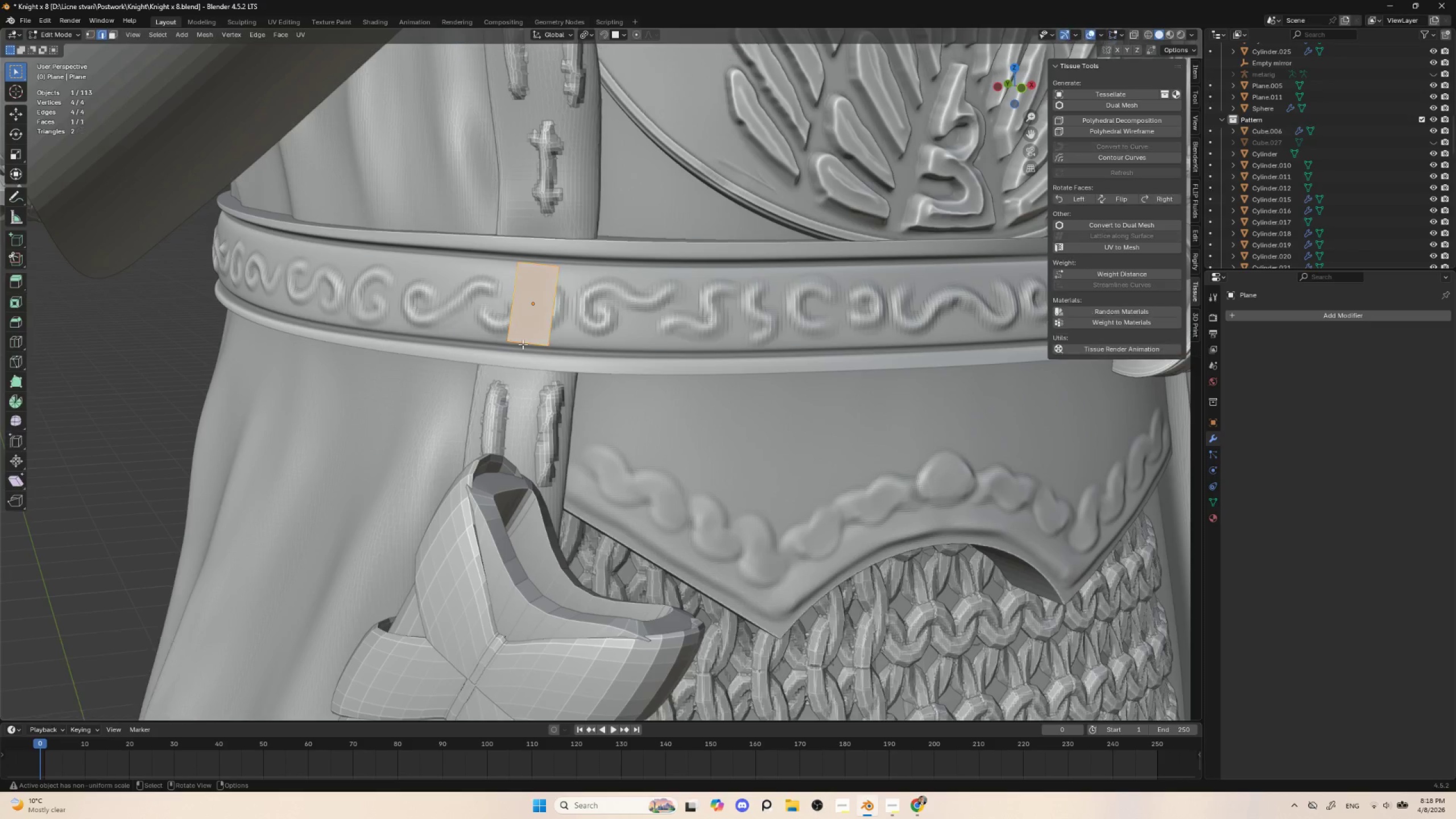 
left_click([523, 344])
 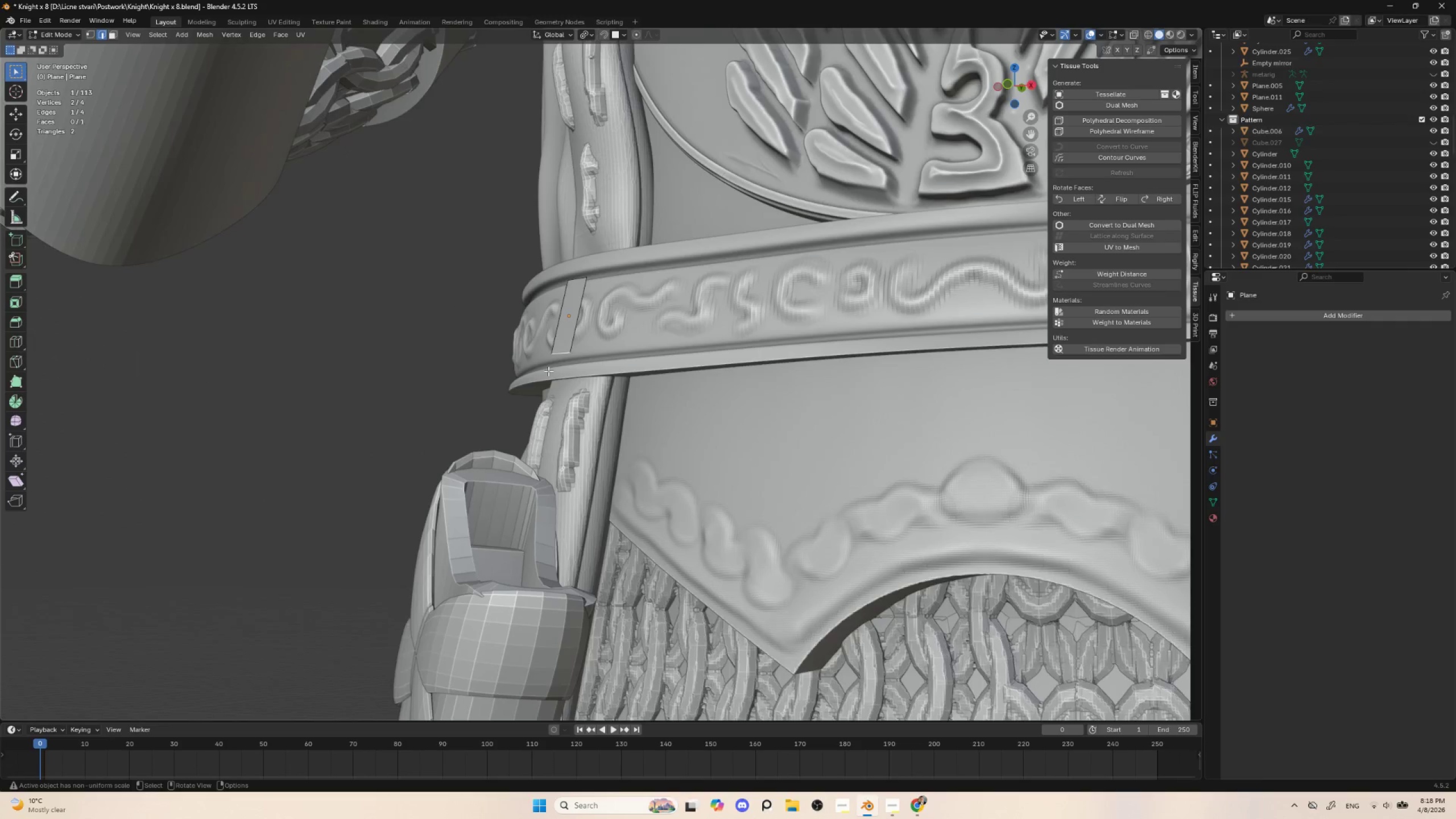 
key(Tab)
 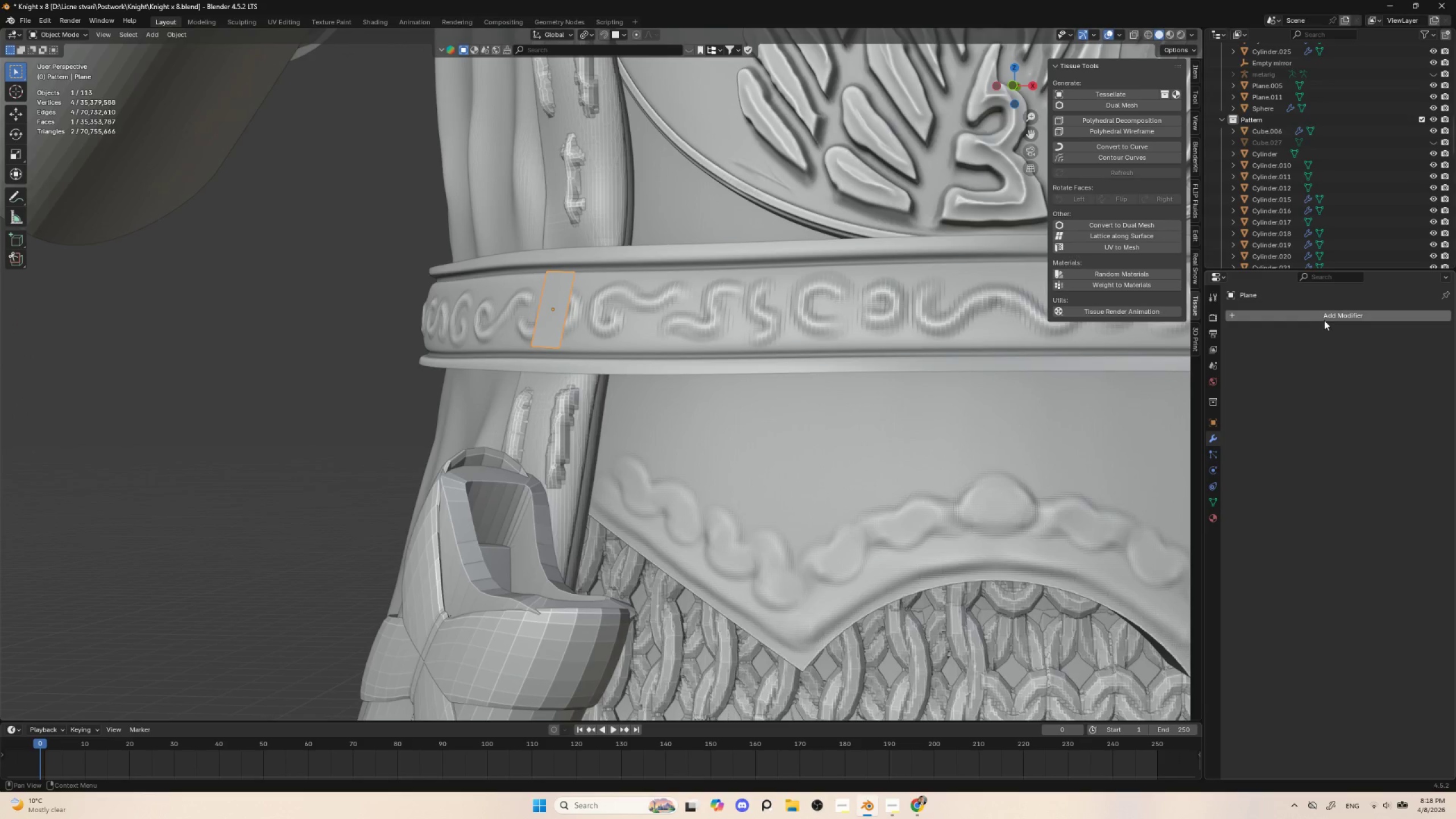 
left_click([1329, 313])
 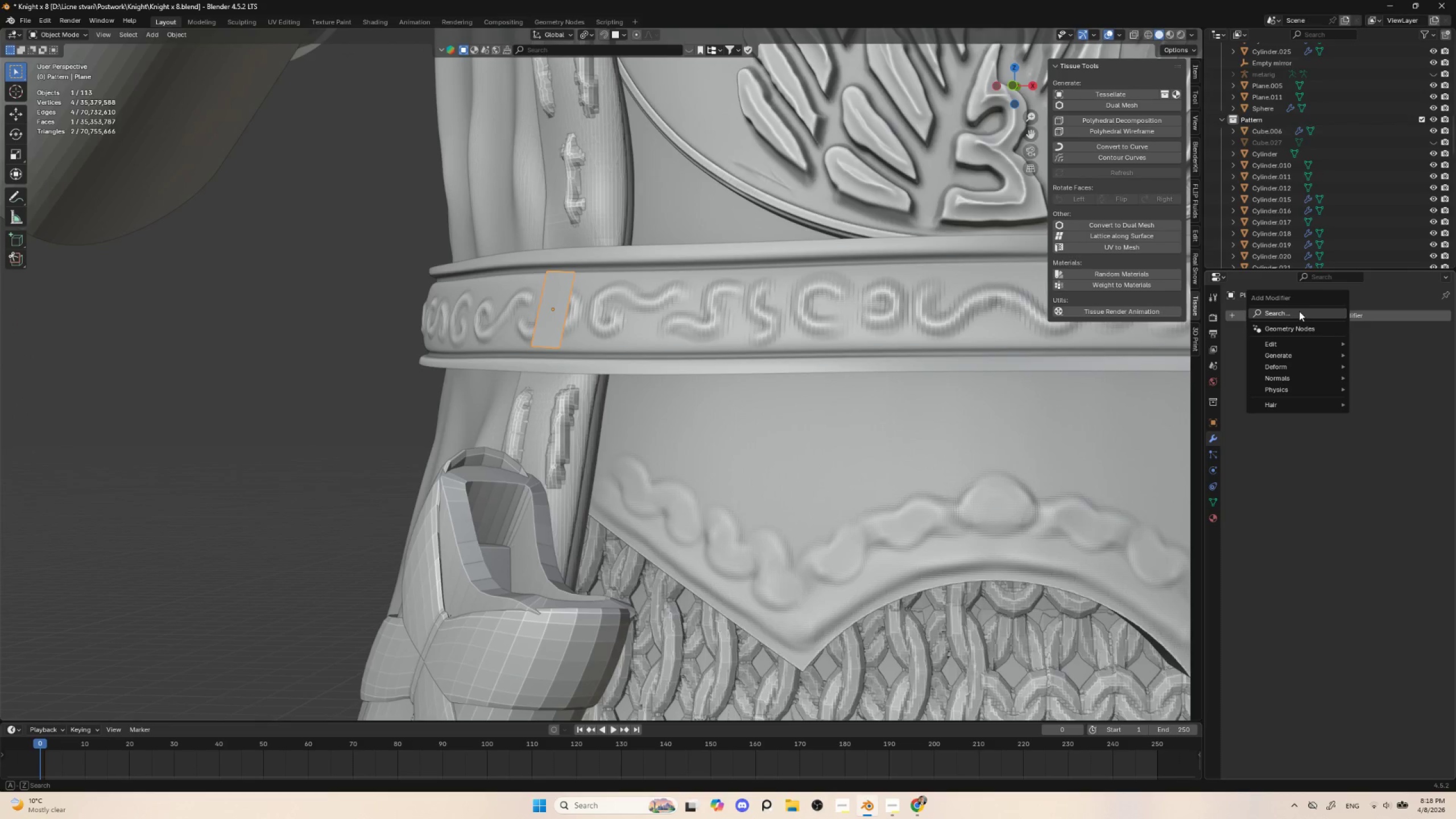 
left_click([1299, 311])
 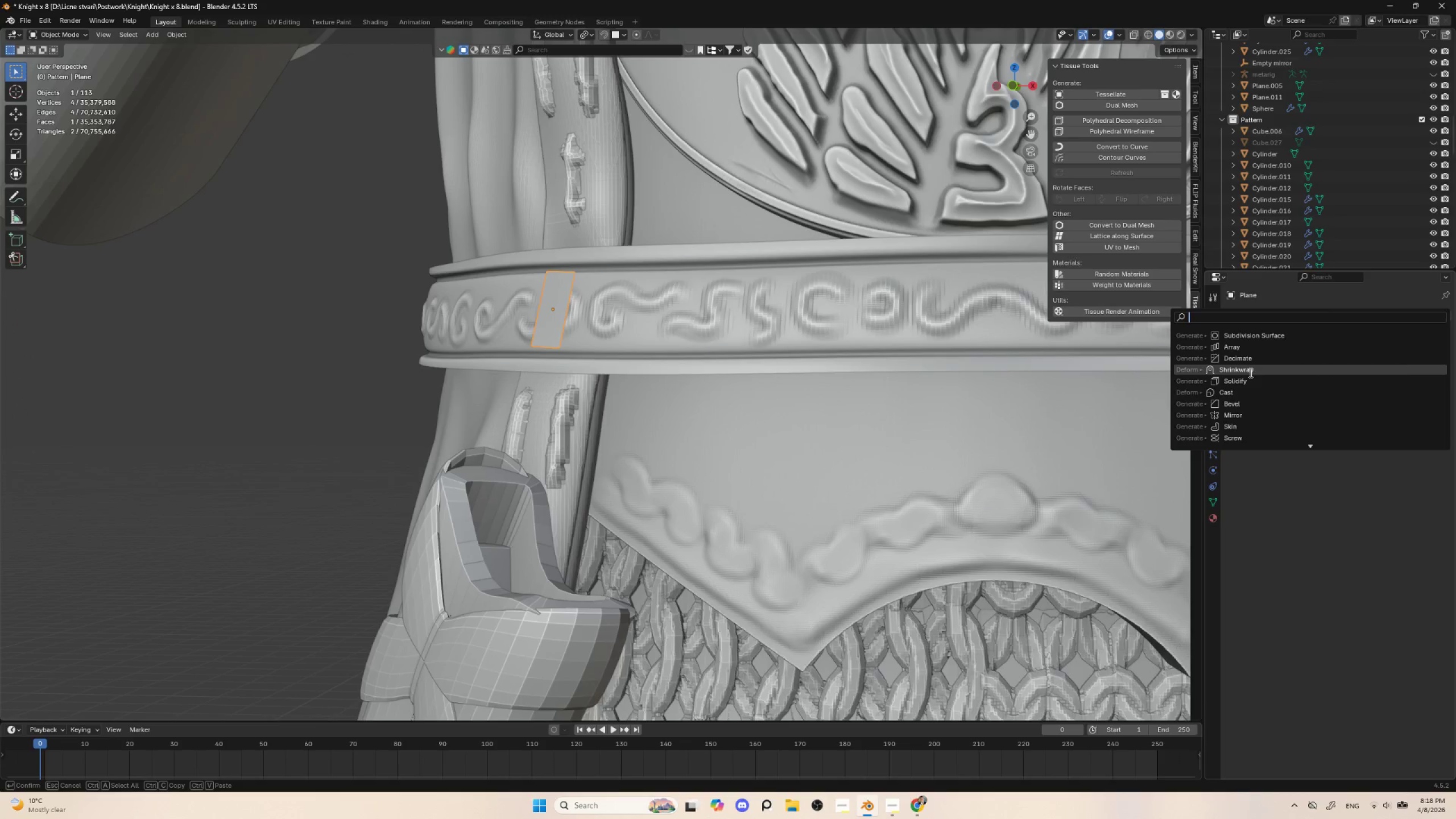 
left_click([1250, 371])
 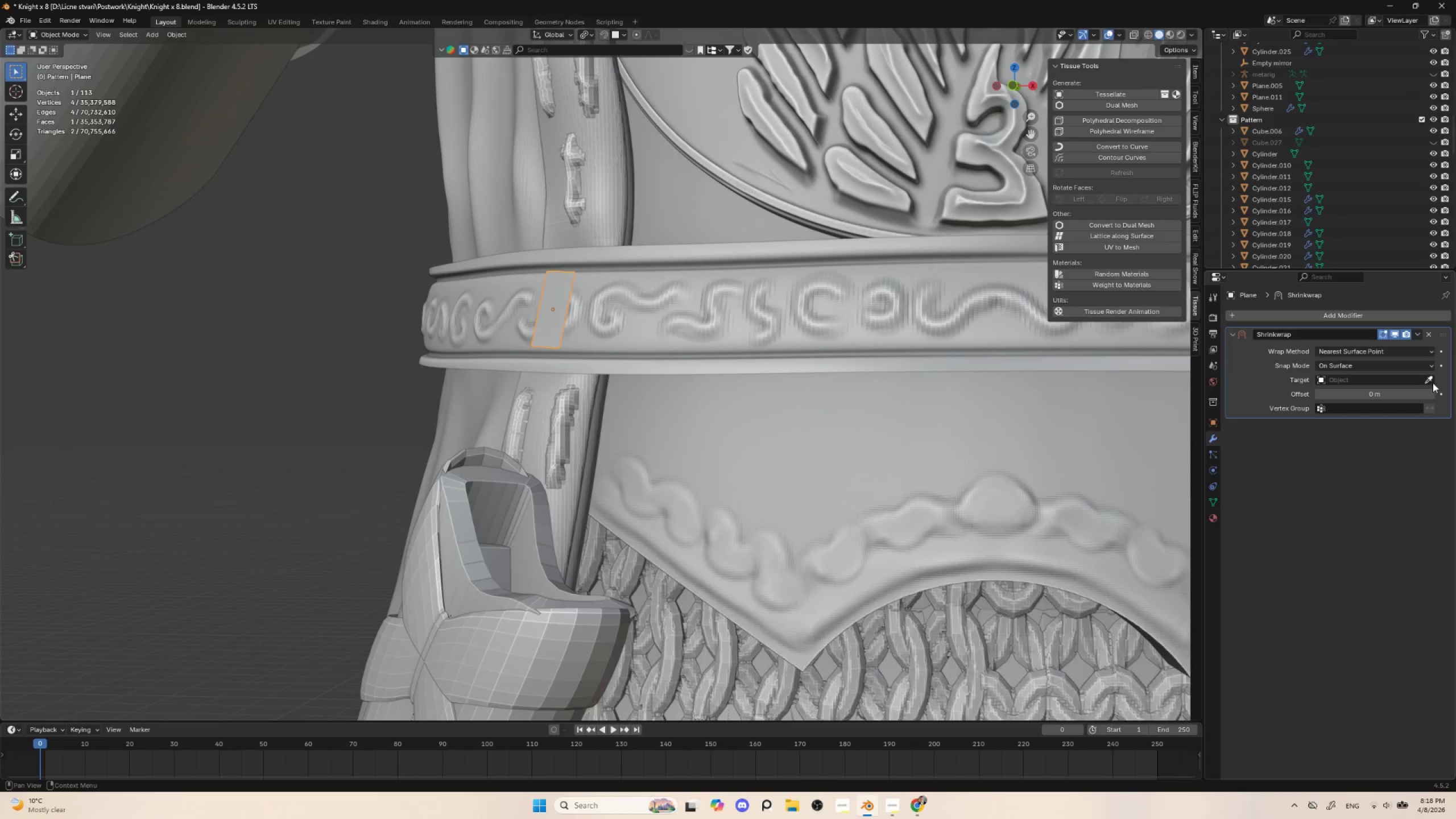 
left_click([1429, 381])
 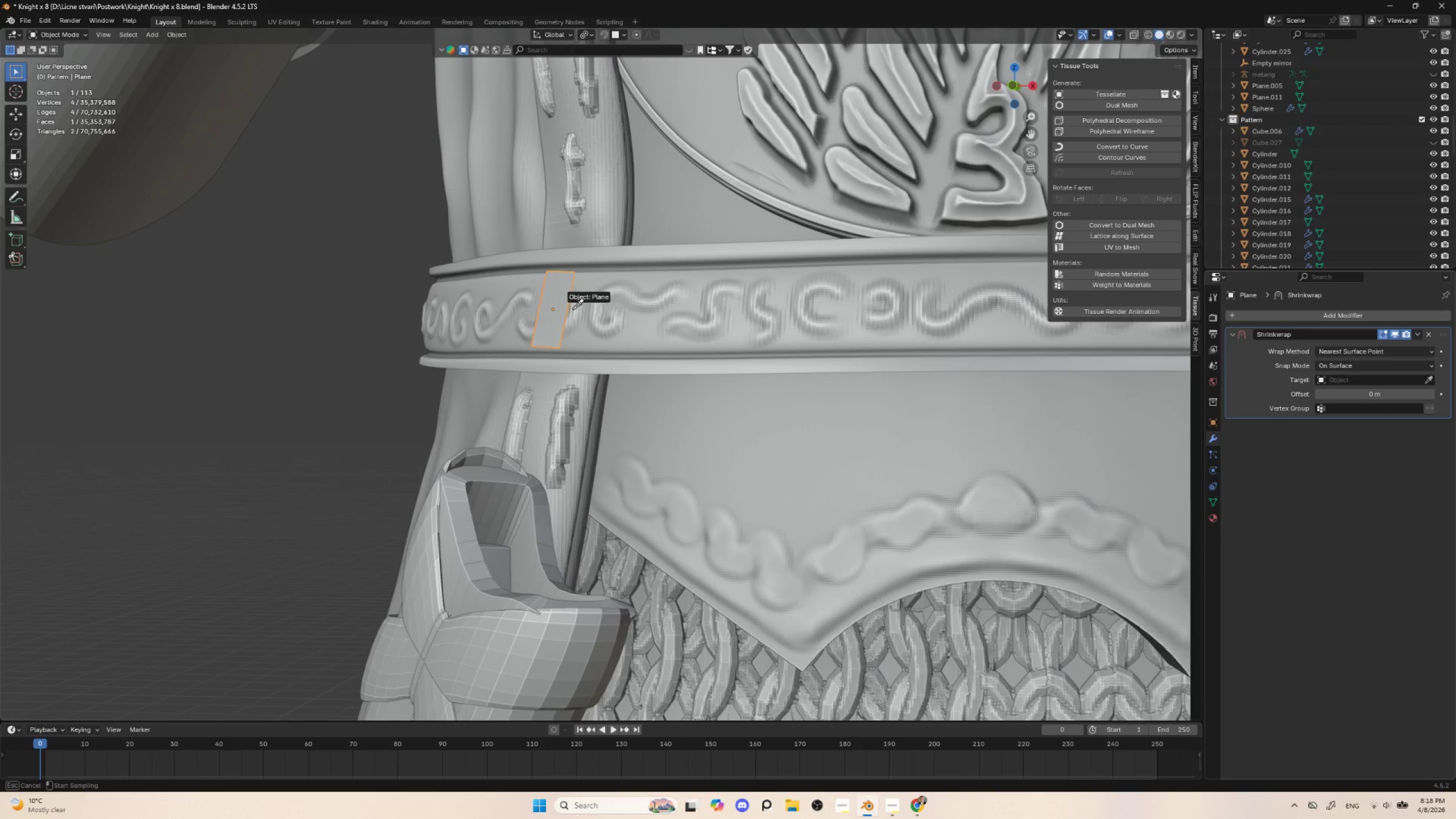 
left_click([590, 305])
 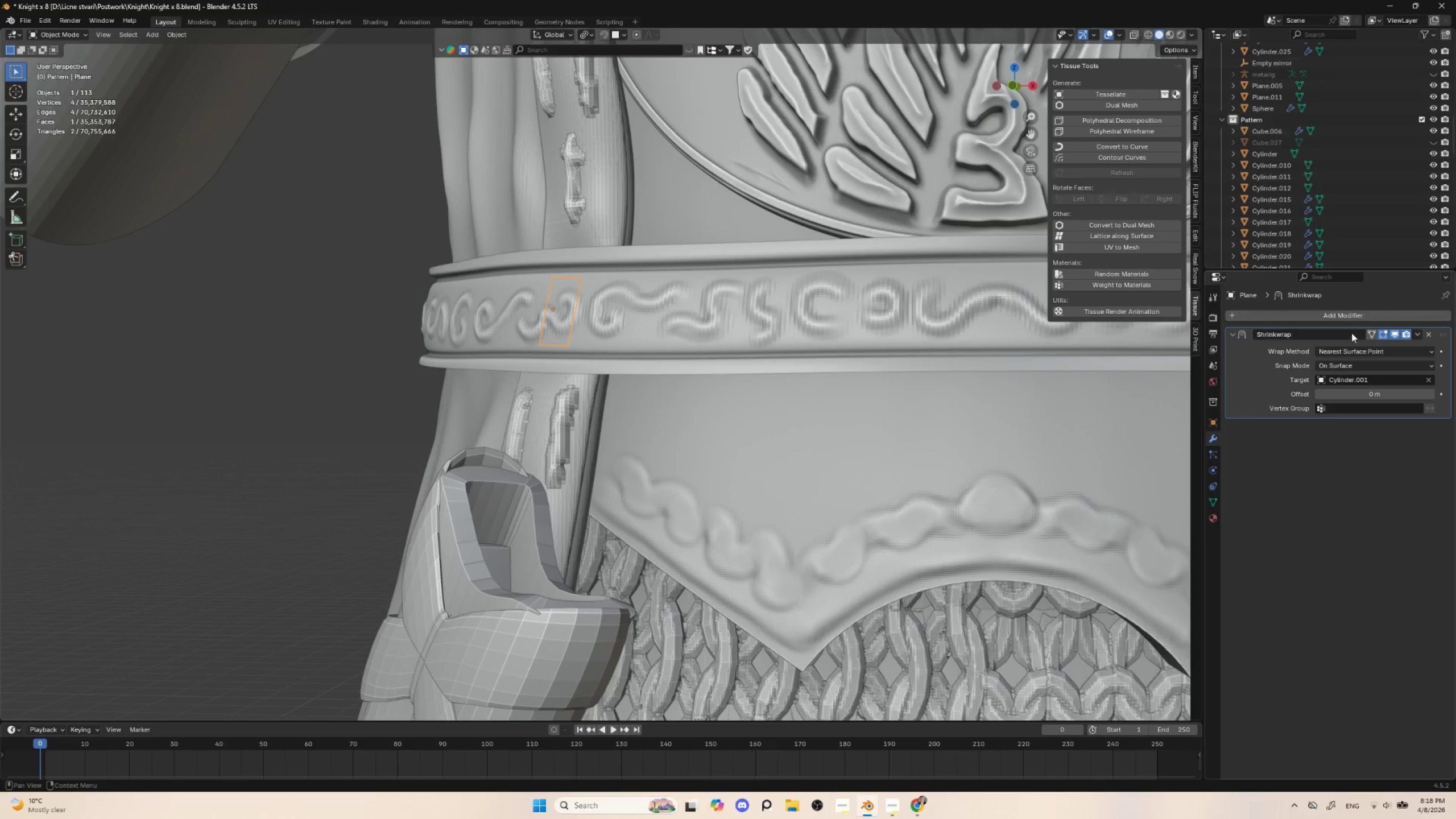 
left_click([1353, 318])
 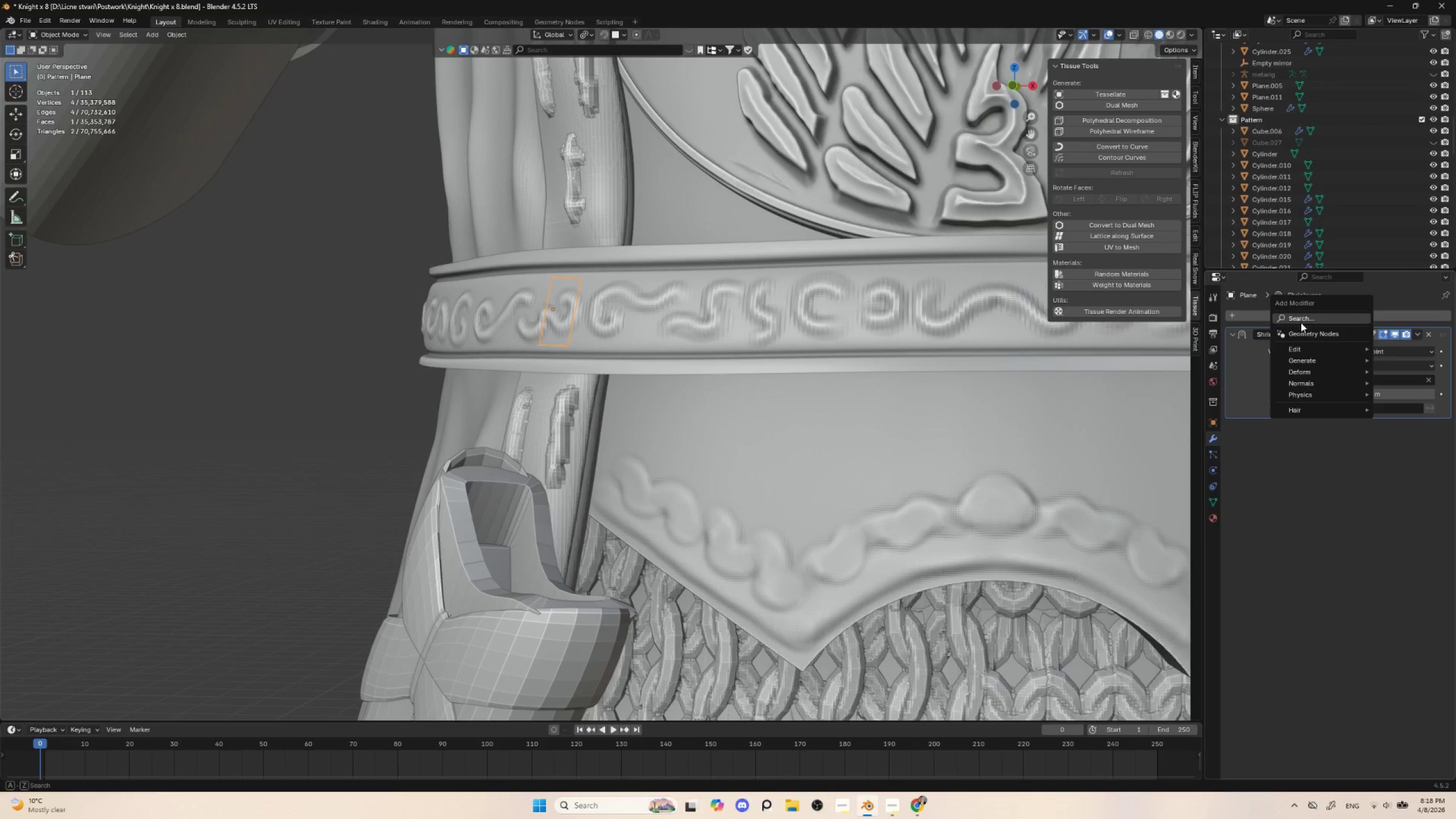 
left_click([1304, 318])
 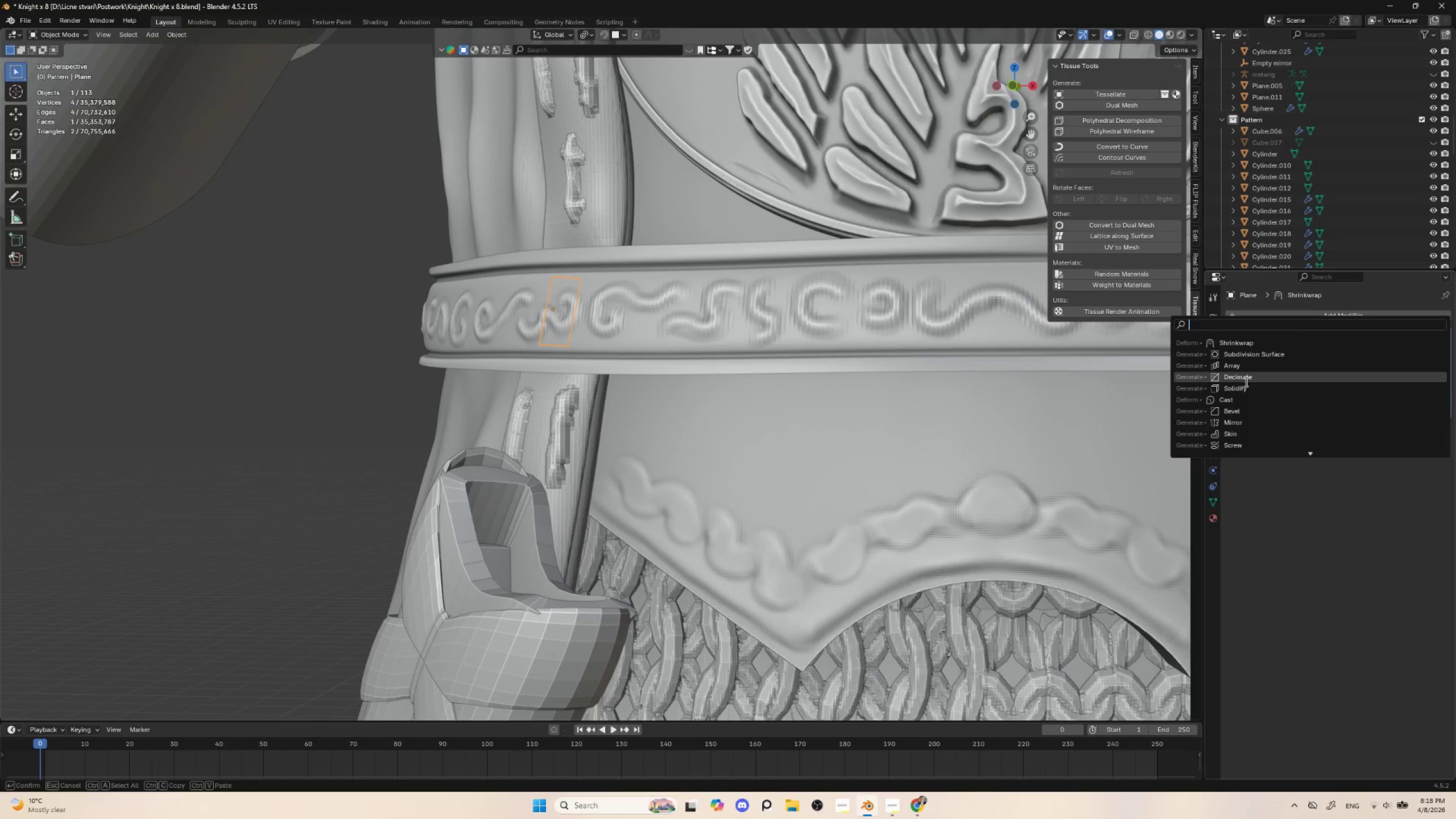 
left_click([1245, 384])
 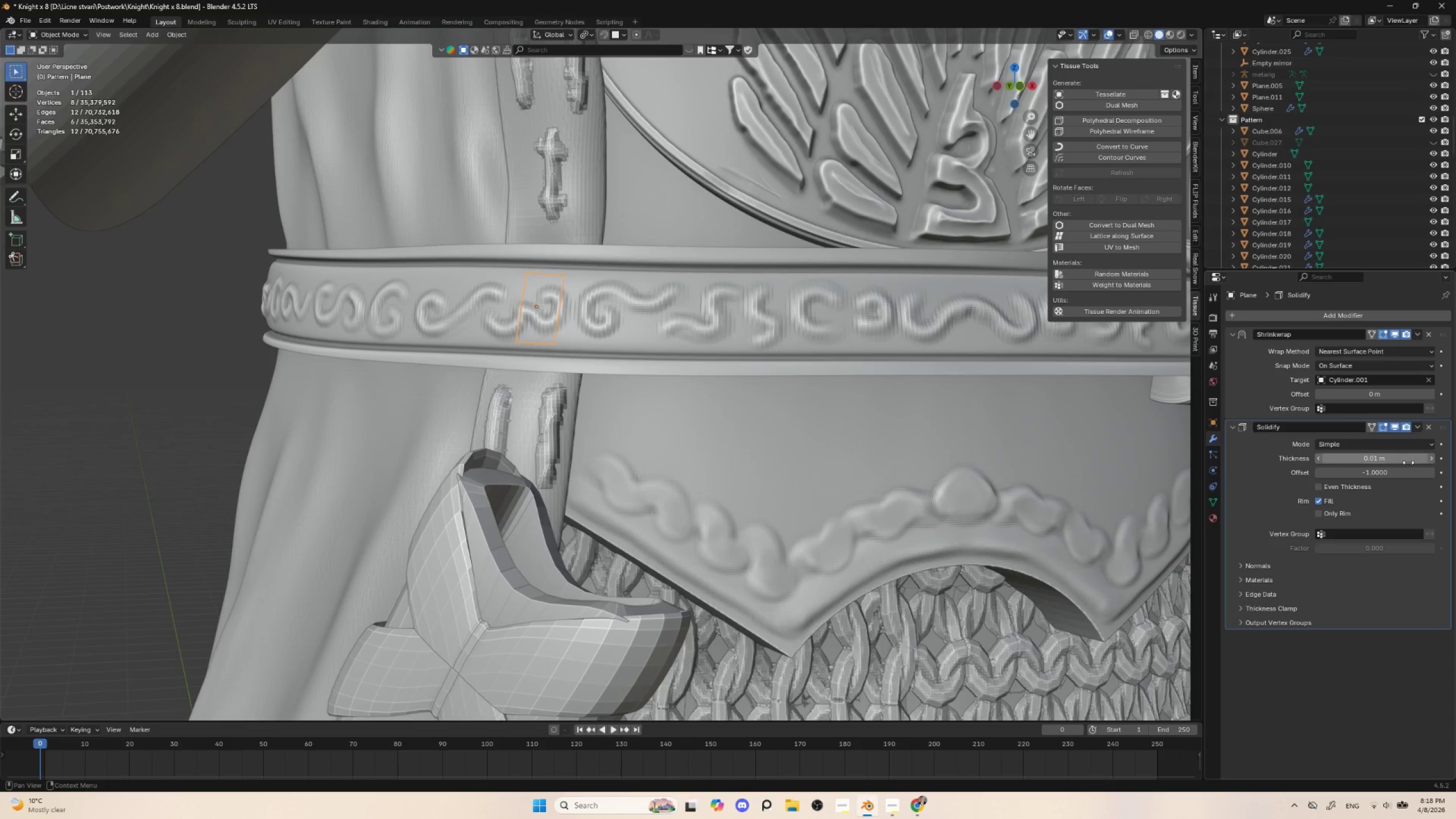 
left_click_drag(start_coordinate=[1380, 458], to_coordinate=[181, 450])
 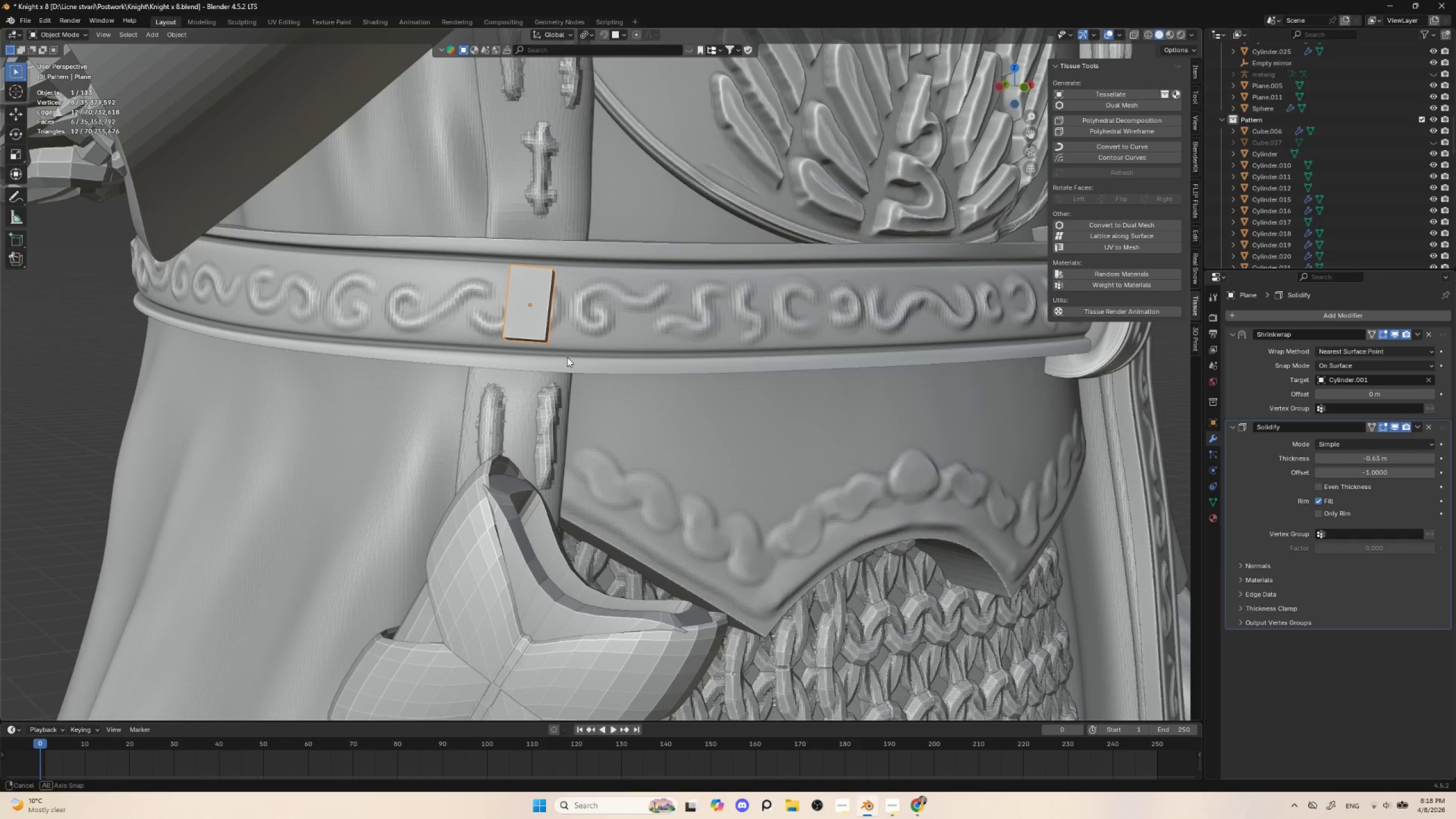 
key(Tab)
 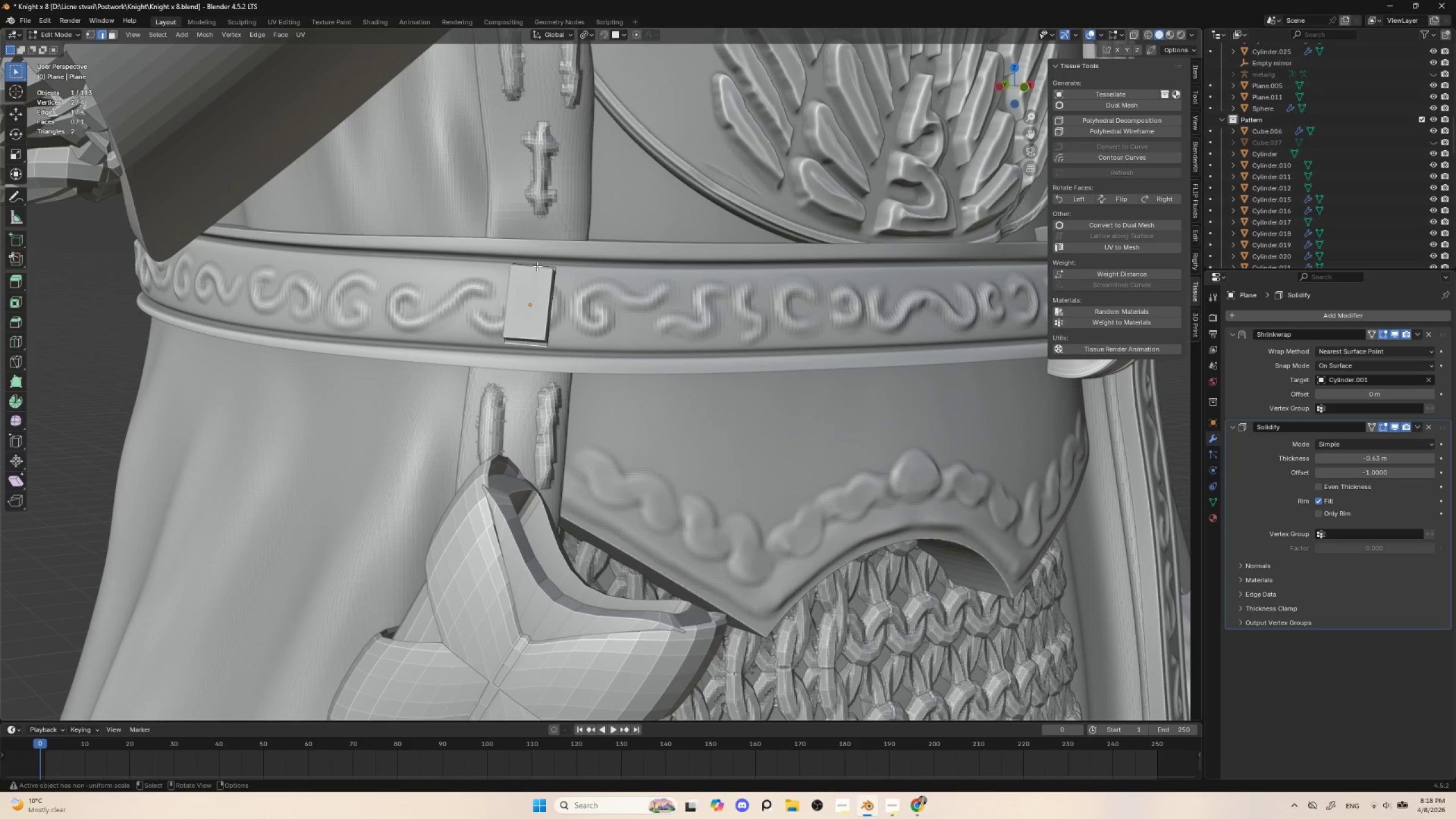 
left_click([537, 266])
 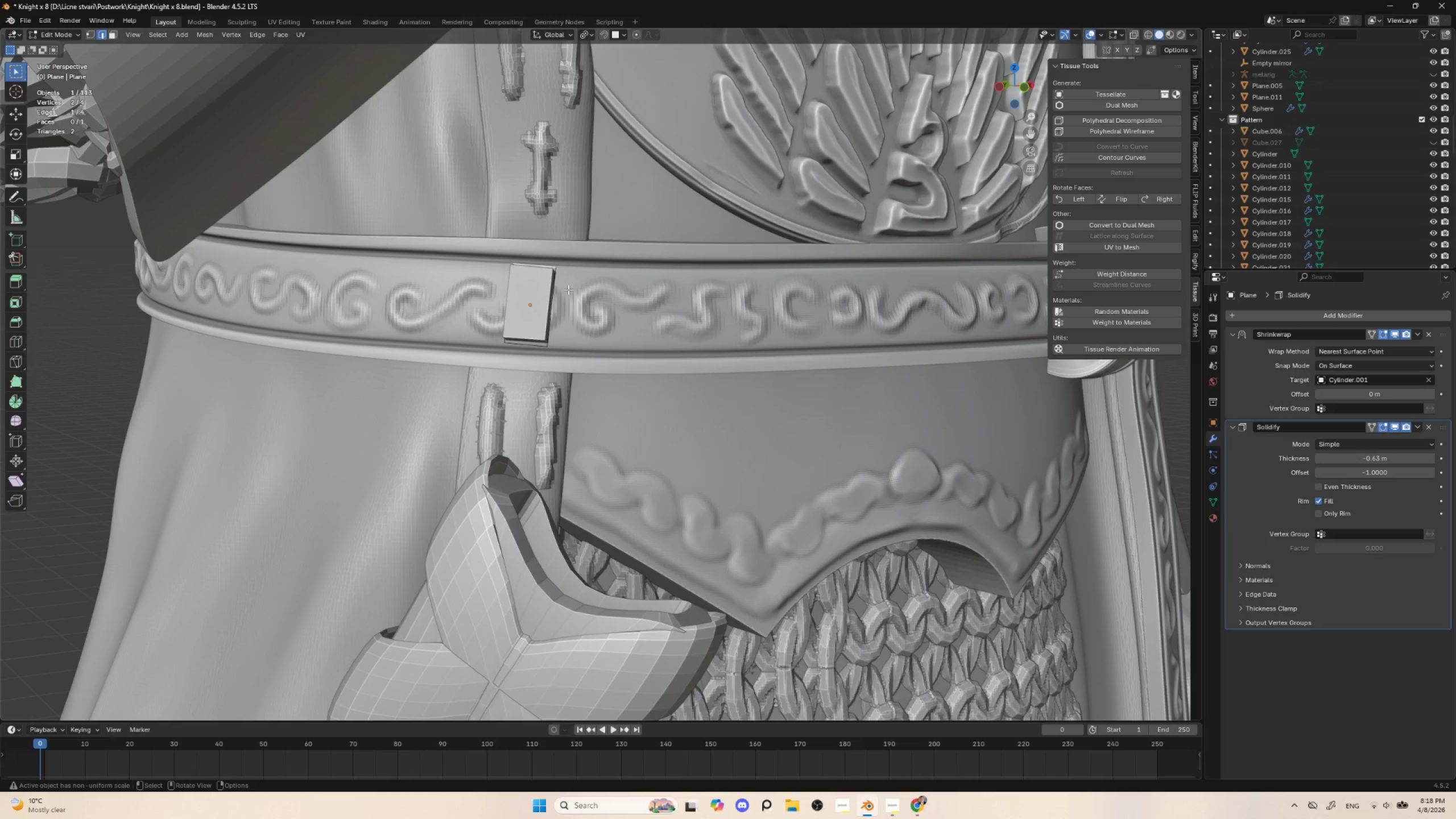 
type(gz)
 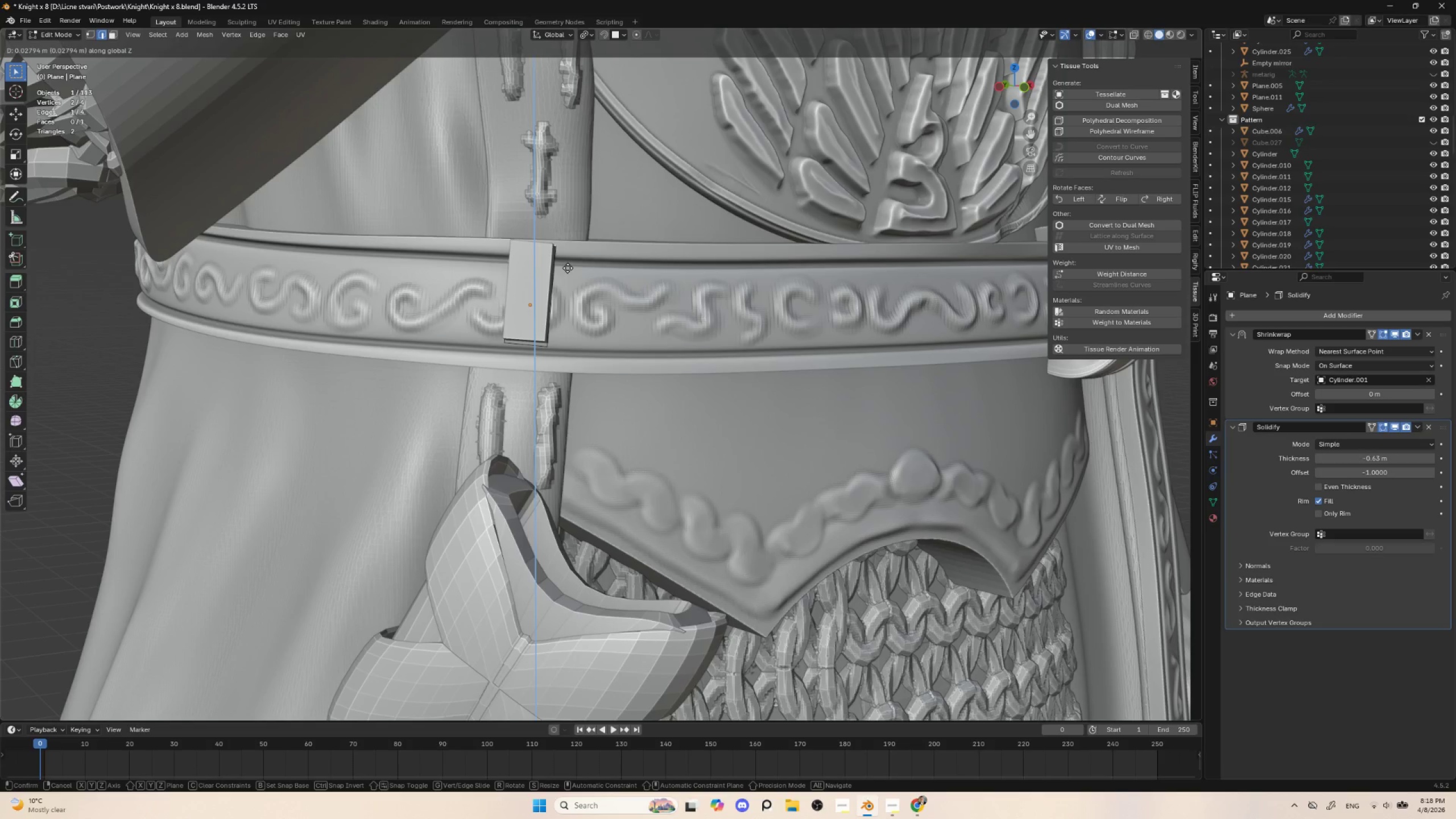 
left_click([568, 268])
 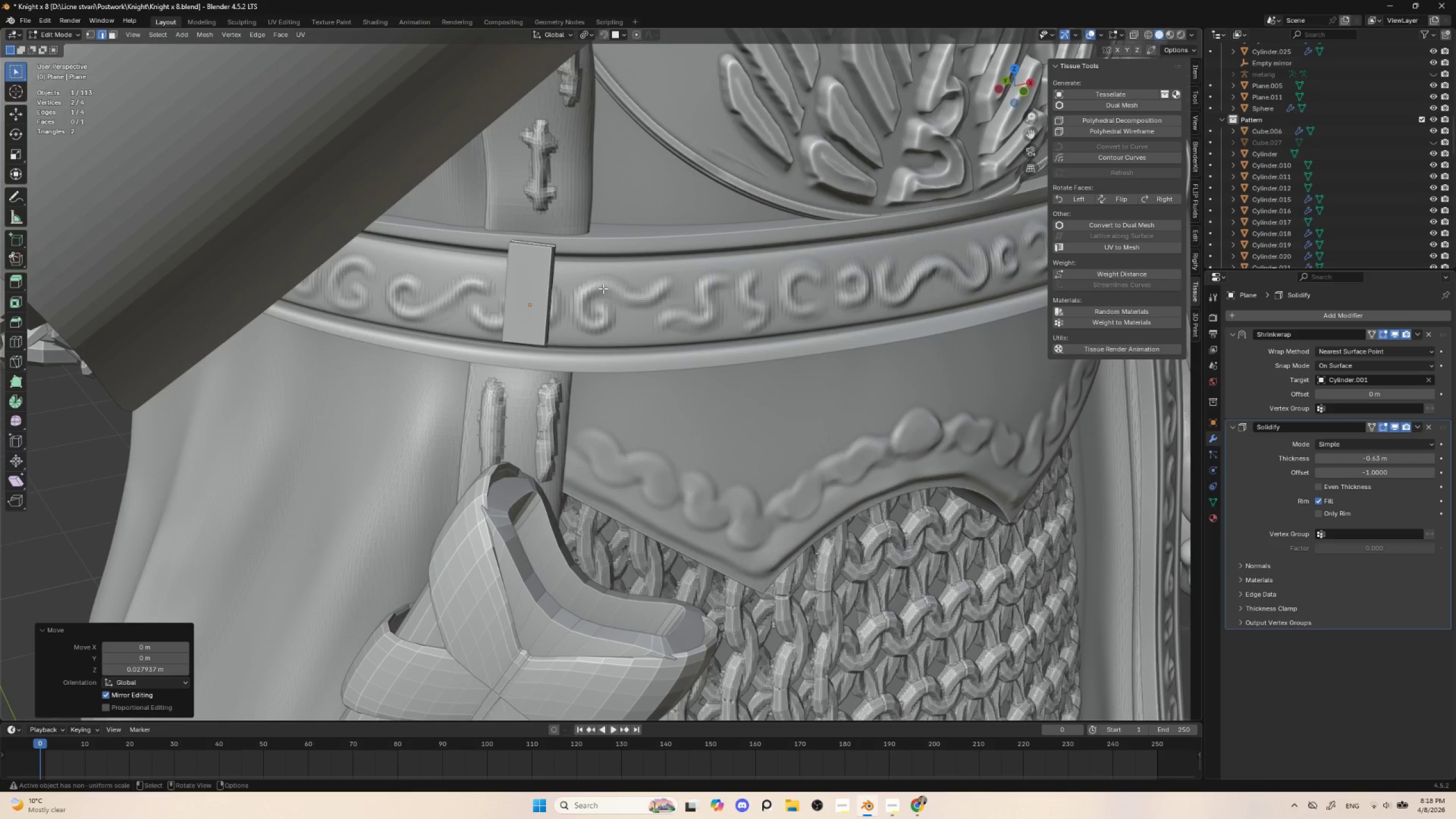 
key(R)
 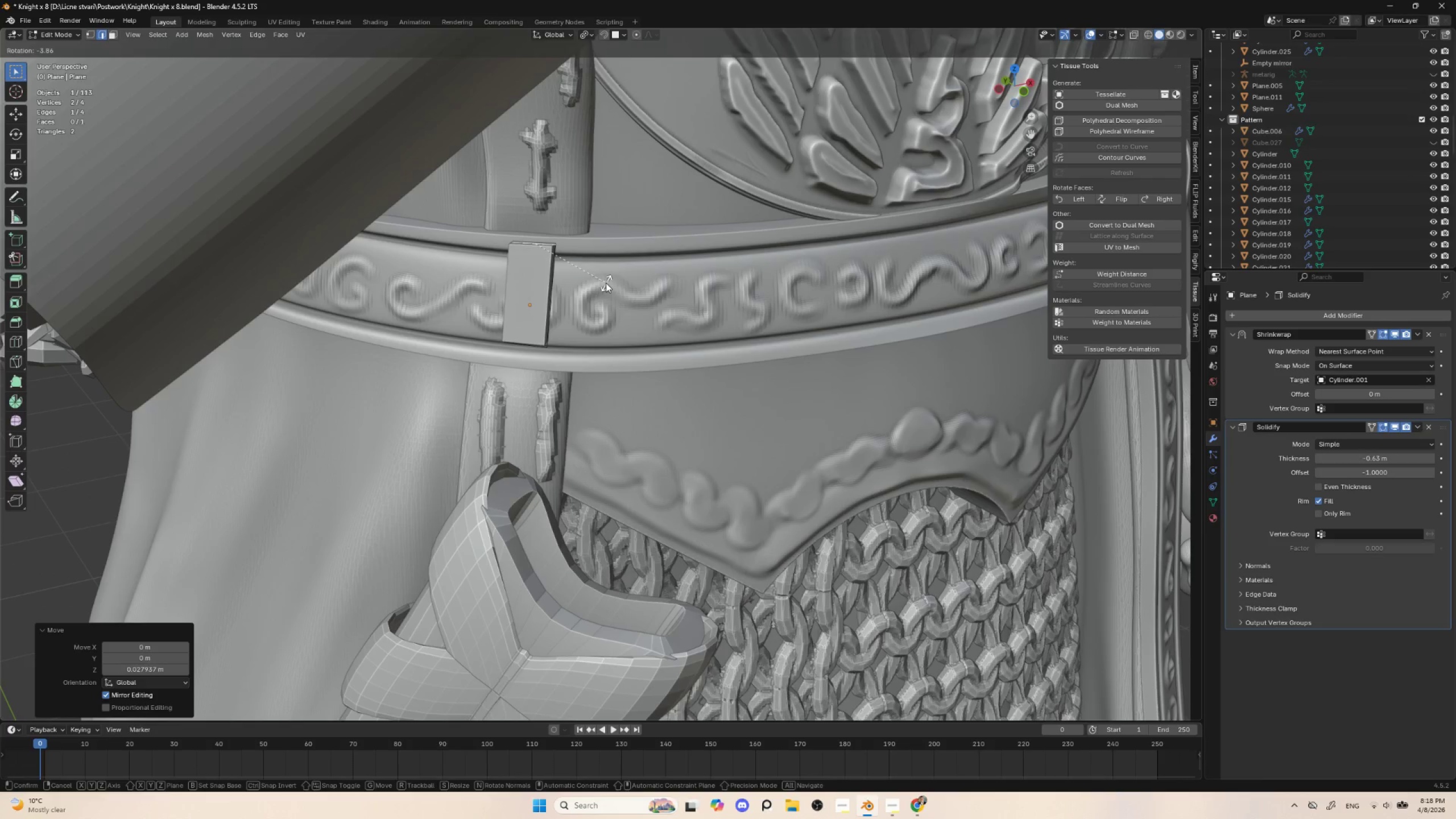 
left_click([606, 283])
 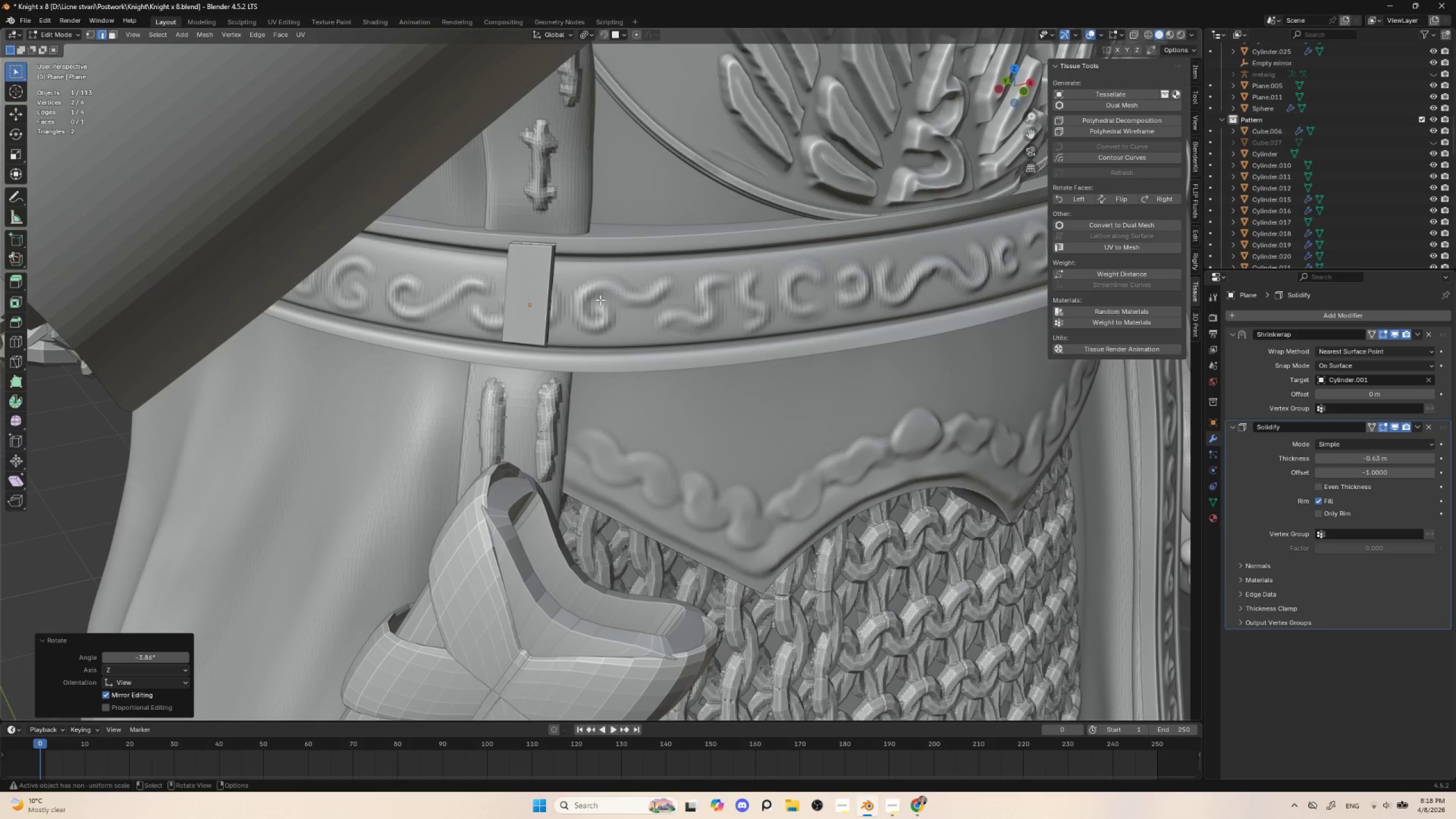 
key(G)
 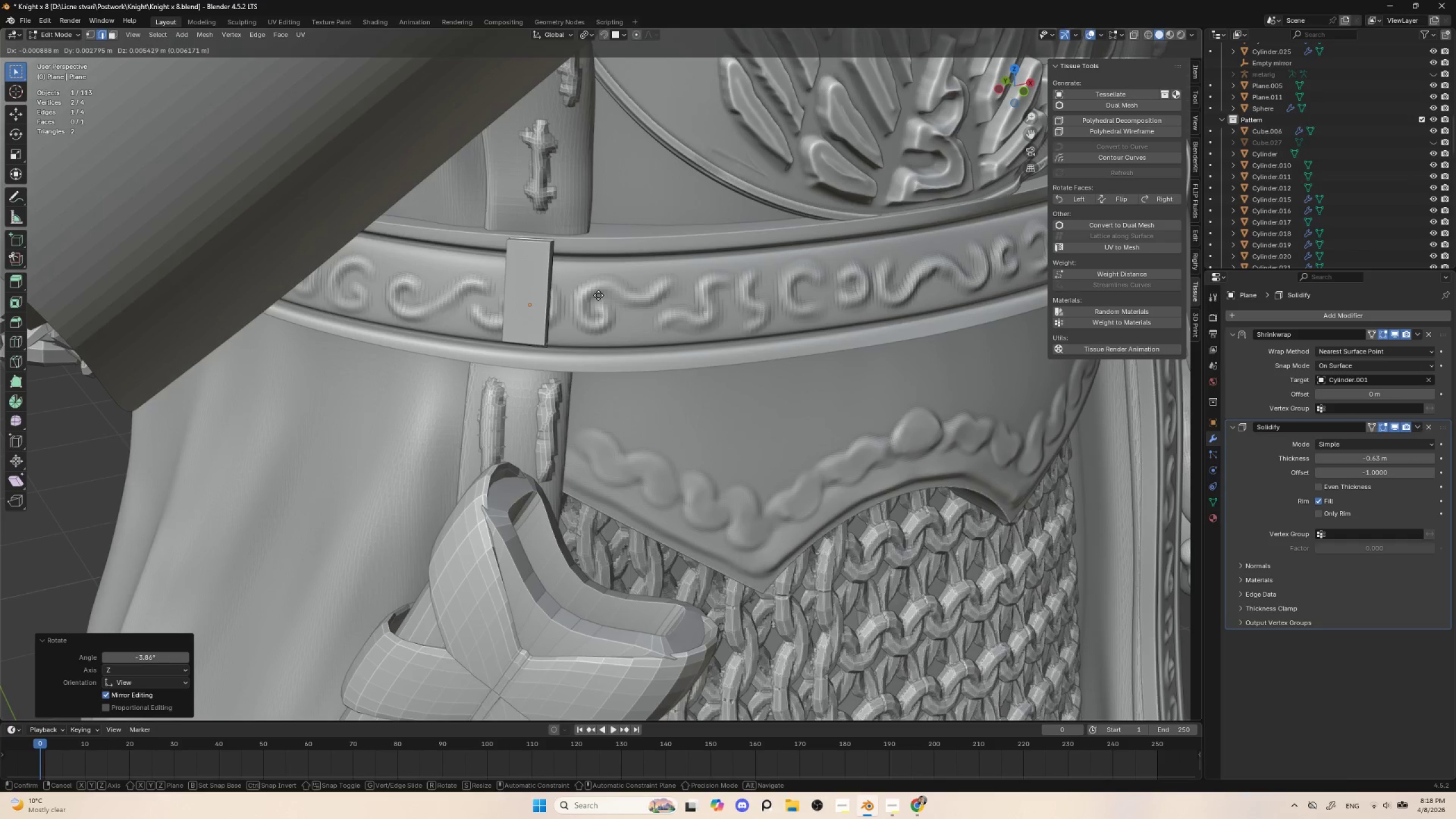 
left_click([598, 295])
 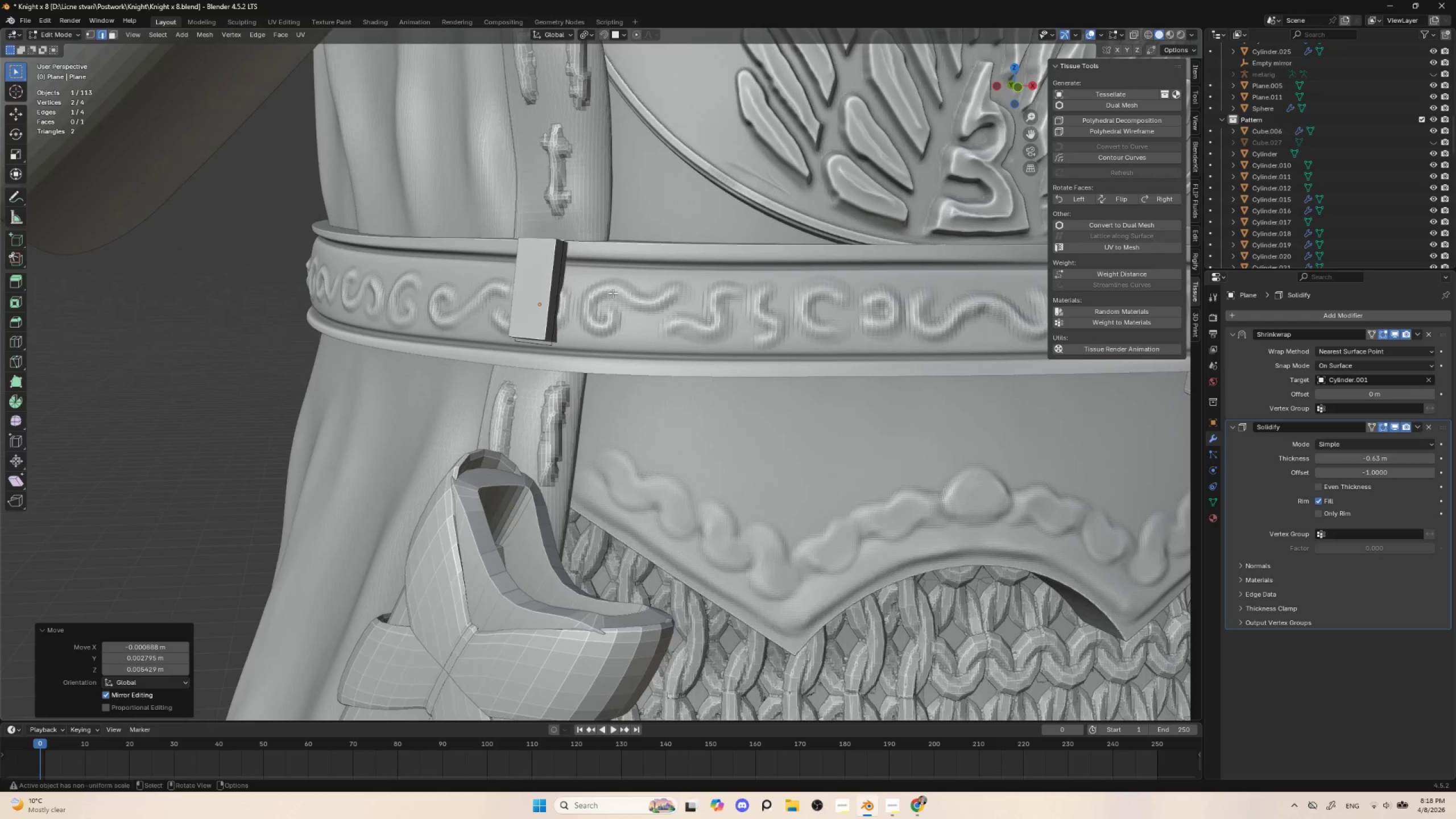 
scroll: coordinate [613, 293], scroll_direction: down, amount: 3.0
 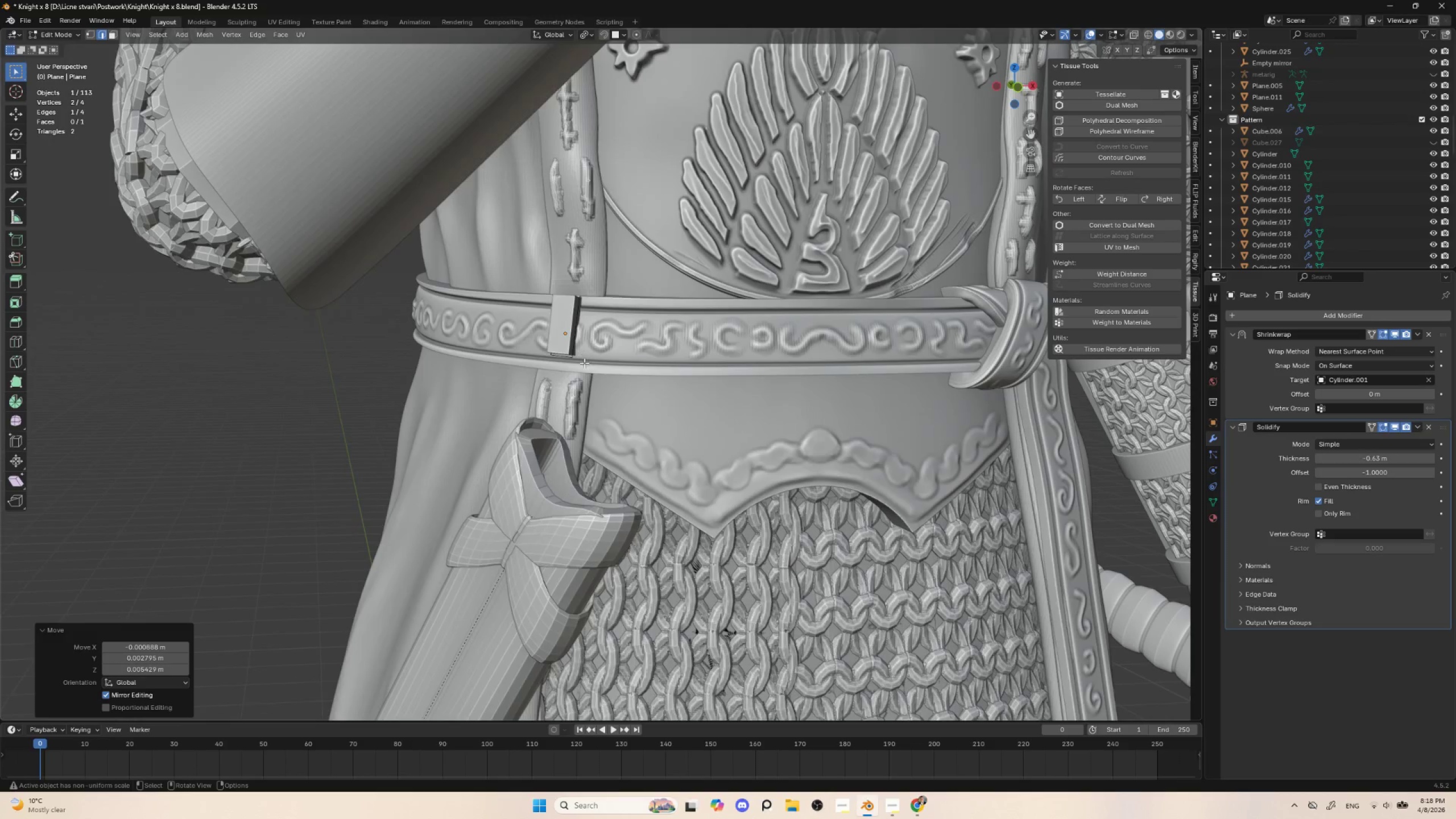 
scroll: coordinate [552, 394], scroll_direction: up, amount: 3.0
 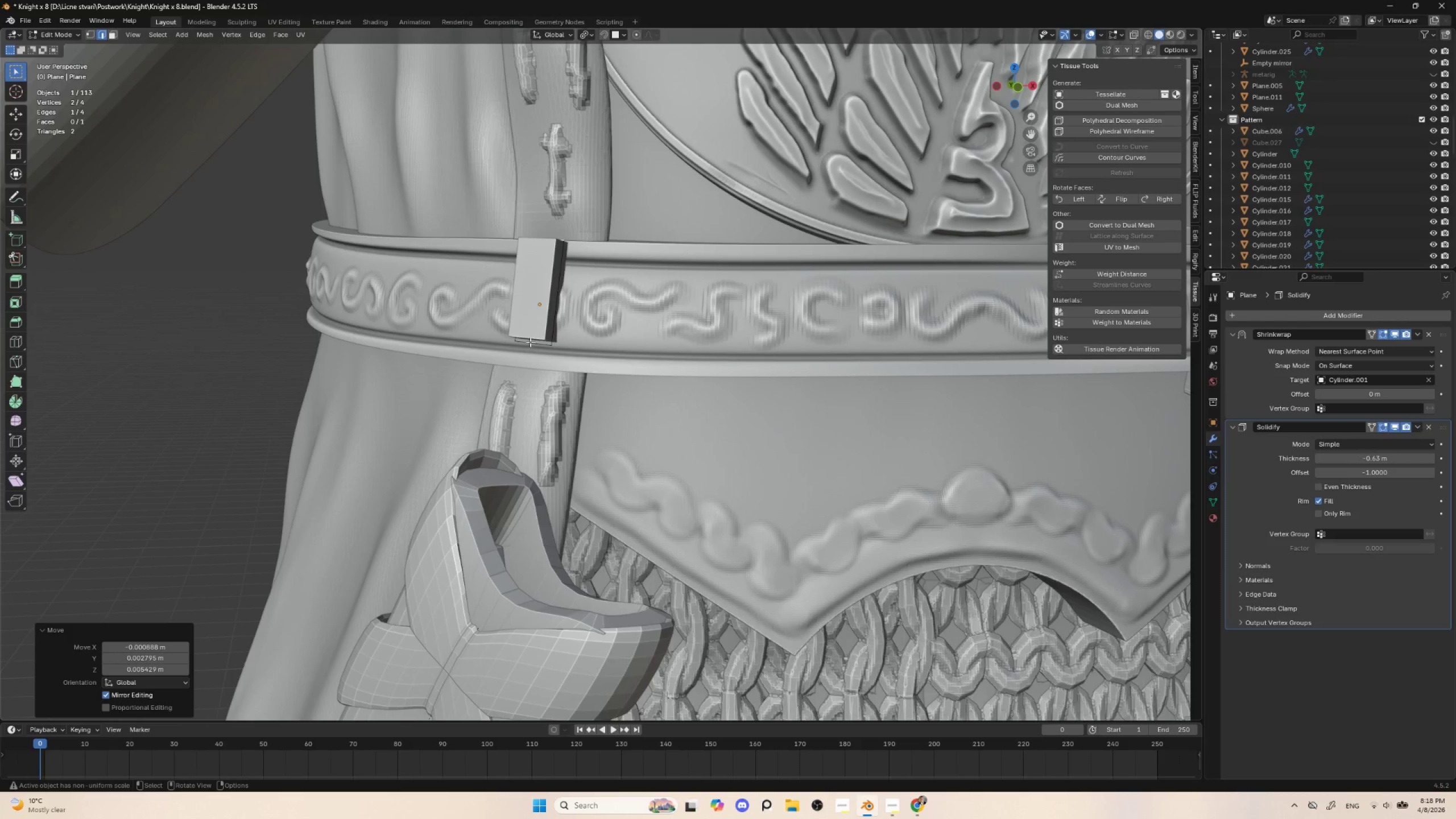 
left_click([530, 342])
 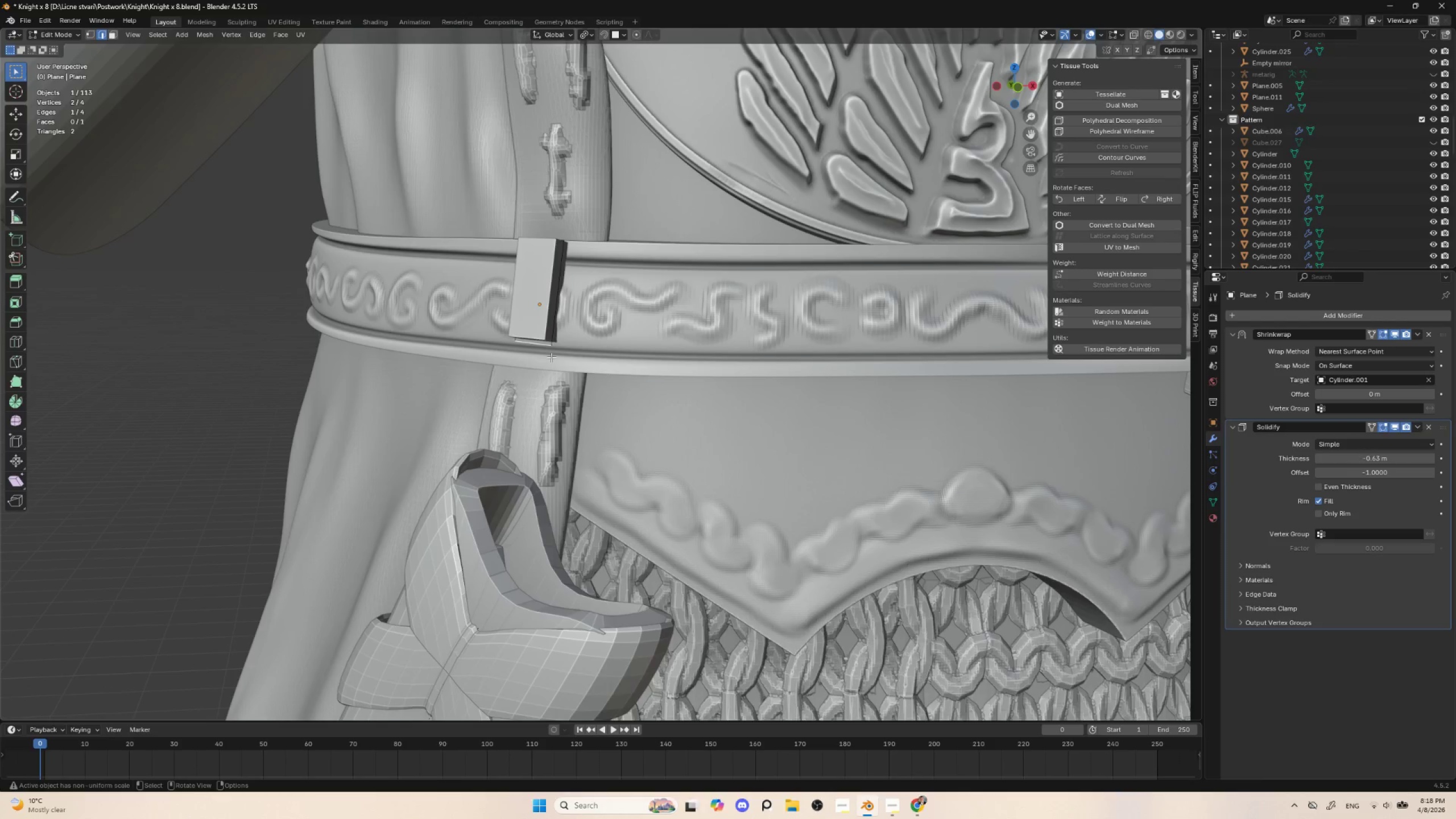 
key(G)
 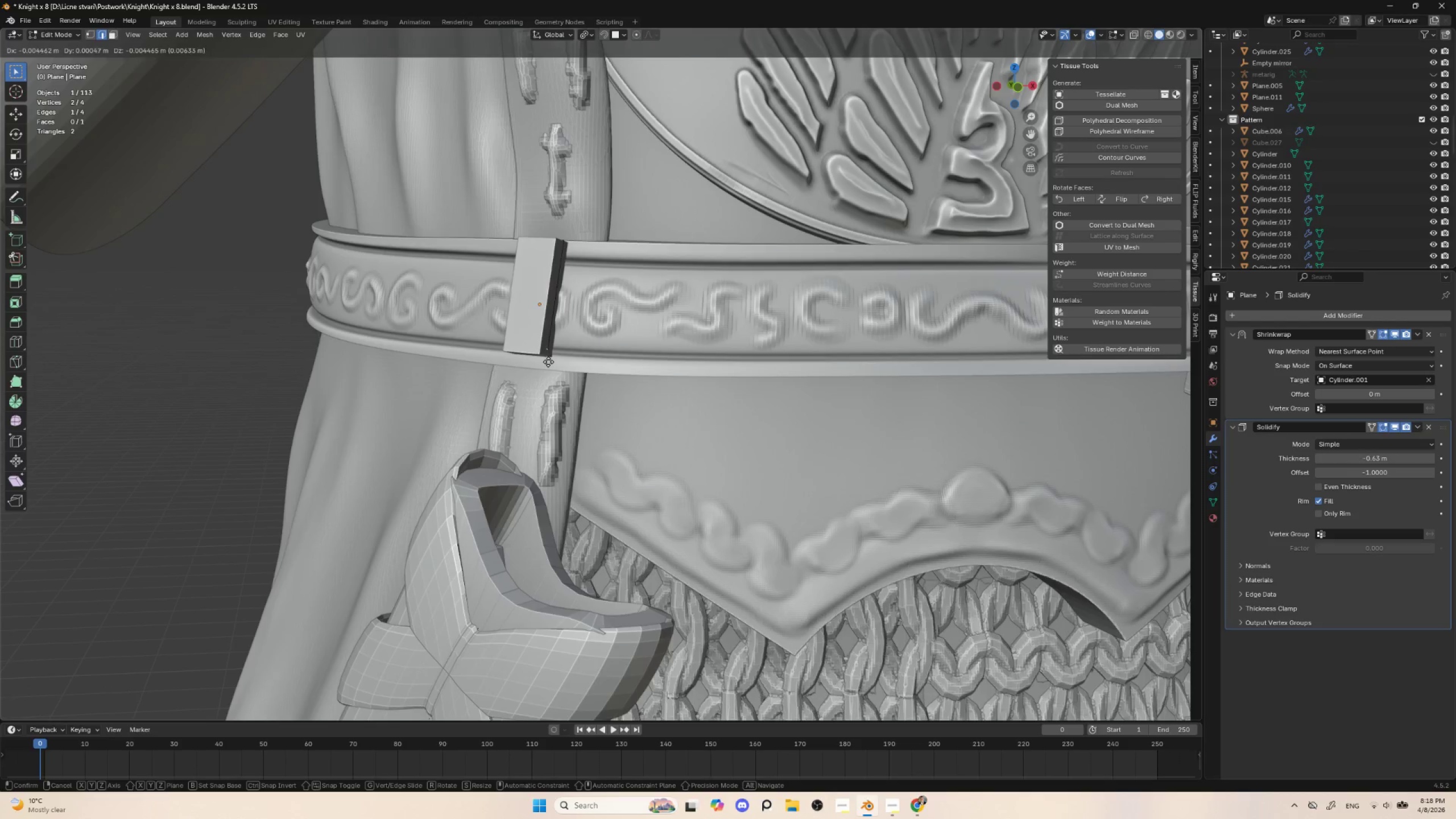 
left_click([548, 362])
 